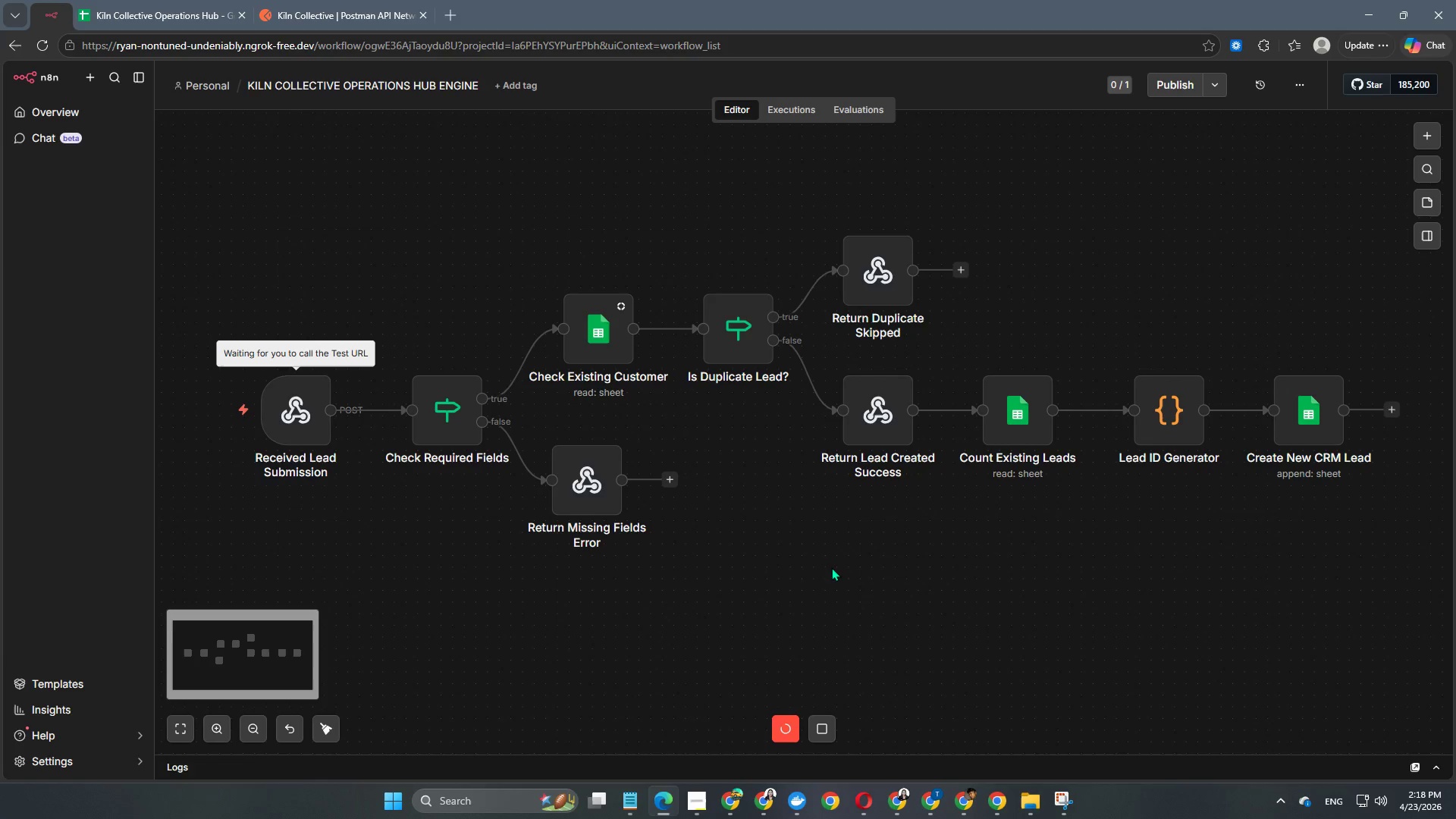 
left_click_drag(start_coordinate=[860, 560], to_coordinate=[866, 588])
 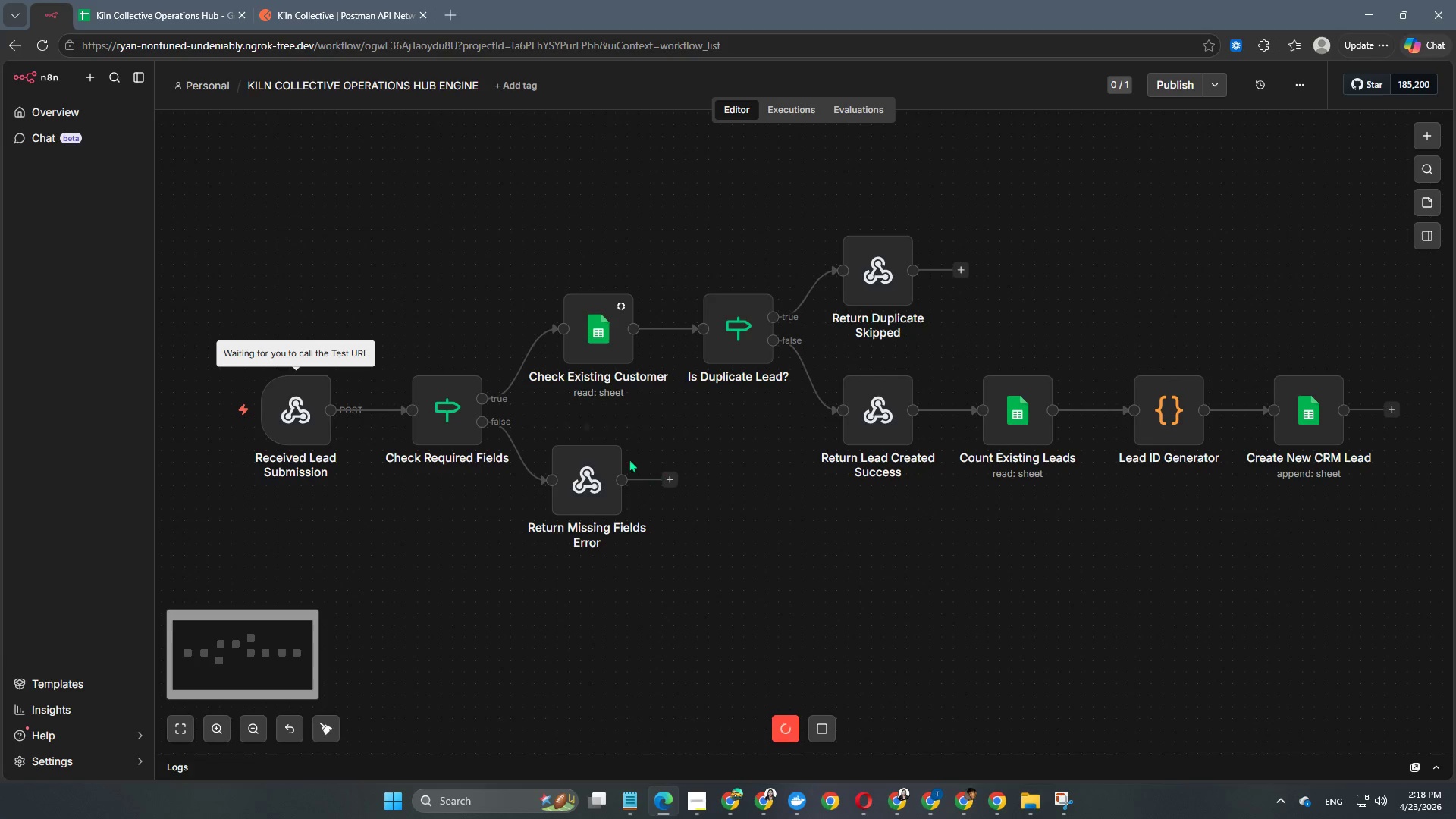 
key(Space)
 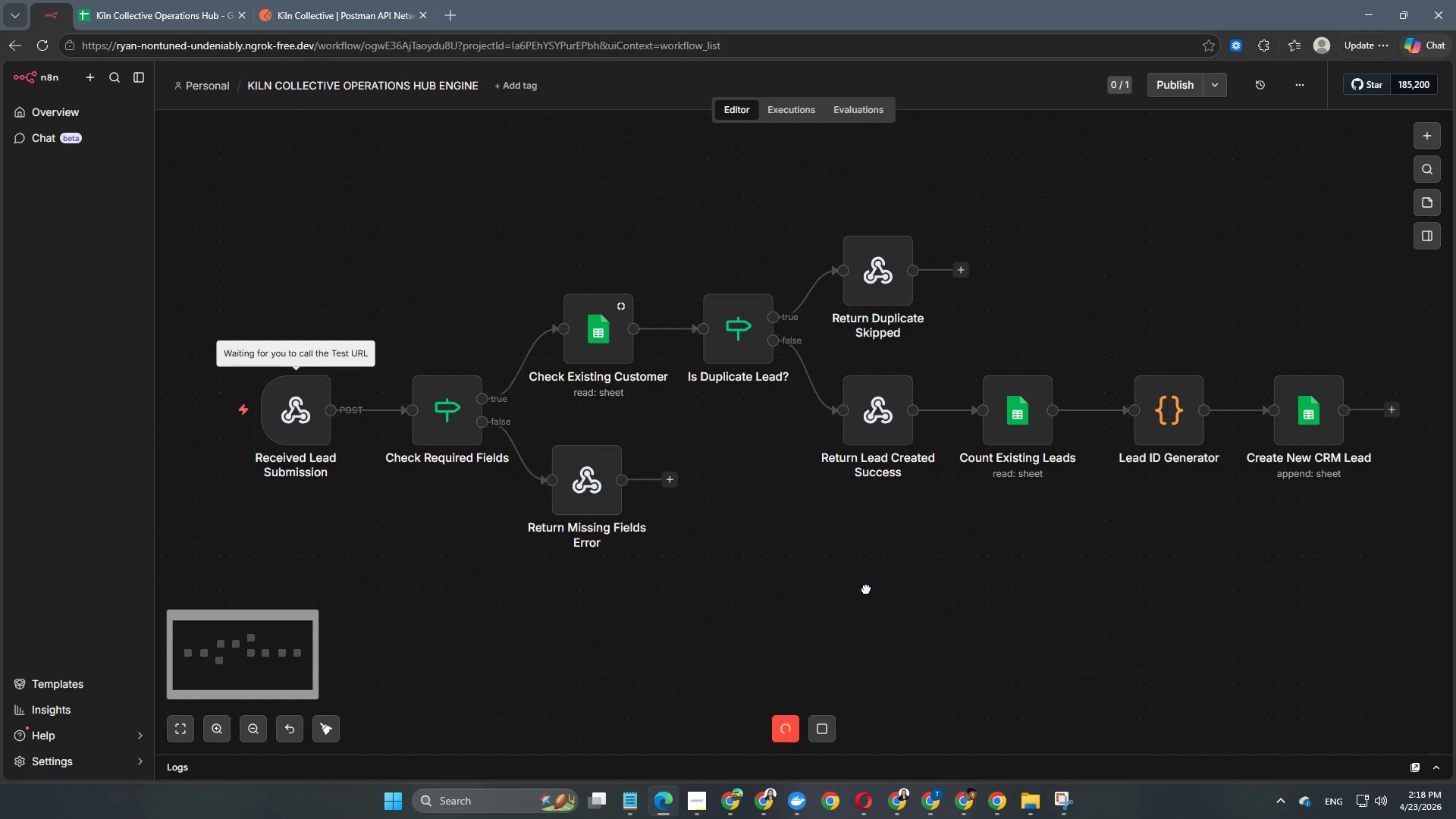 
key(Space)
 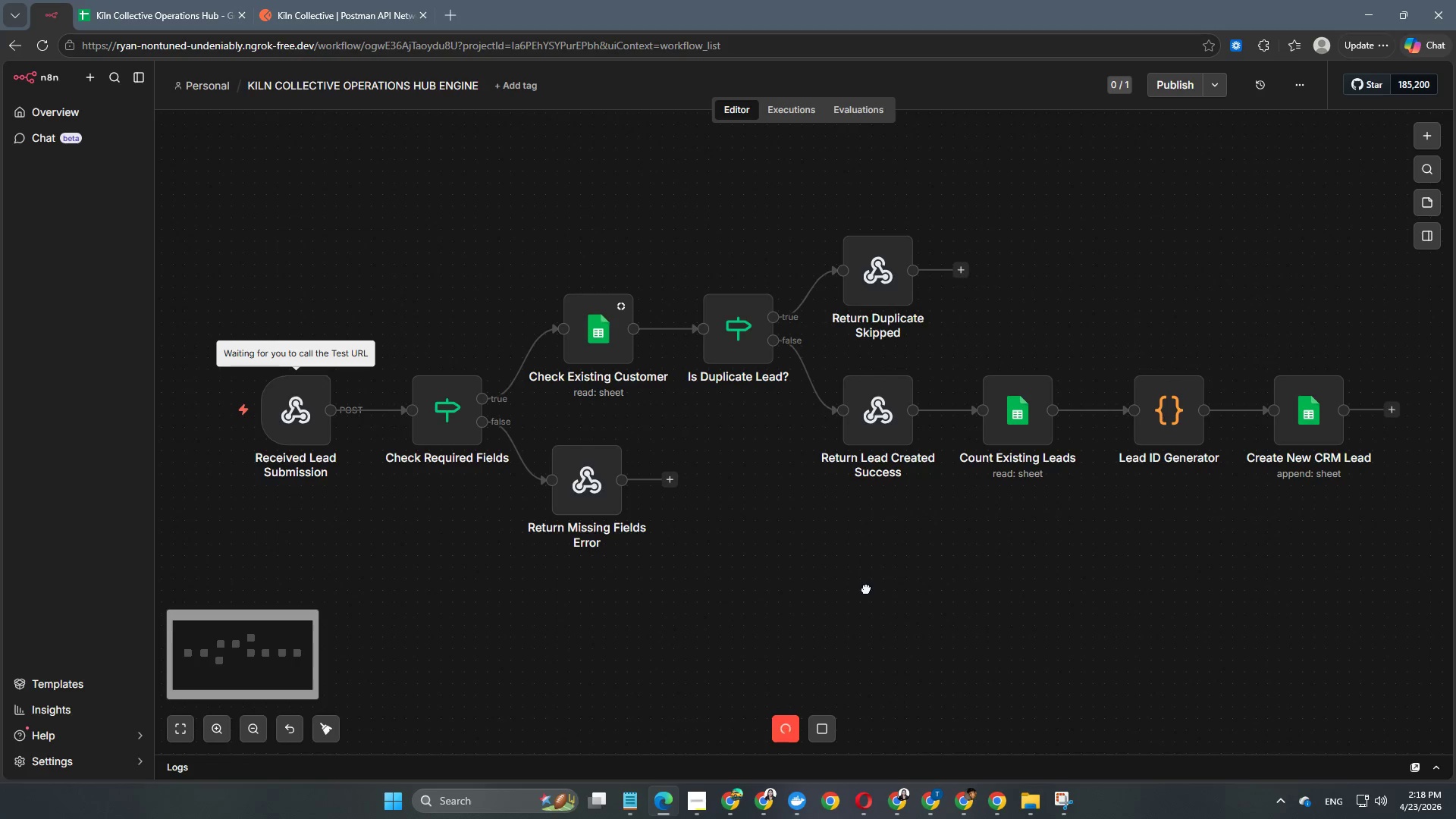 
key(Space)
 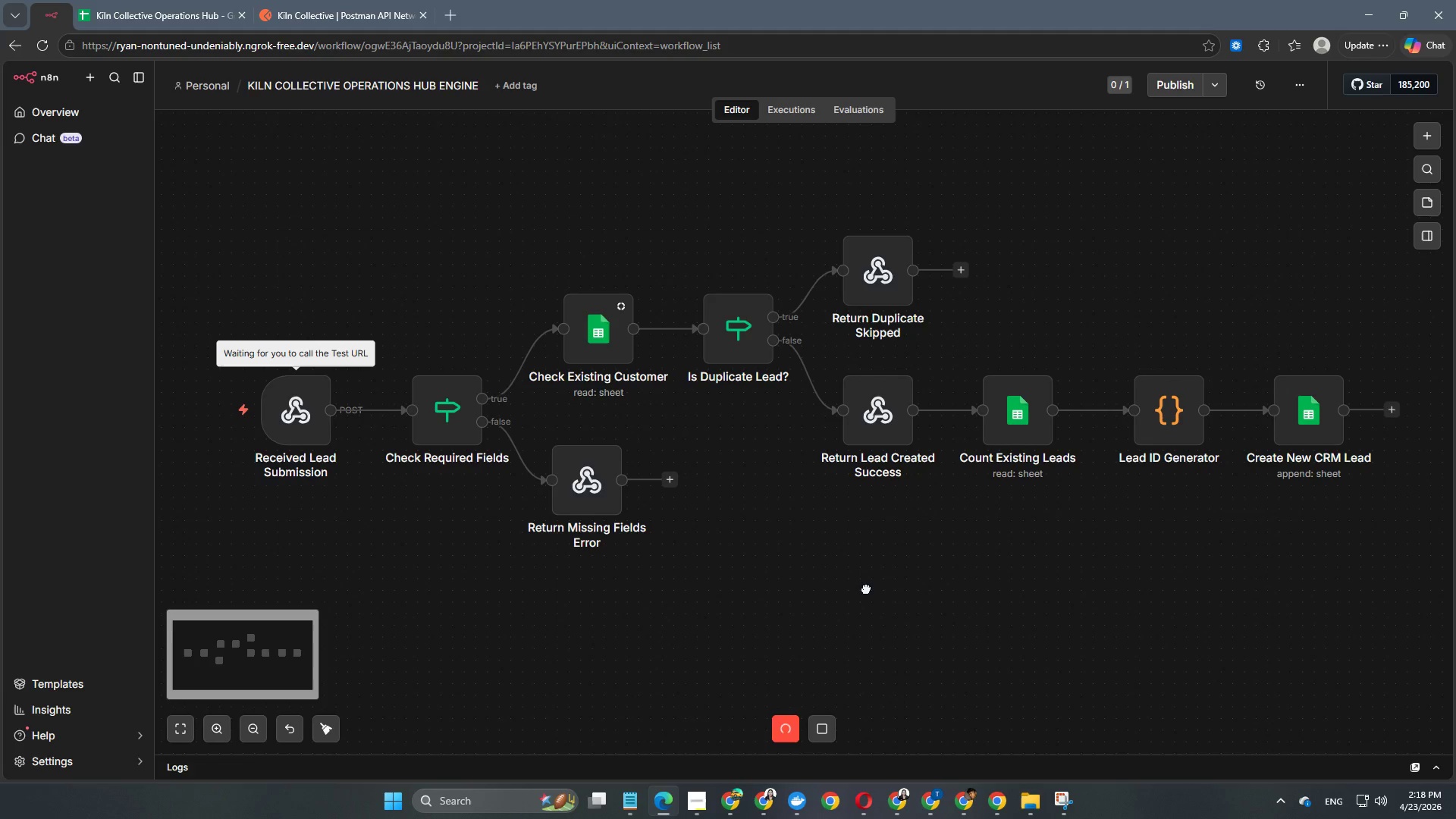 
key(Space)
 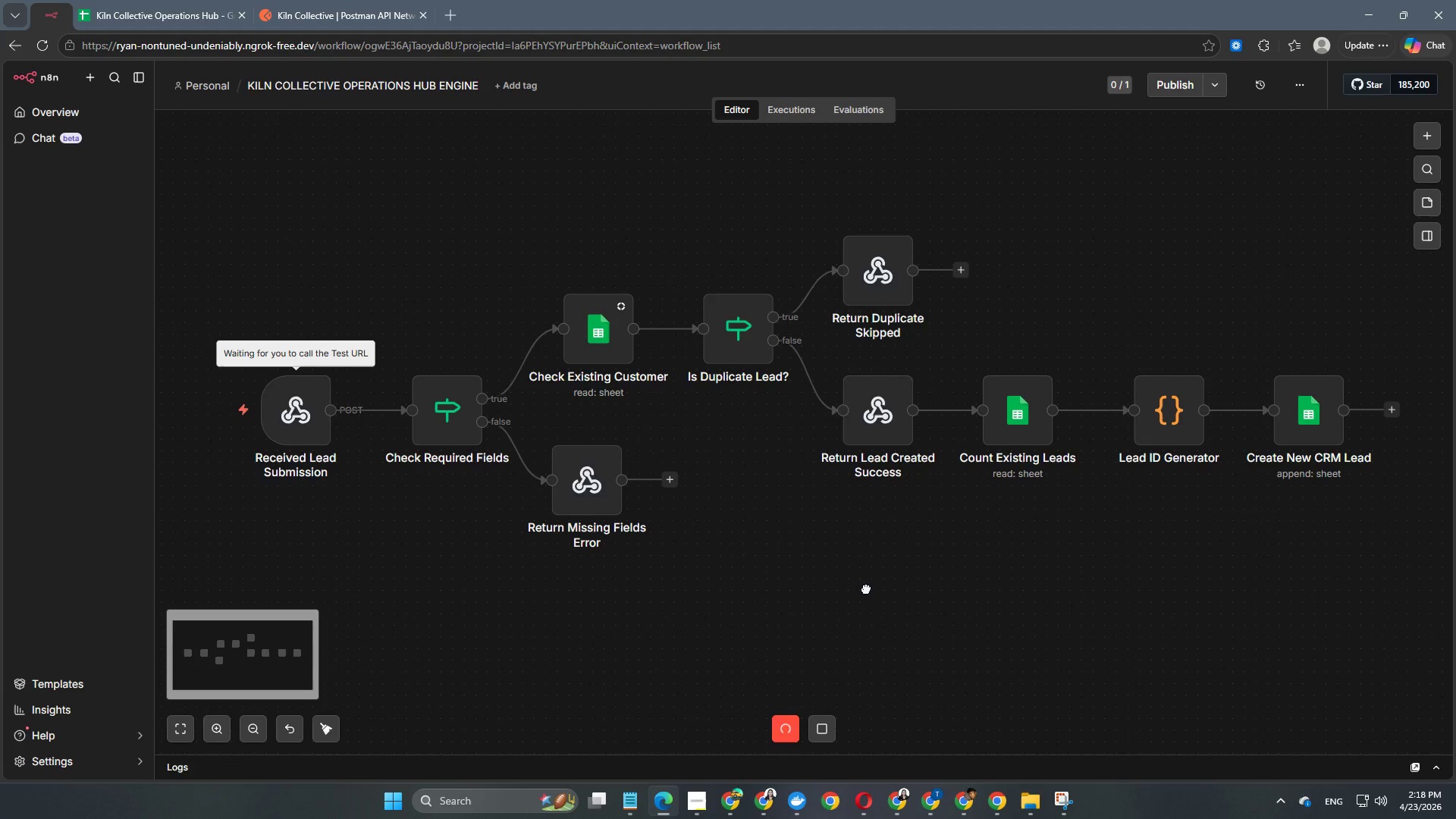 
key(Space)
 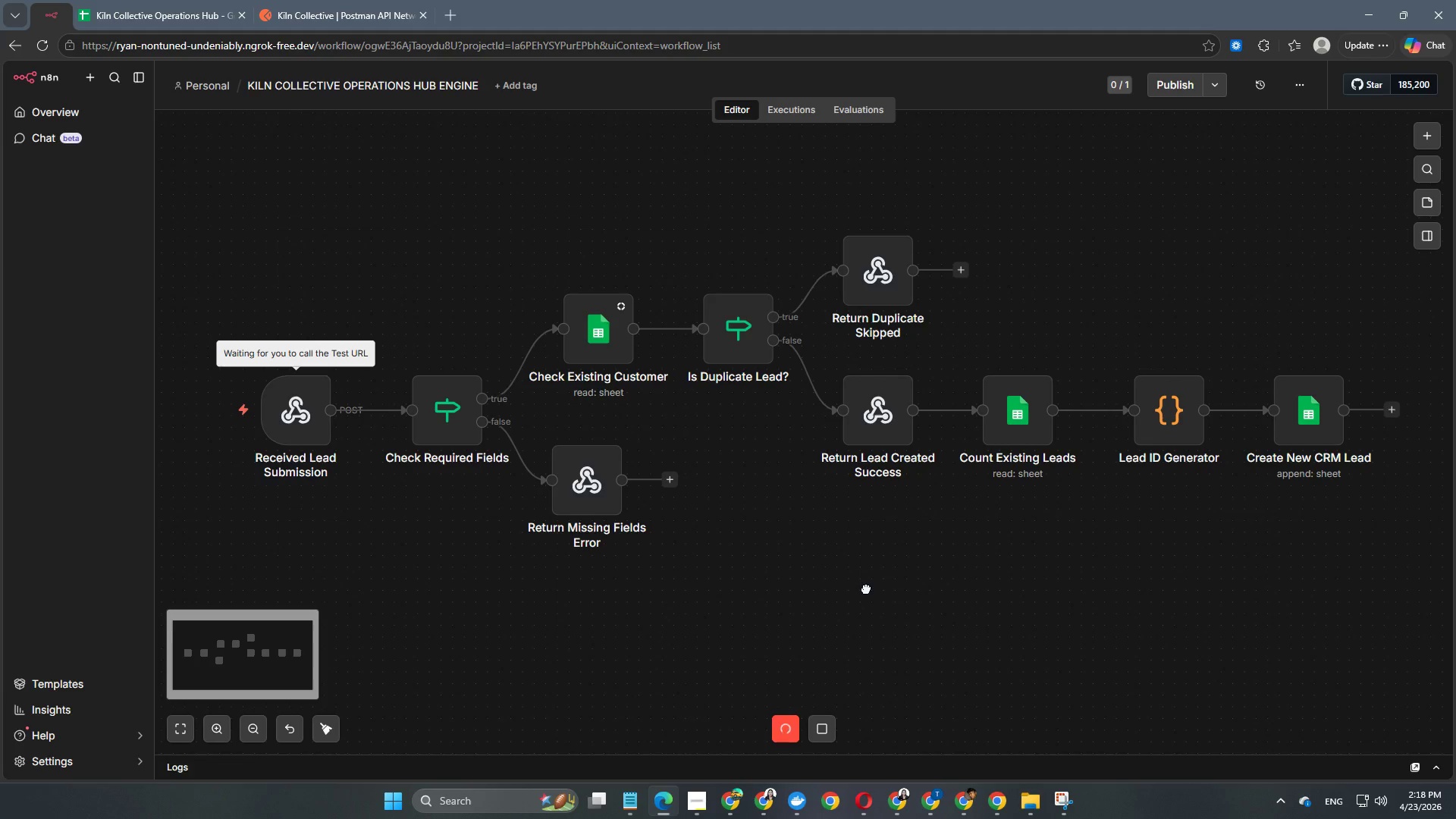 
key(Space)
 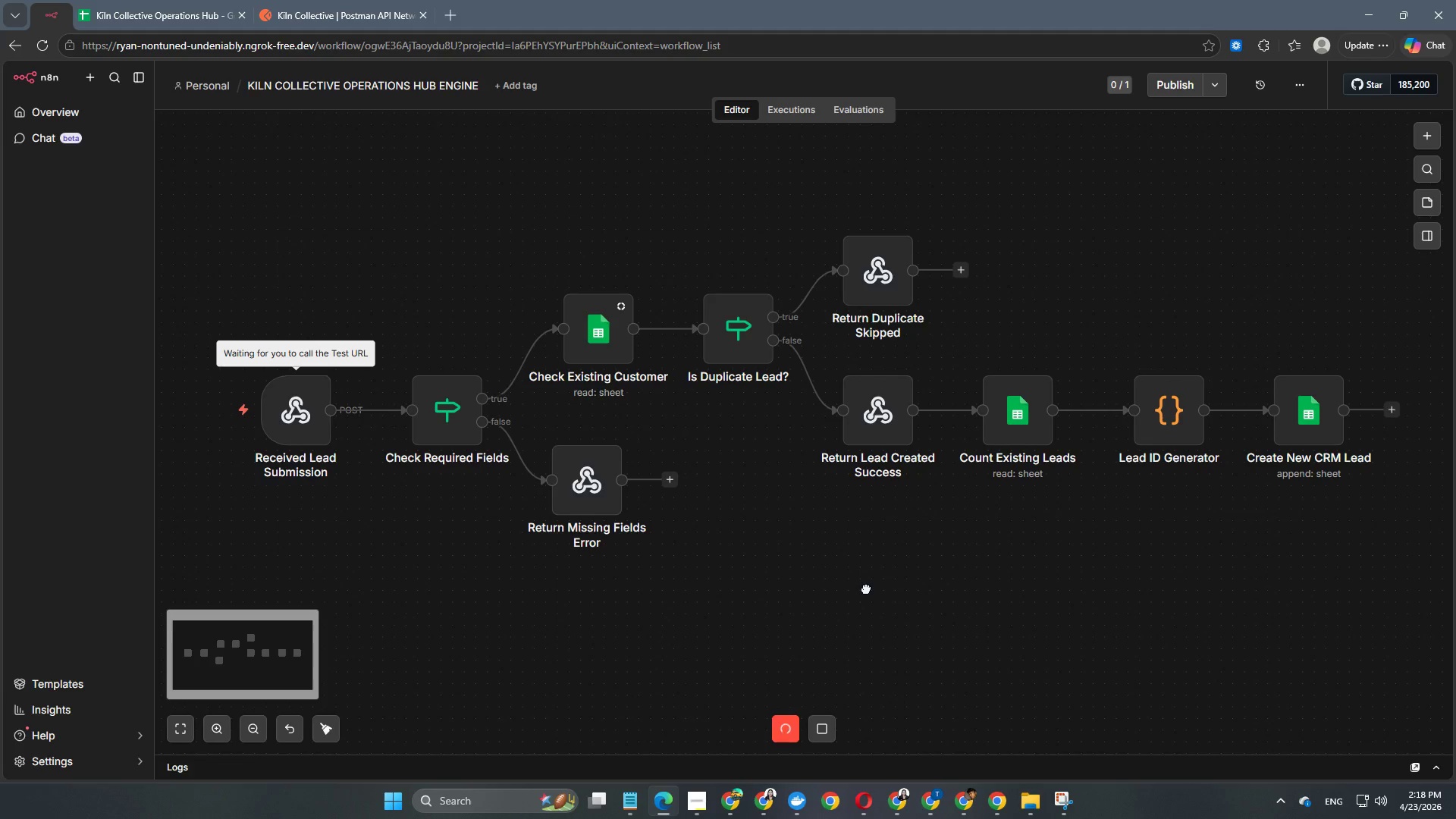 
key(Space)
 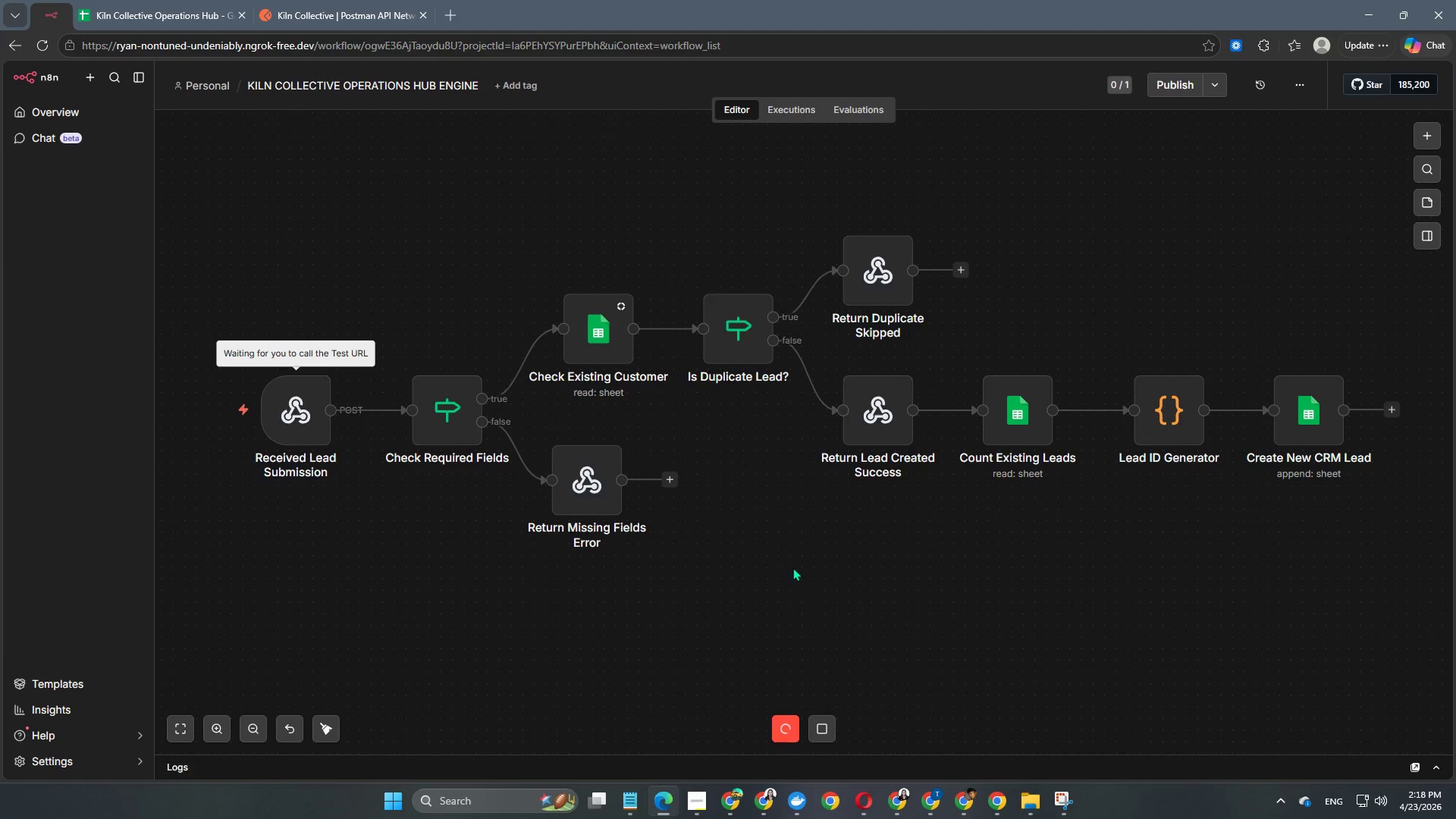 
left_click([836, 579])
 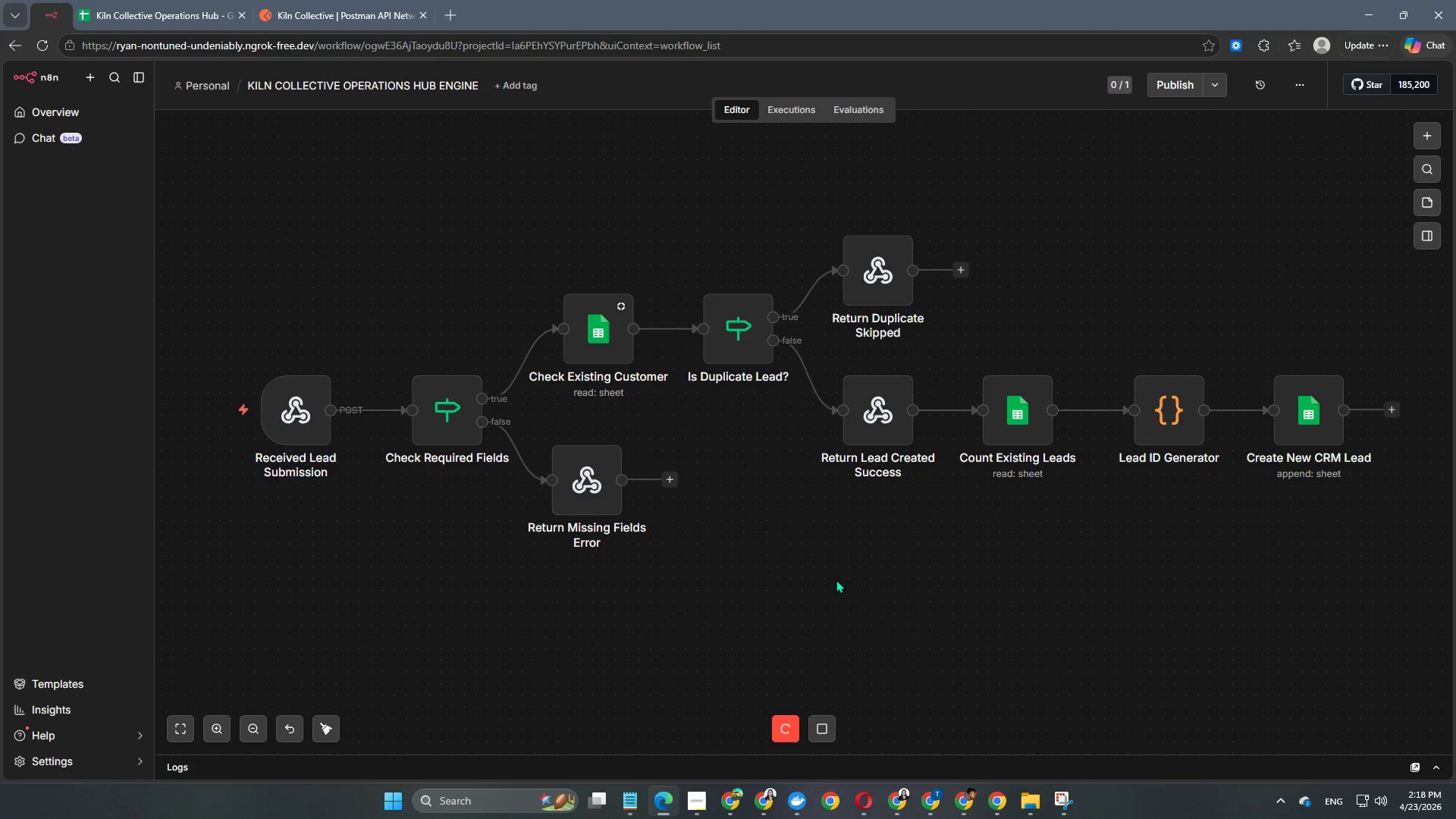 
hold_key(key=Space, duration=1.0)
 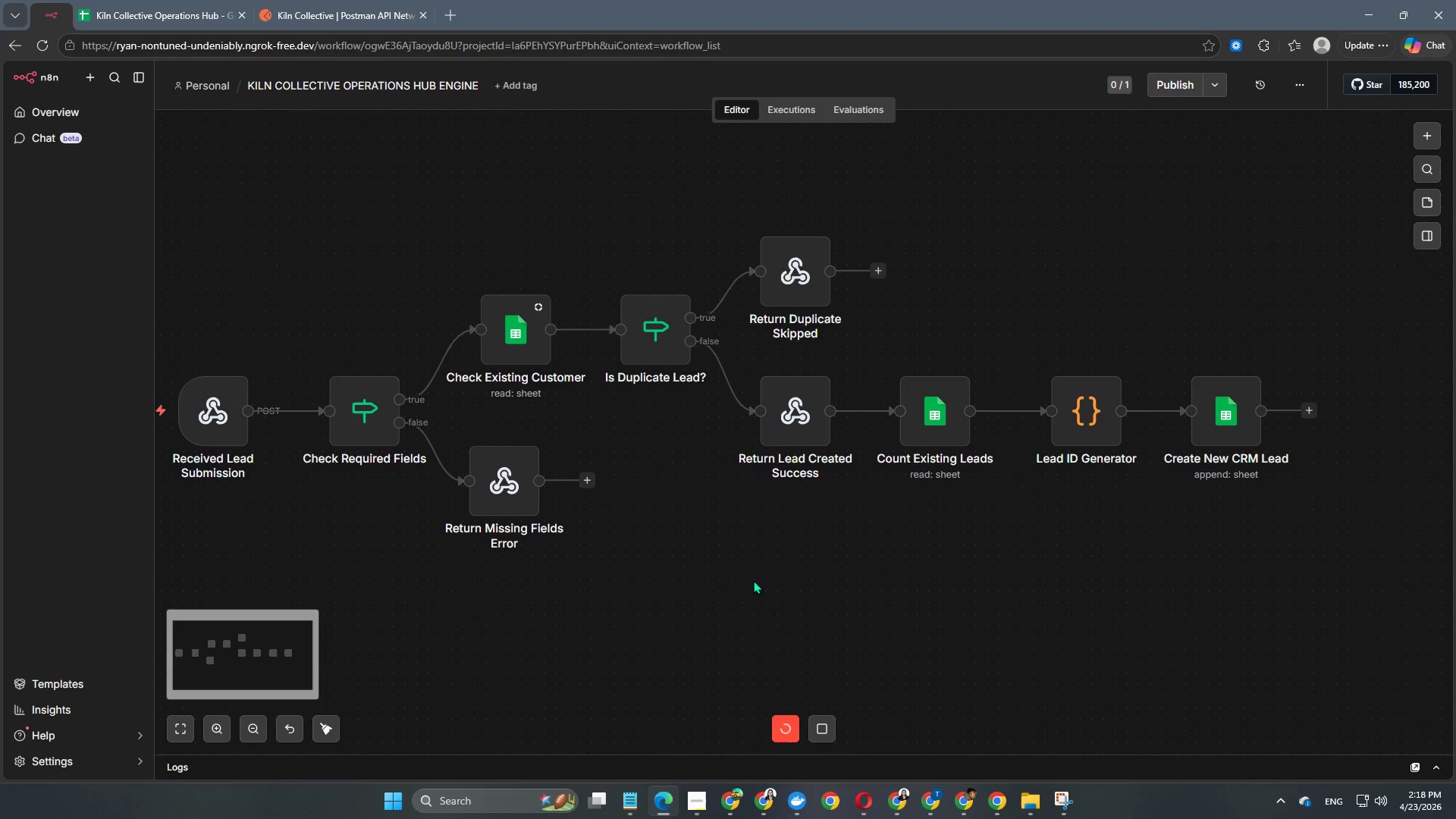 
left_click_drag(start_coordinate=[836, 579], to_coordinate=[753, 580])
 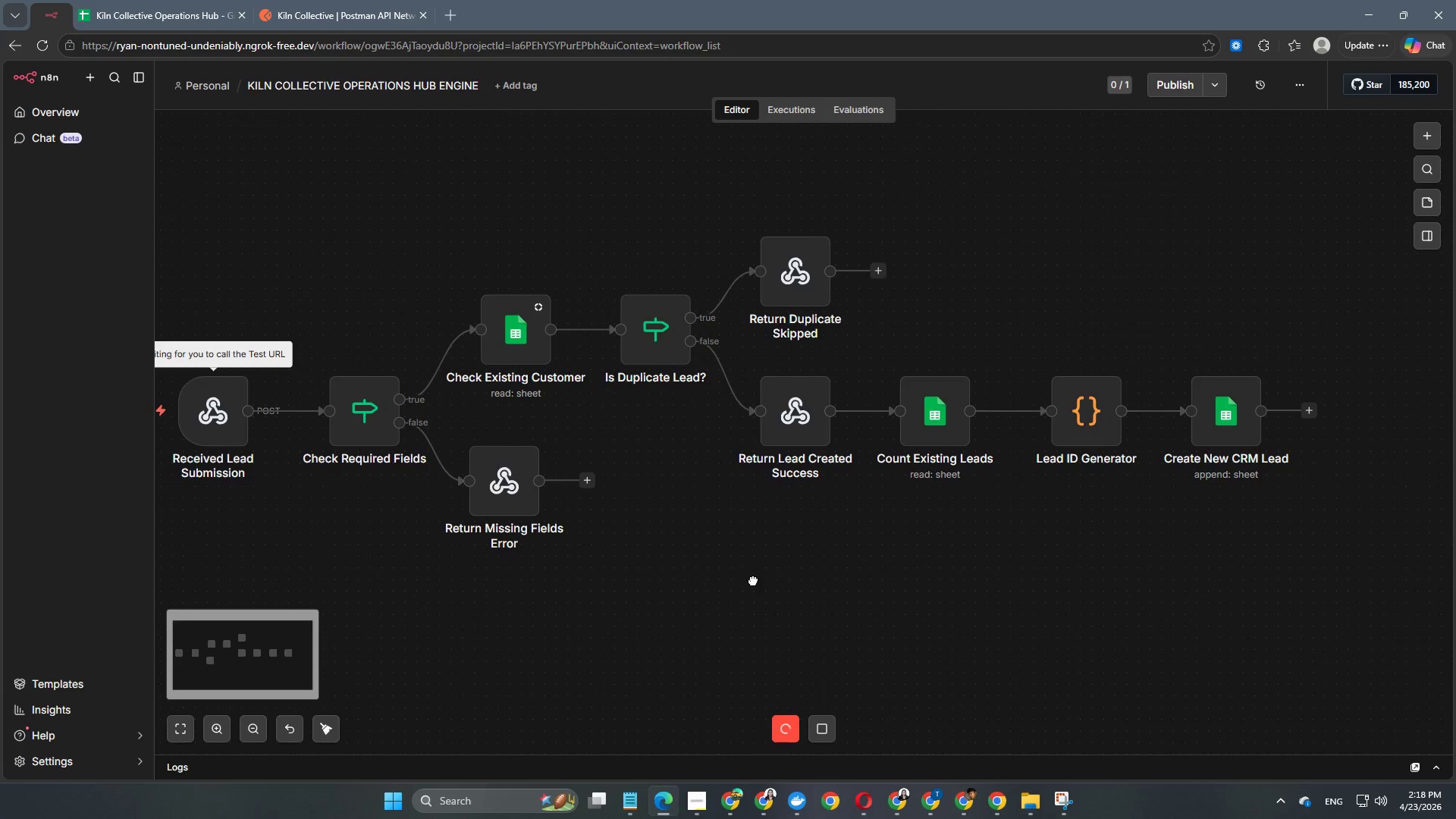 
hold_key(key=Space, duration=17.95)
 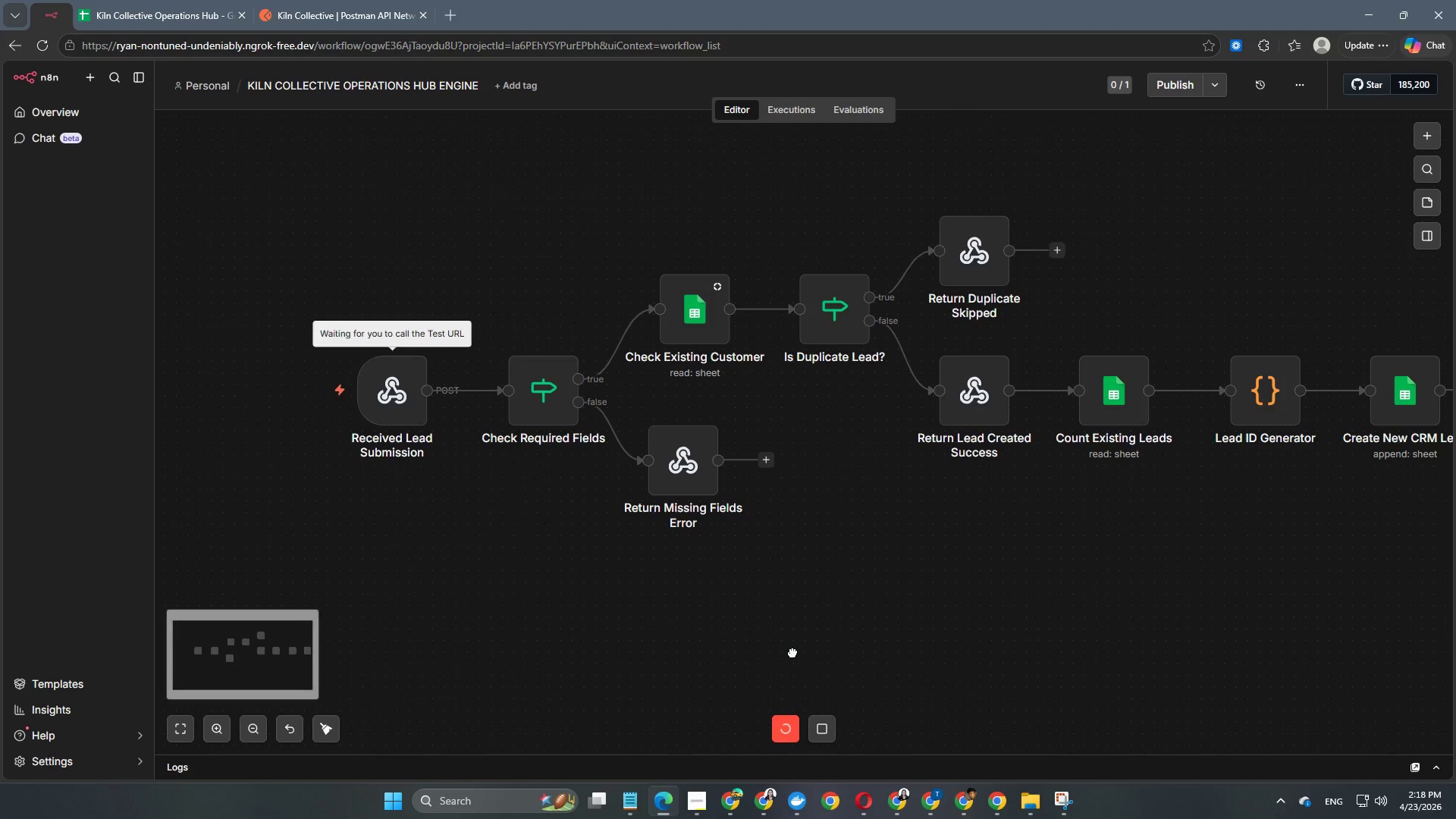 
left_click([753, 580])
 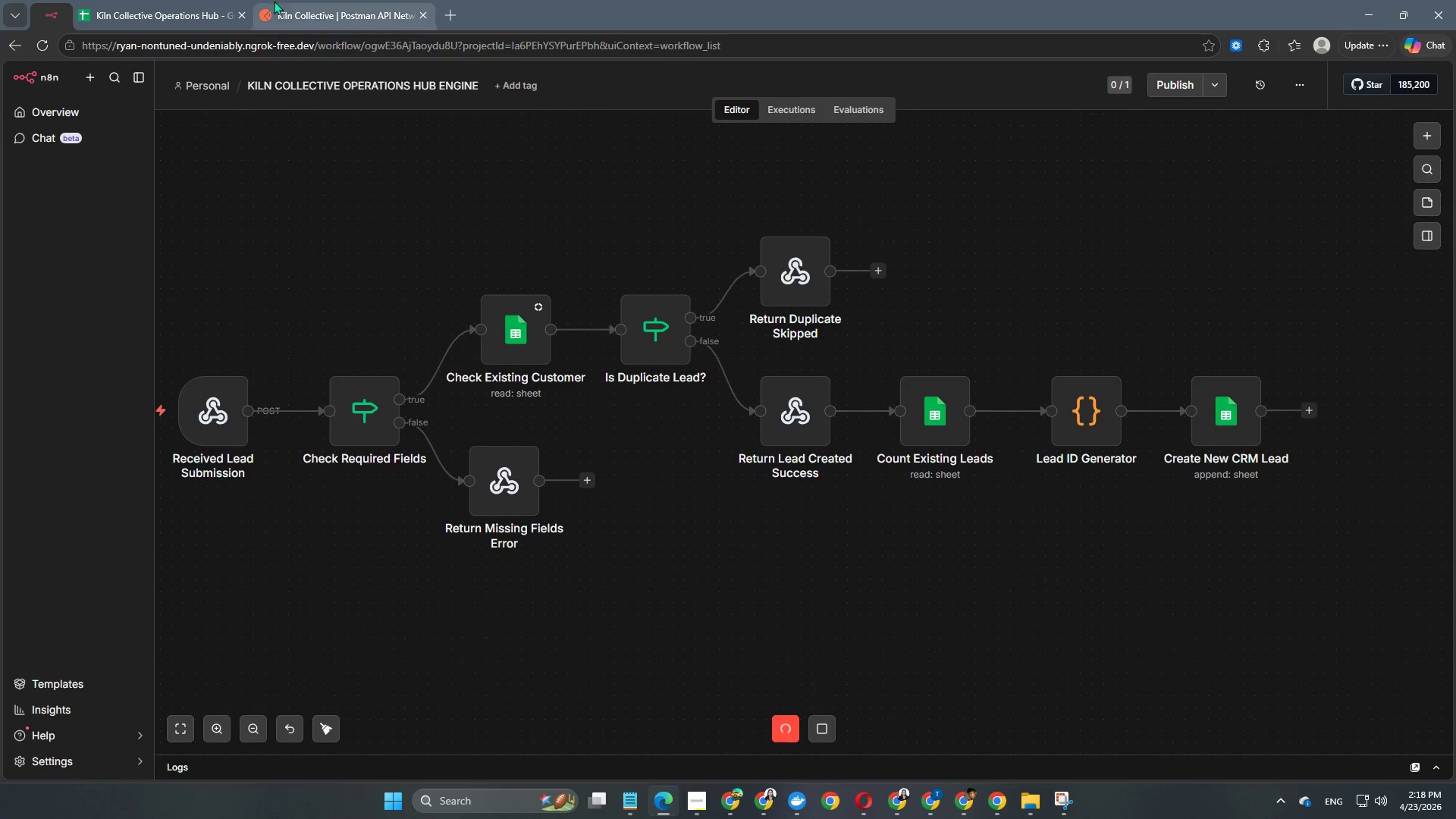 
left_click([190, 20])
 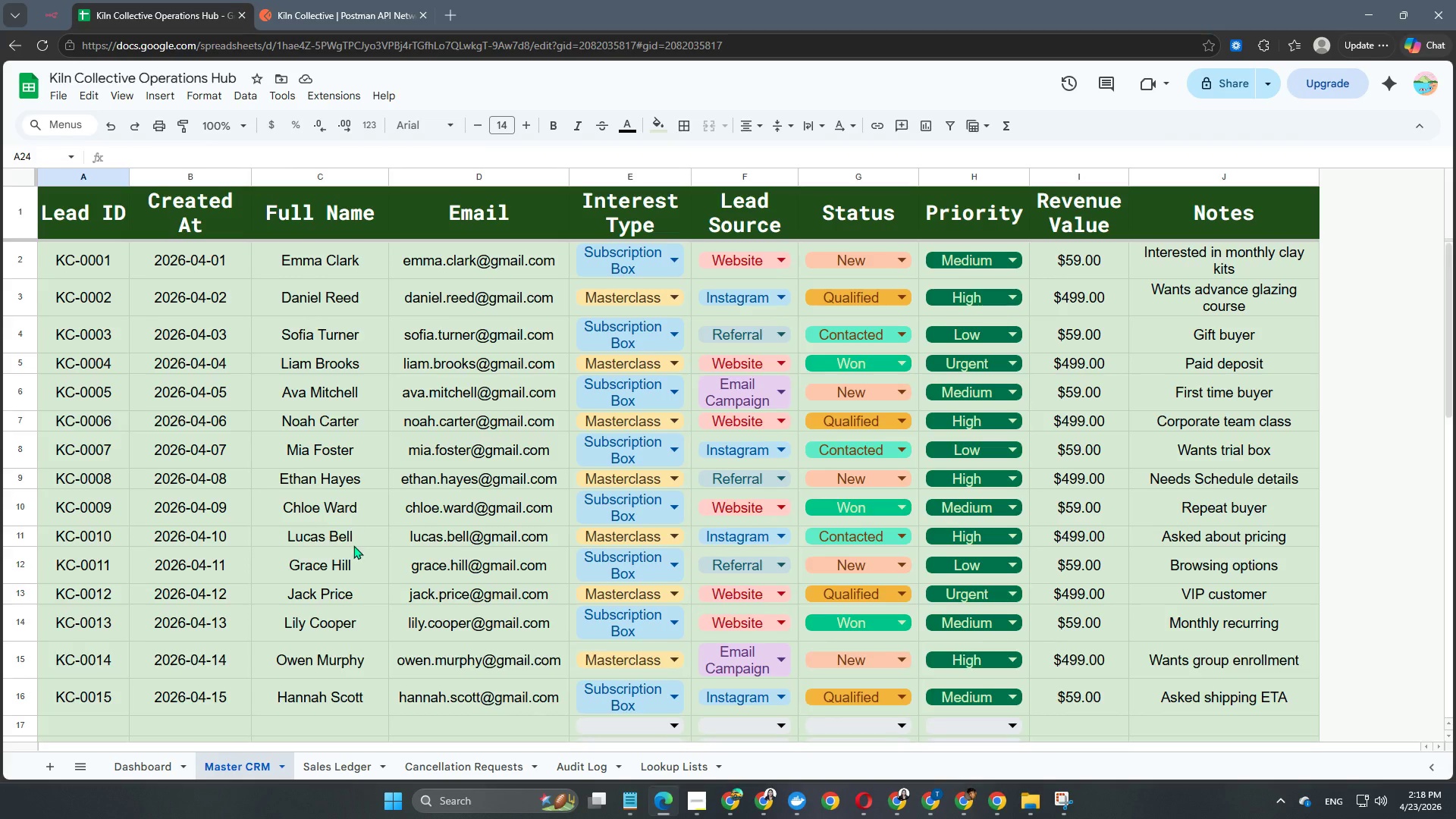 
scroll: coordinate [354, 557], scroll_direction: down, amount: 3.0
 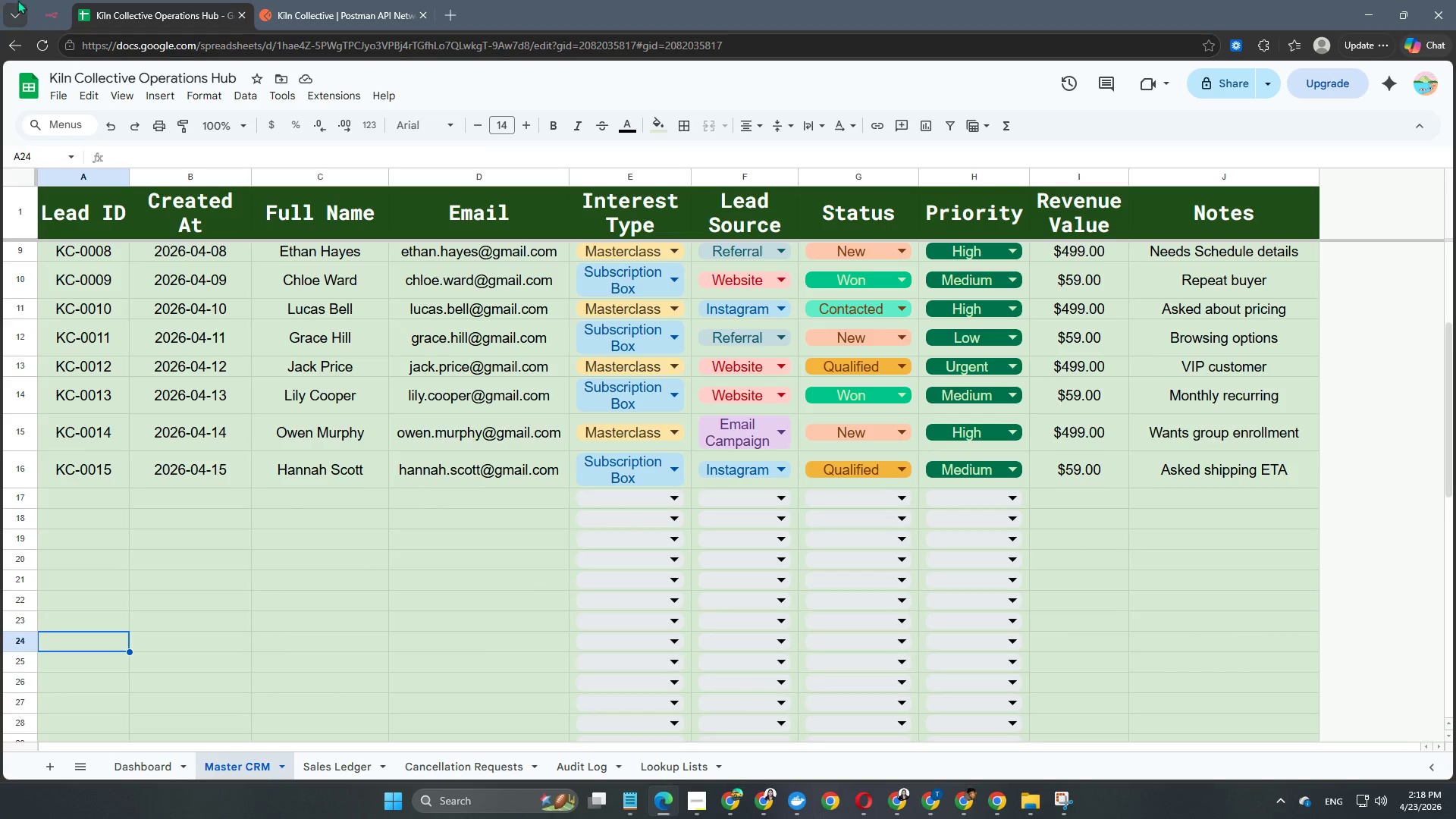 
left_click([50, 0])
 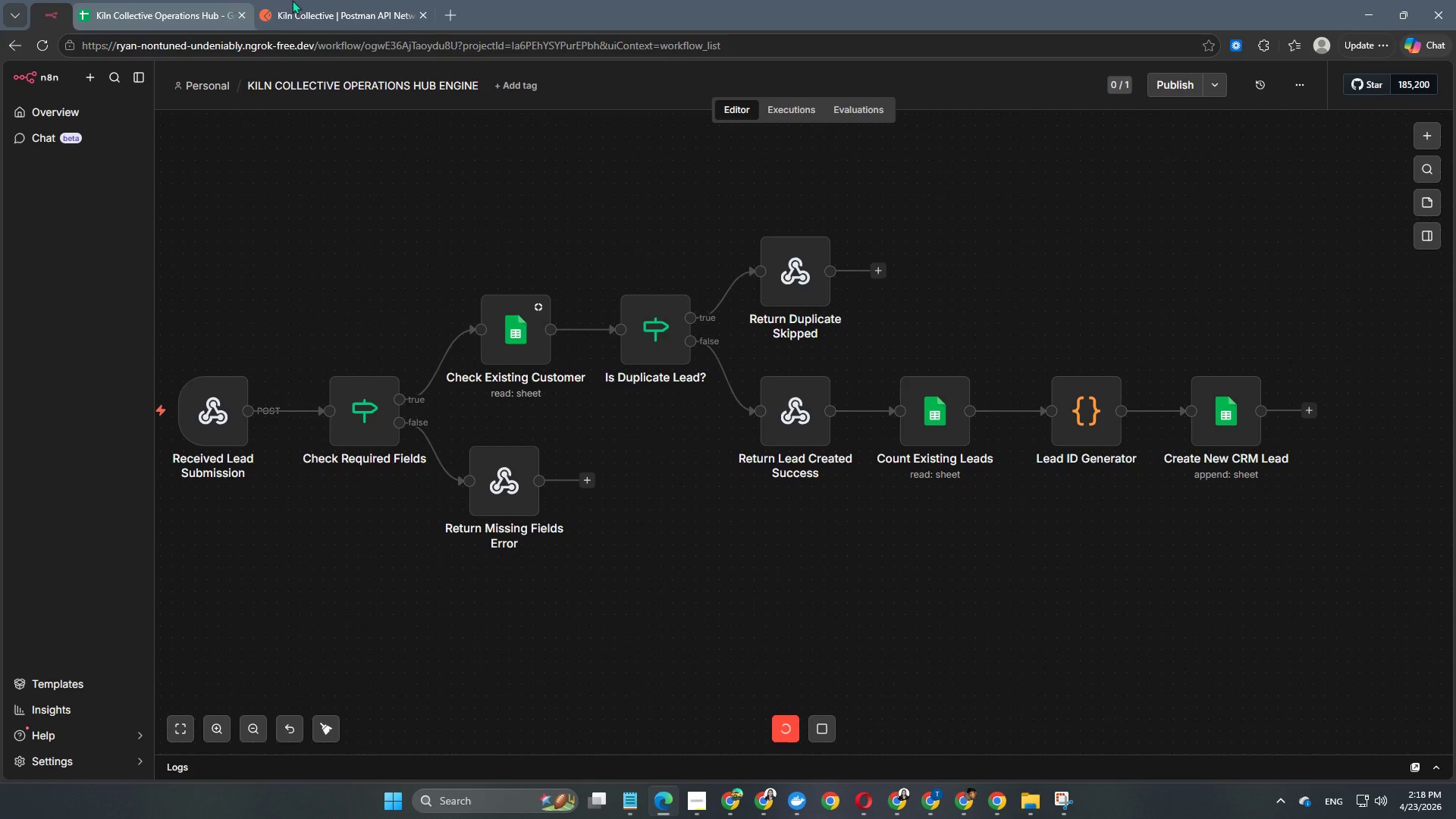 
left_click([331, 0])
 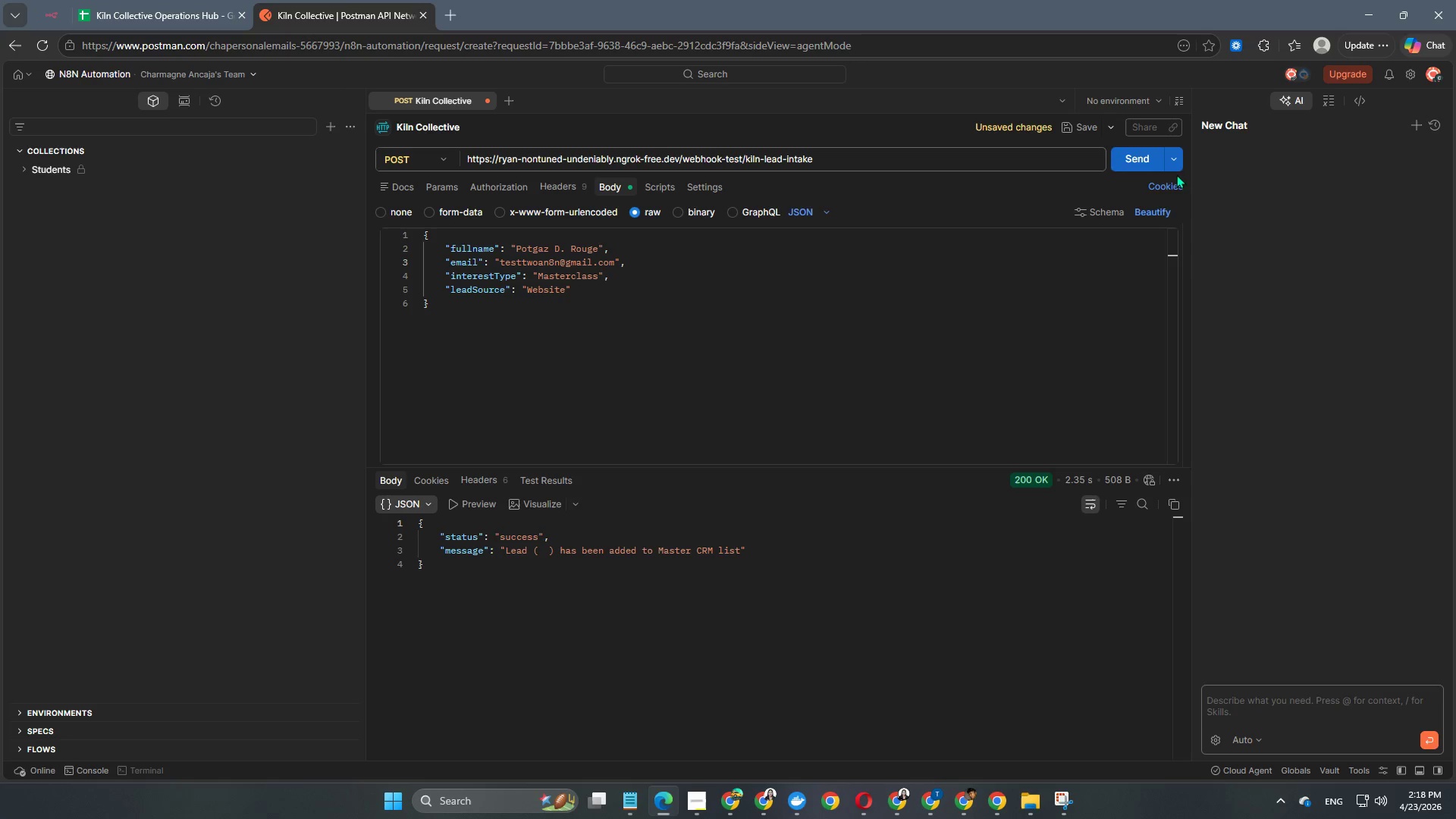 
left_click([1134, 155])
 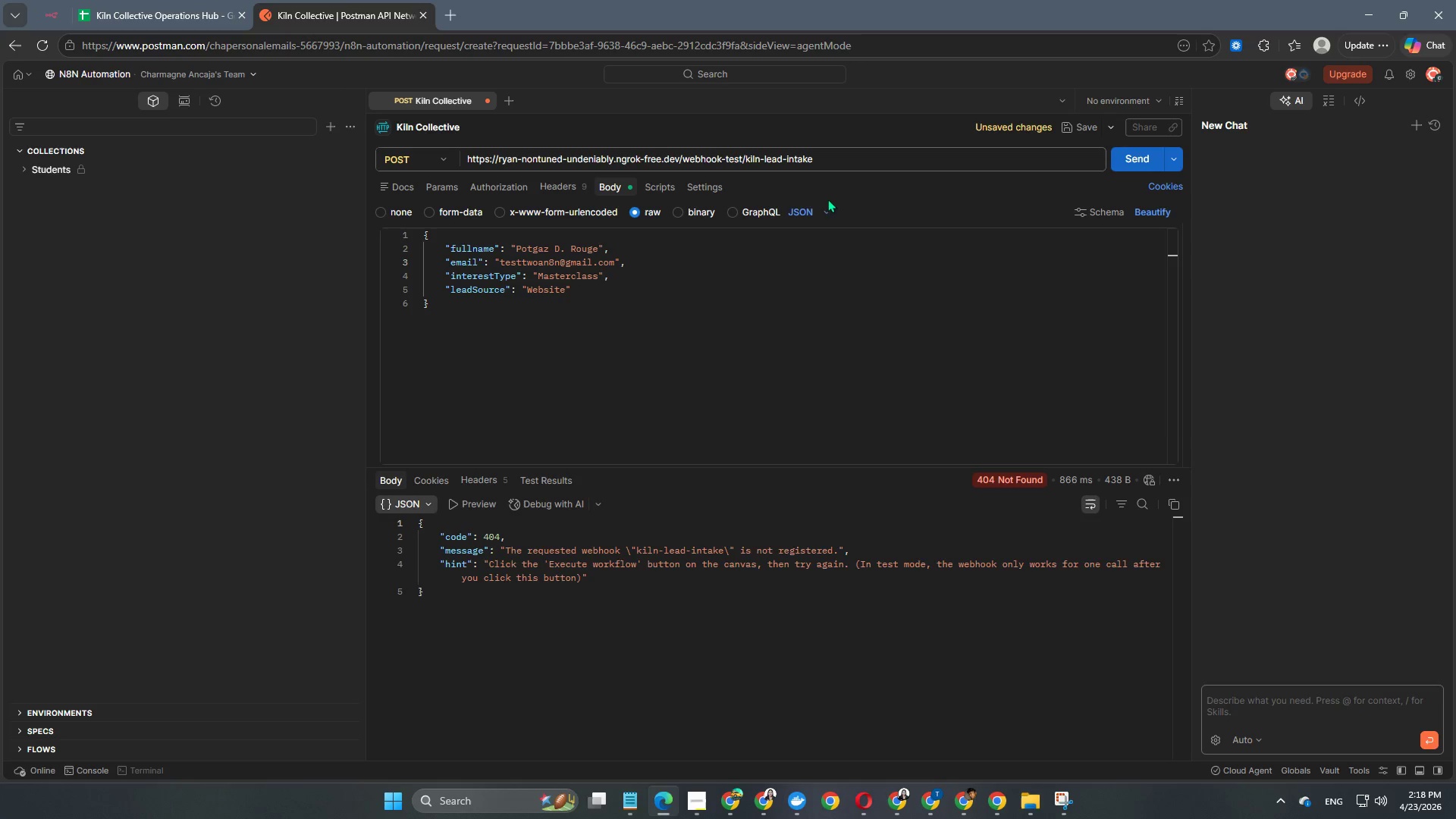 
left_click([52, 0])
 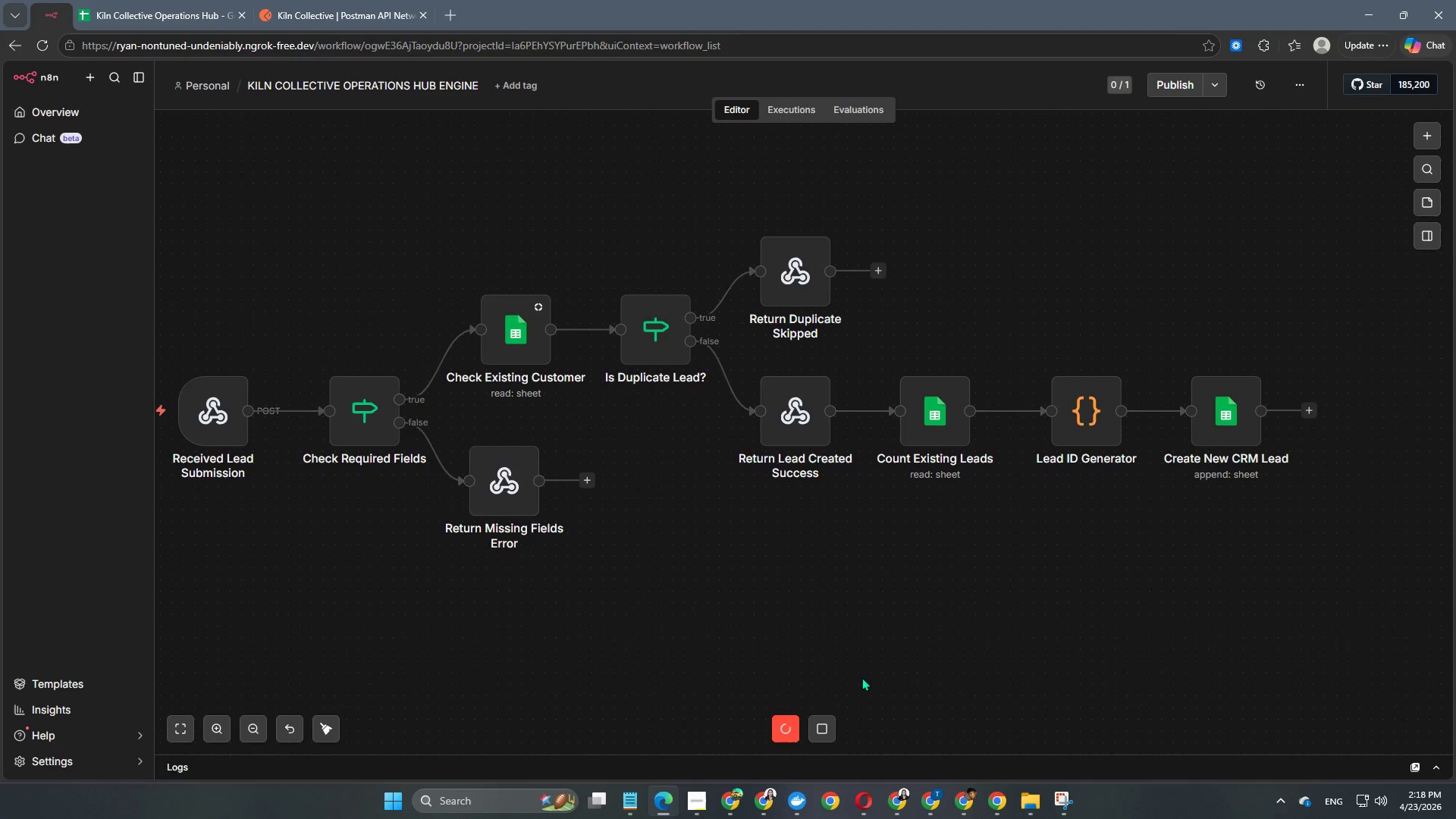 
left_click([827, 728])
 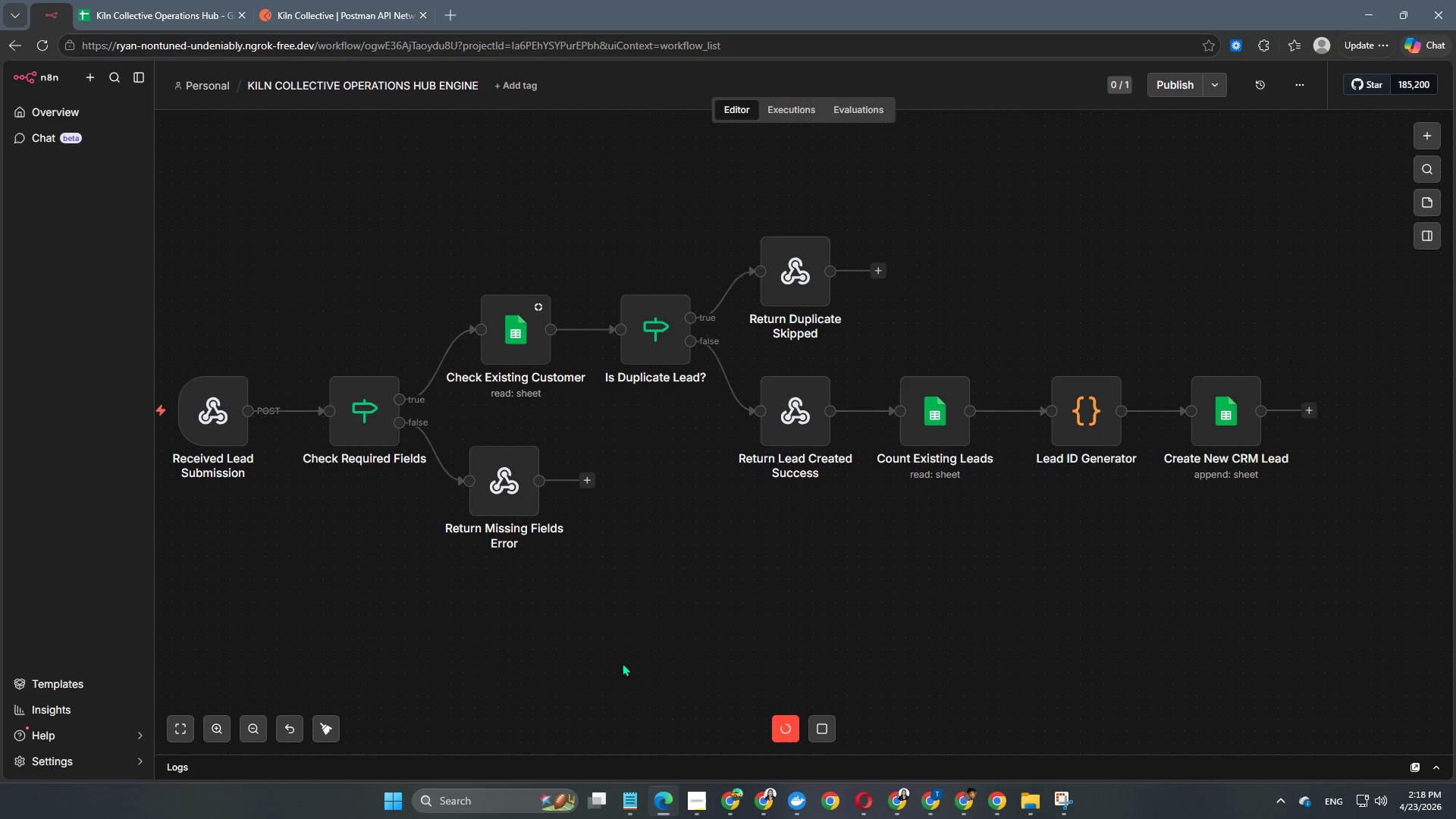 
hold_key(key=Space, duration=0.66)
 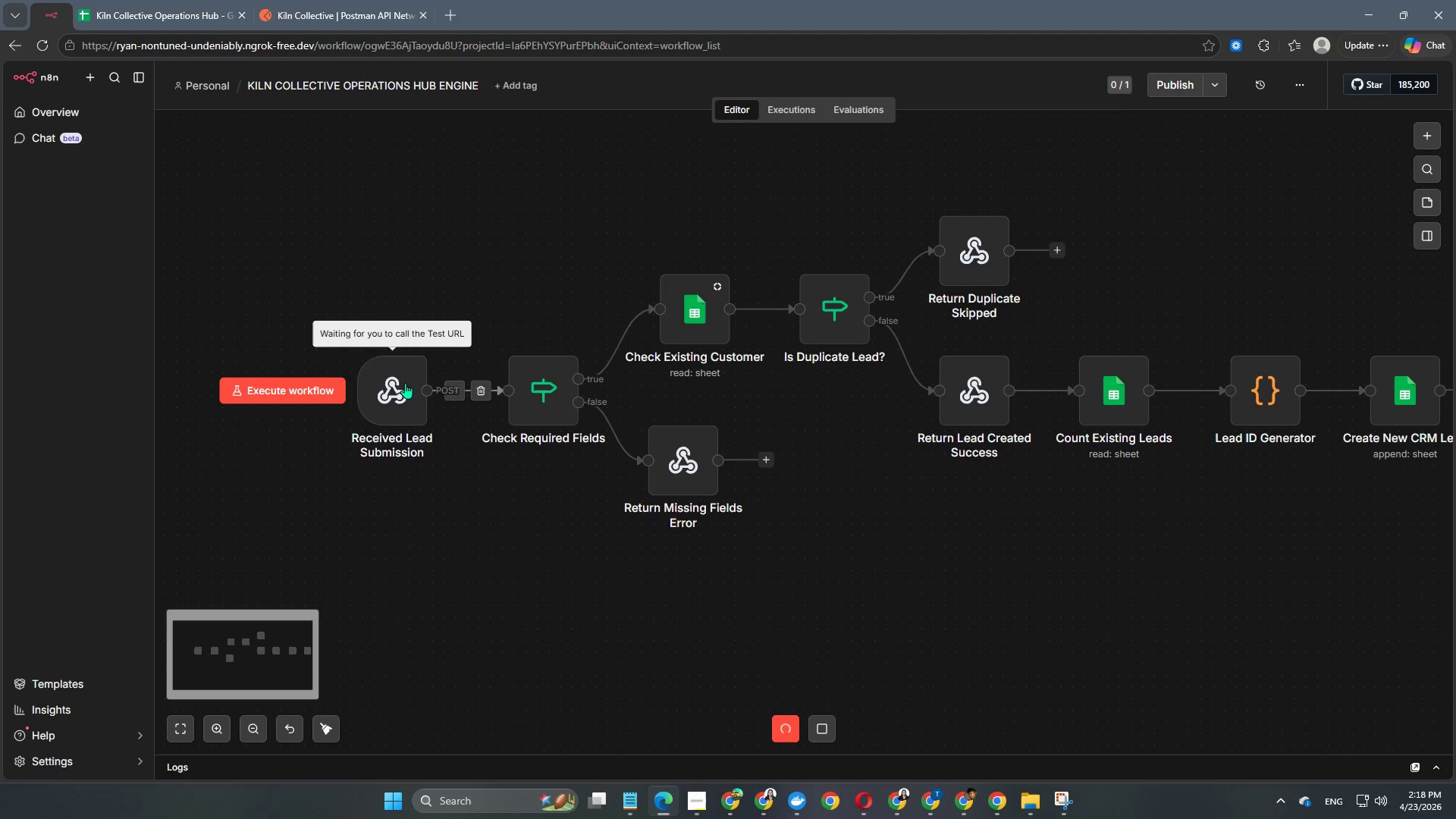 
left_click_drag(start_coordinate=[613, 673], to_coordinate=[792, 652])
 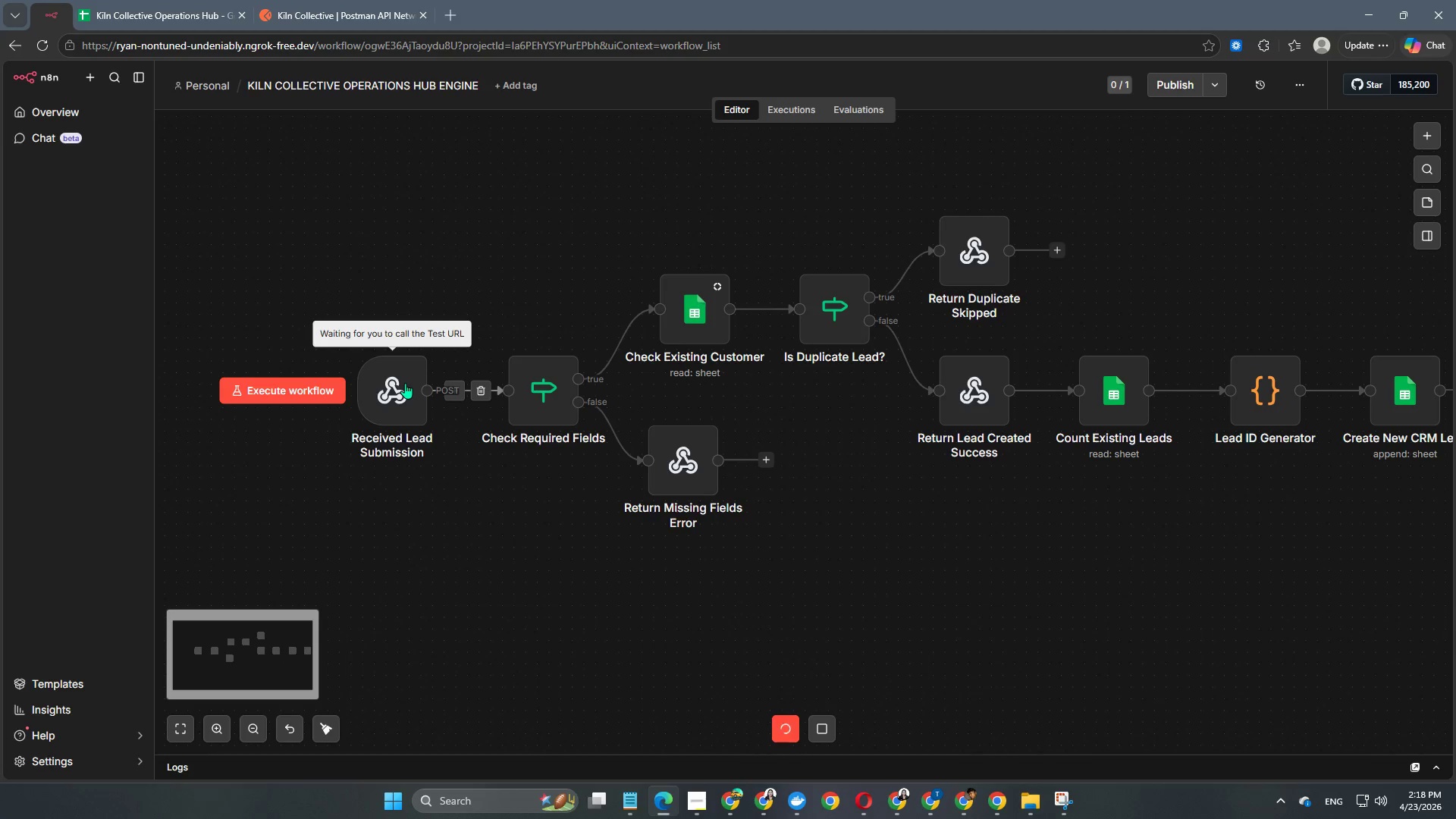 
double_click([405, 383])
 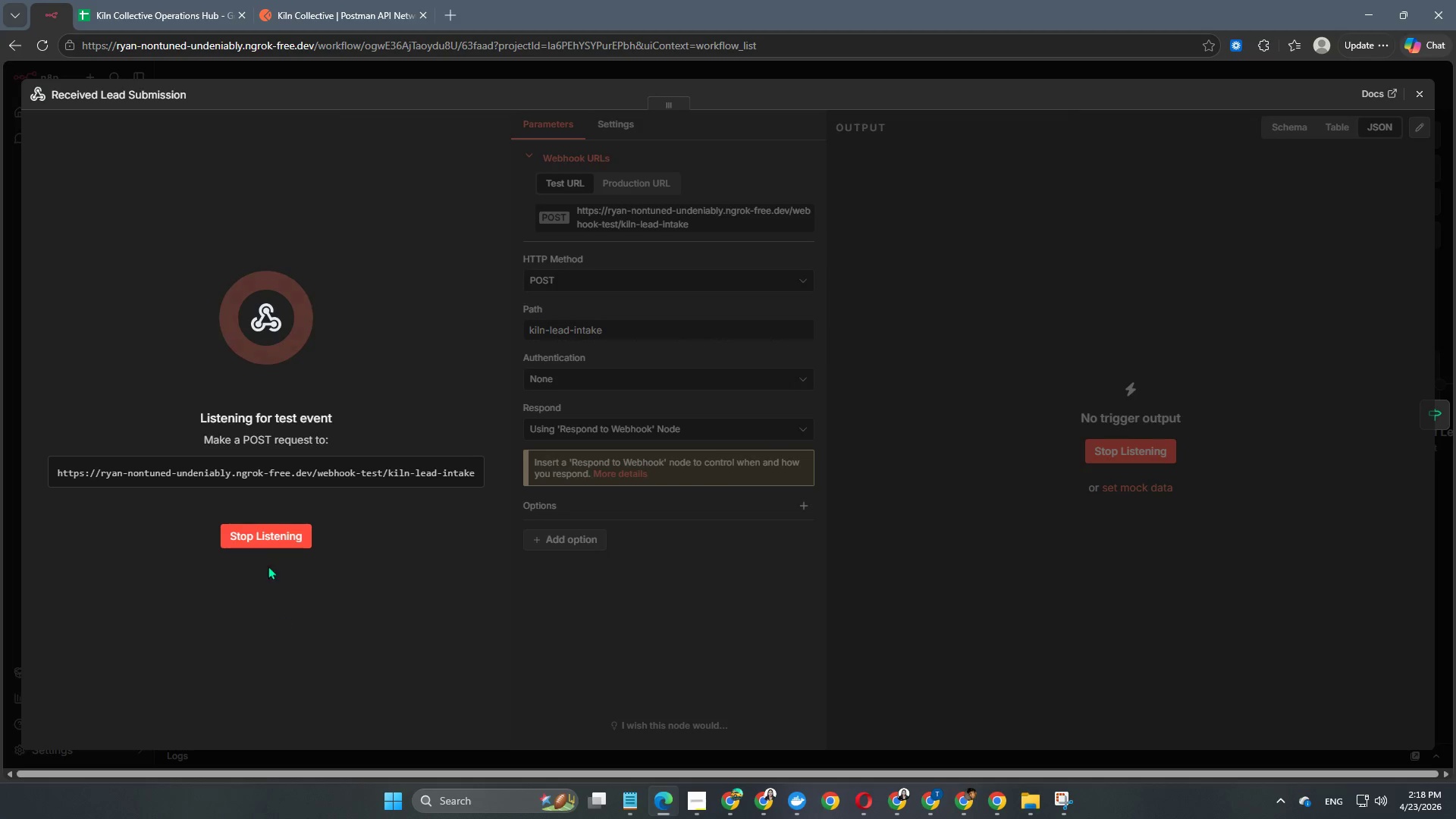 
double_click([268, 544])
 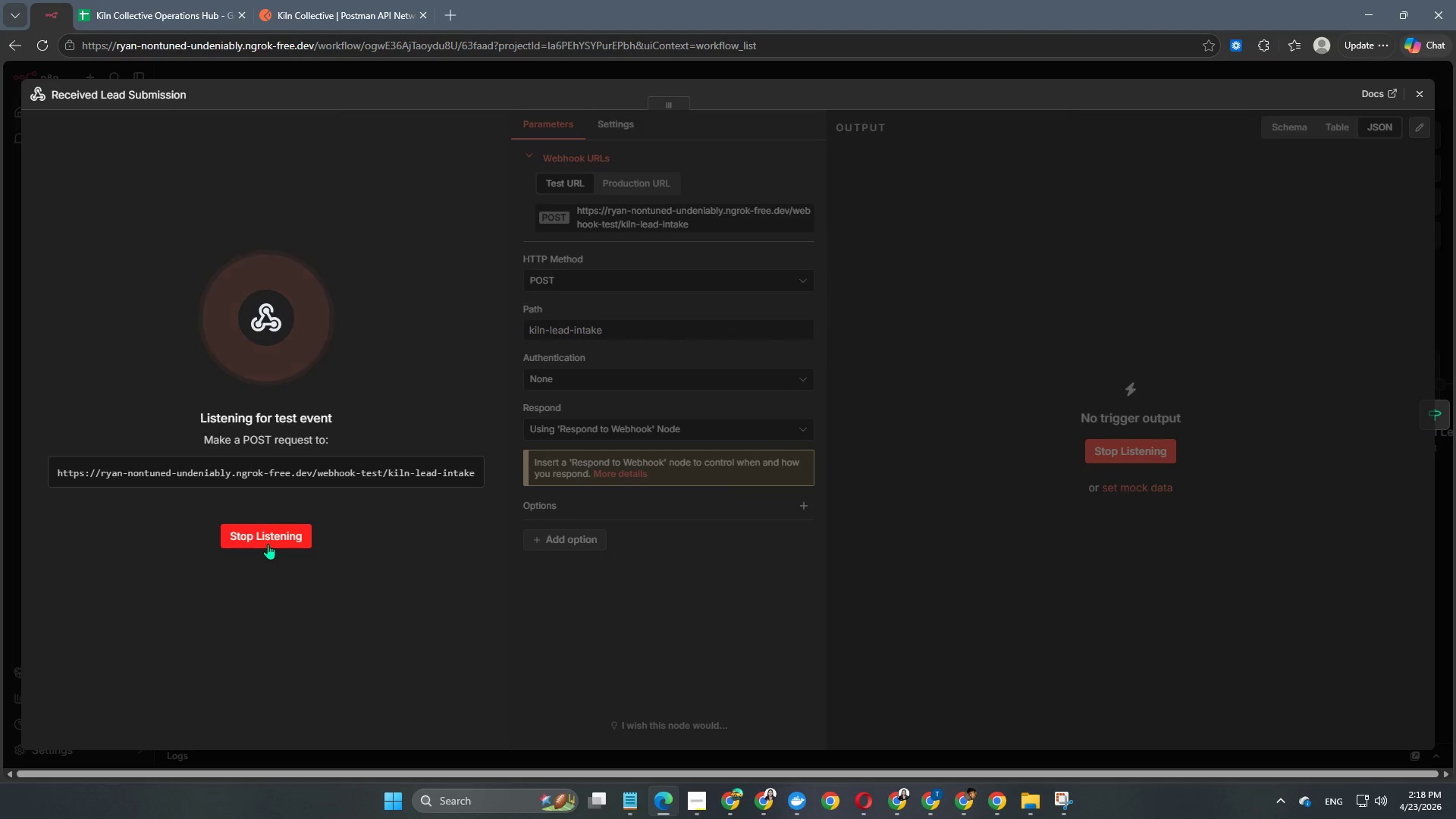 
double_click([268, 544])
 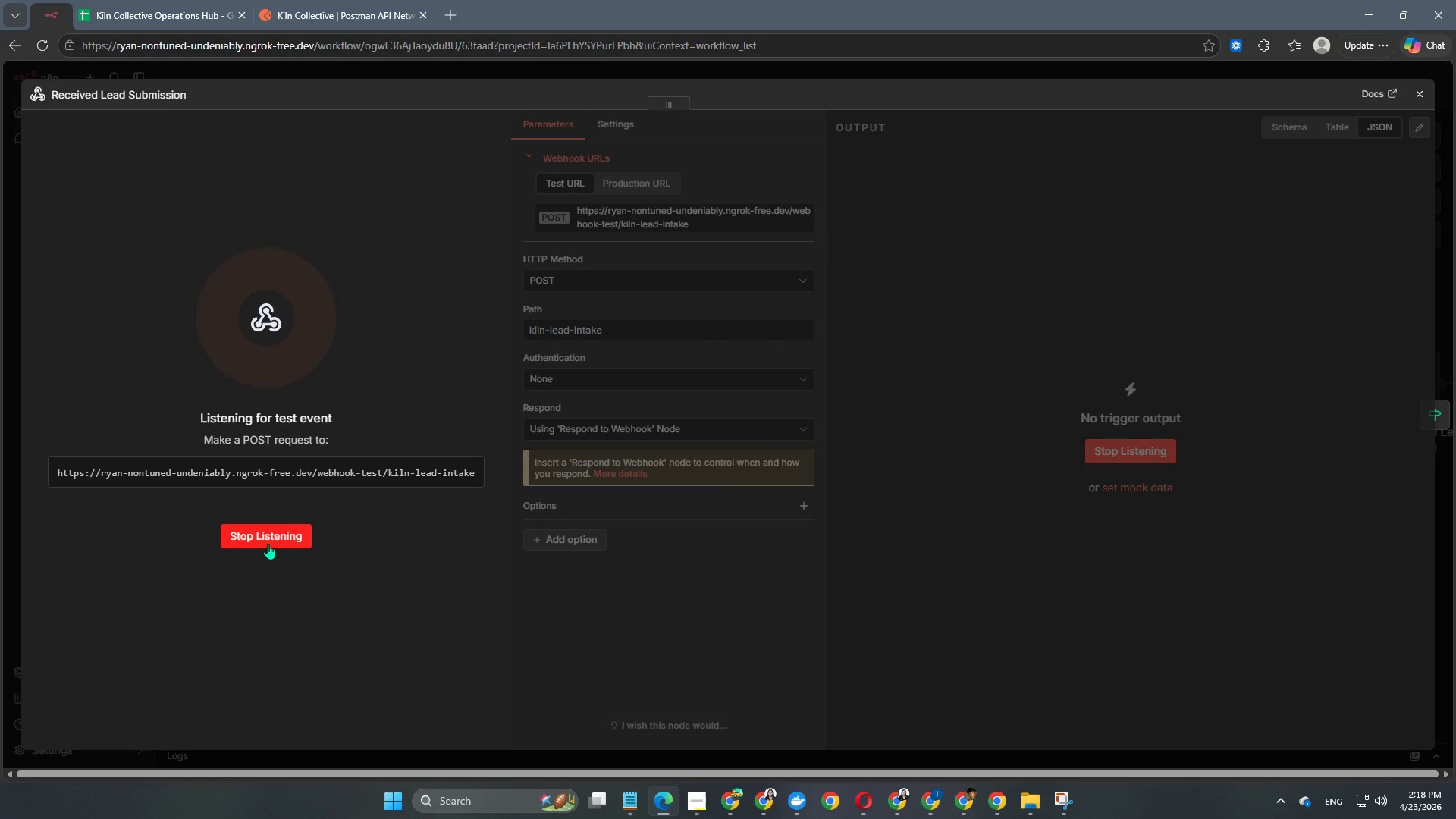 
triple_click([268, 544])
 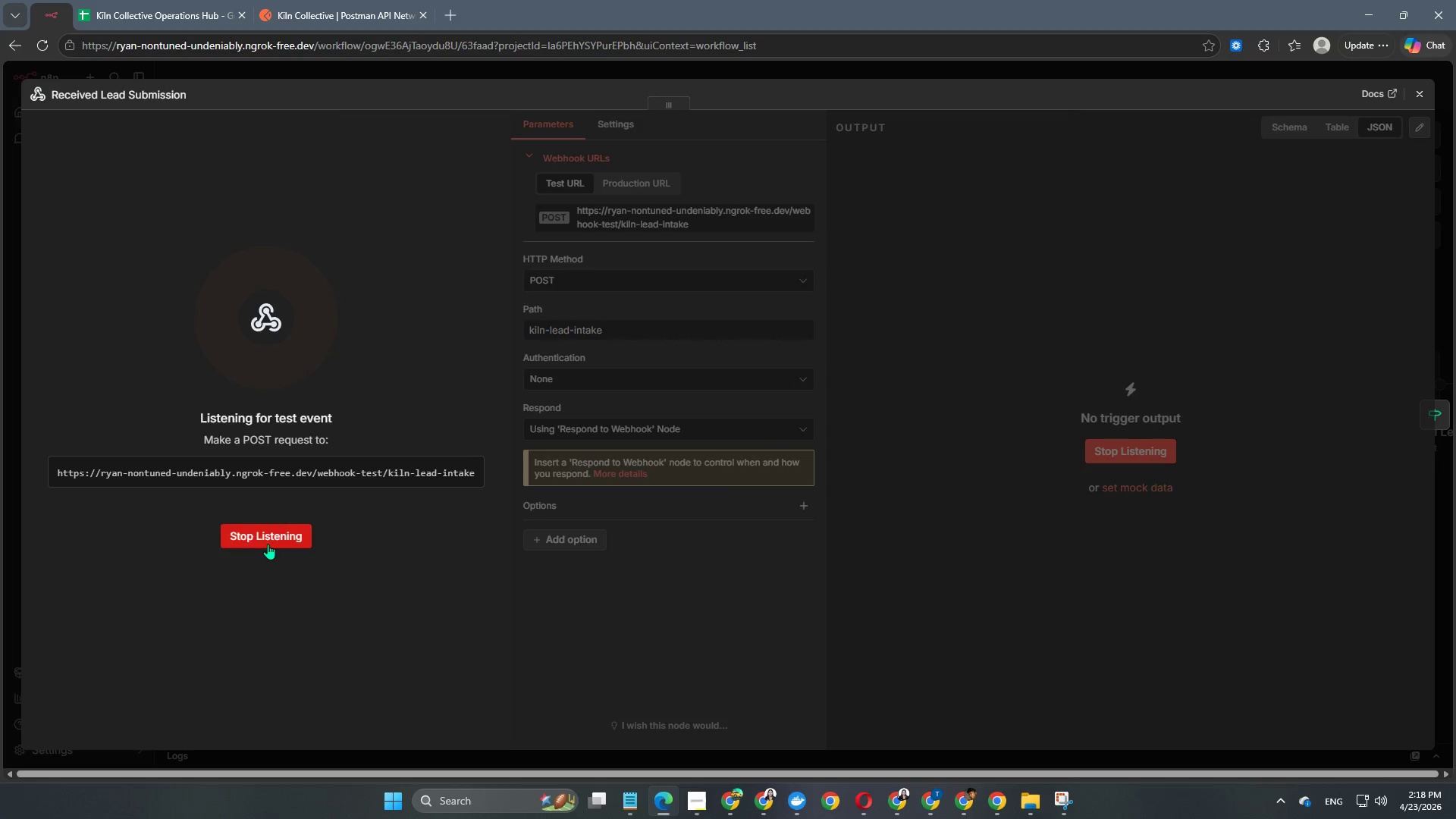 
triple_click([268, 544])
 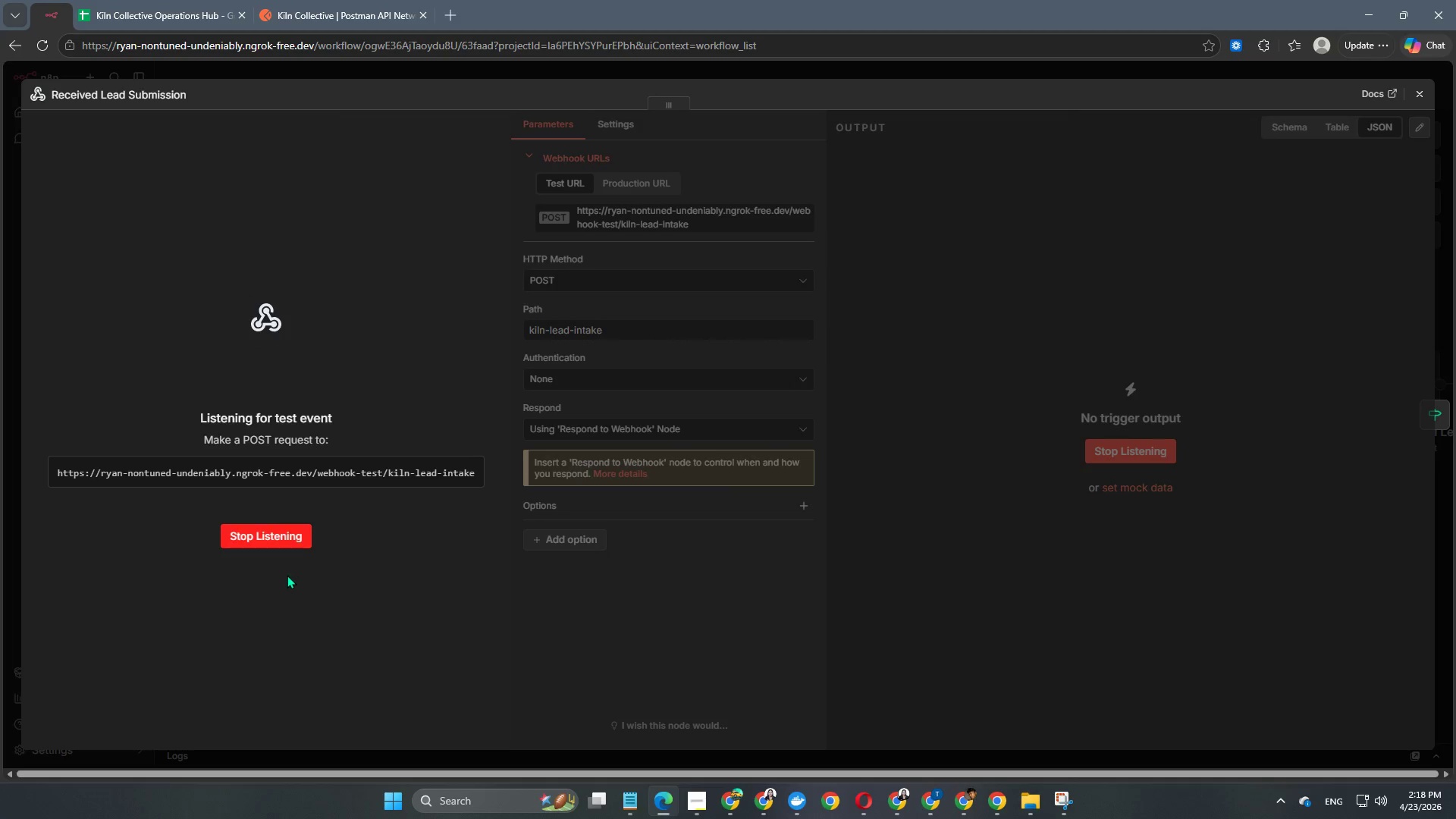 
double_click([290, 541])
 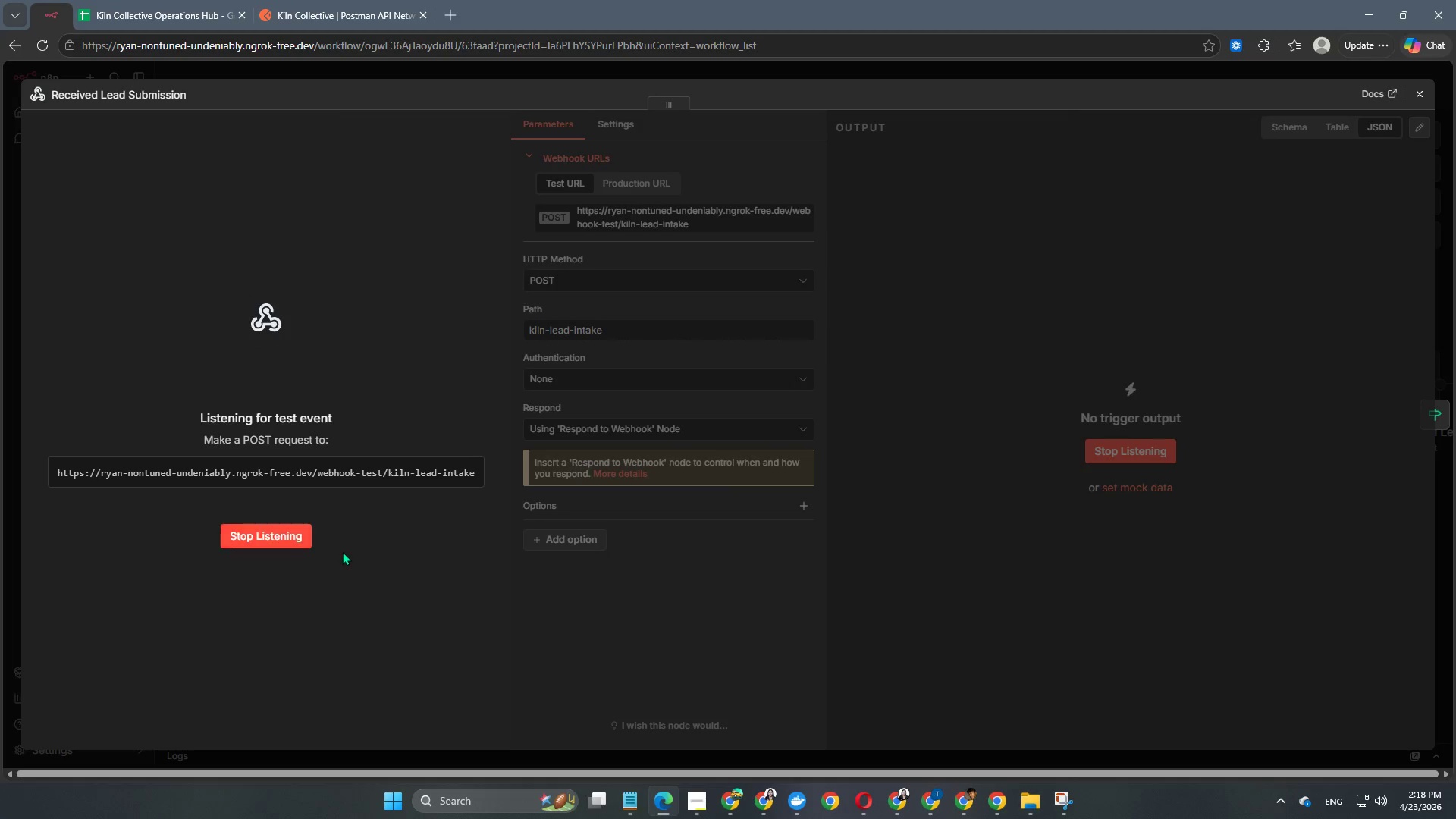 
scroll: coordinate [342, 551], scroll_direction: down, amount: 3.0
 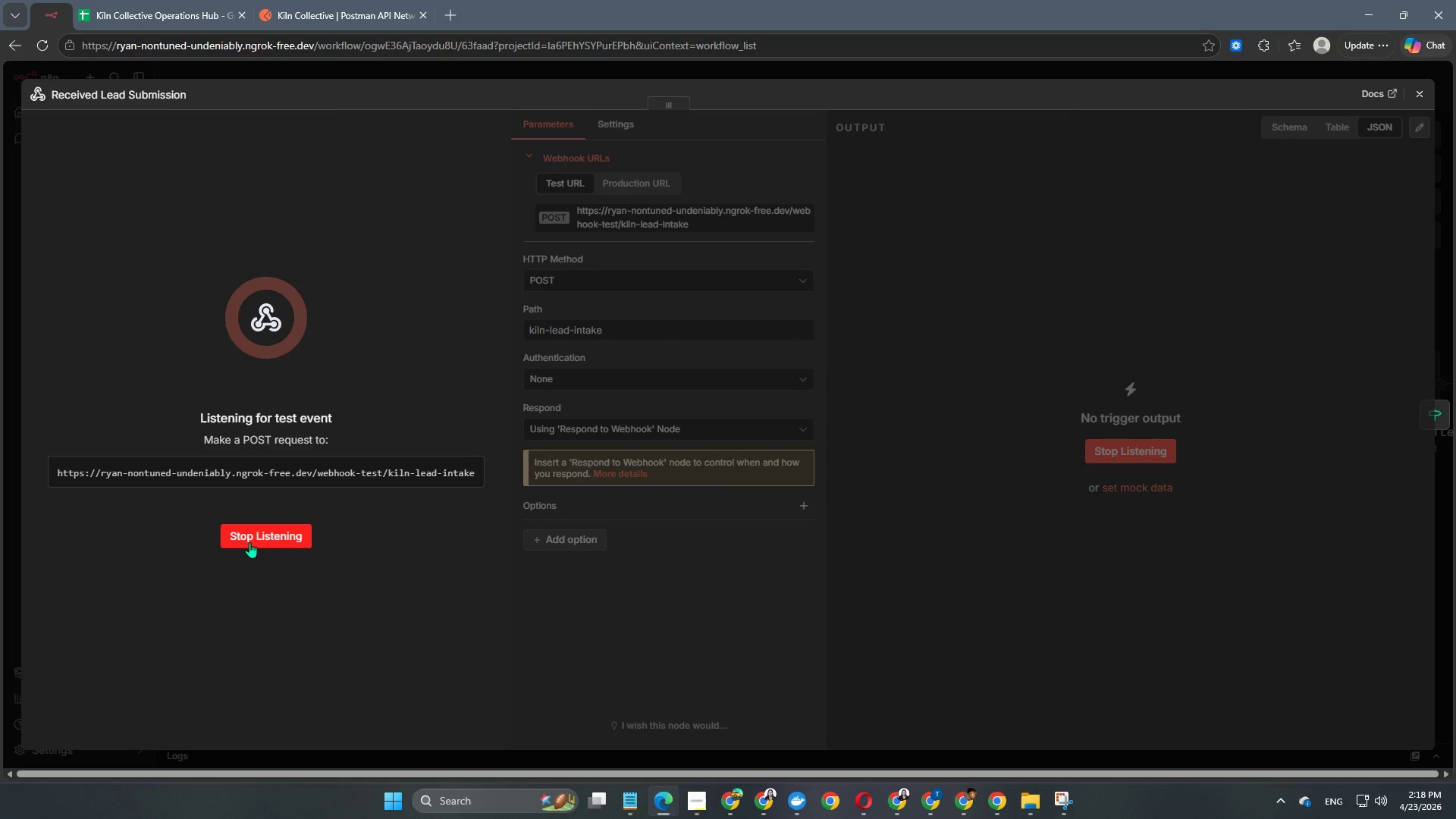 
double_click([249, 542])
 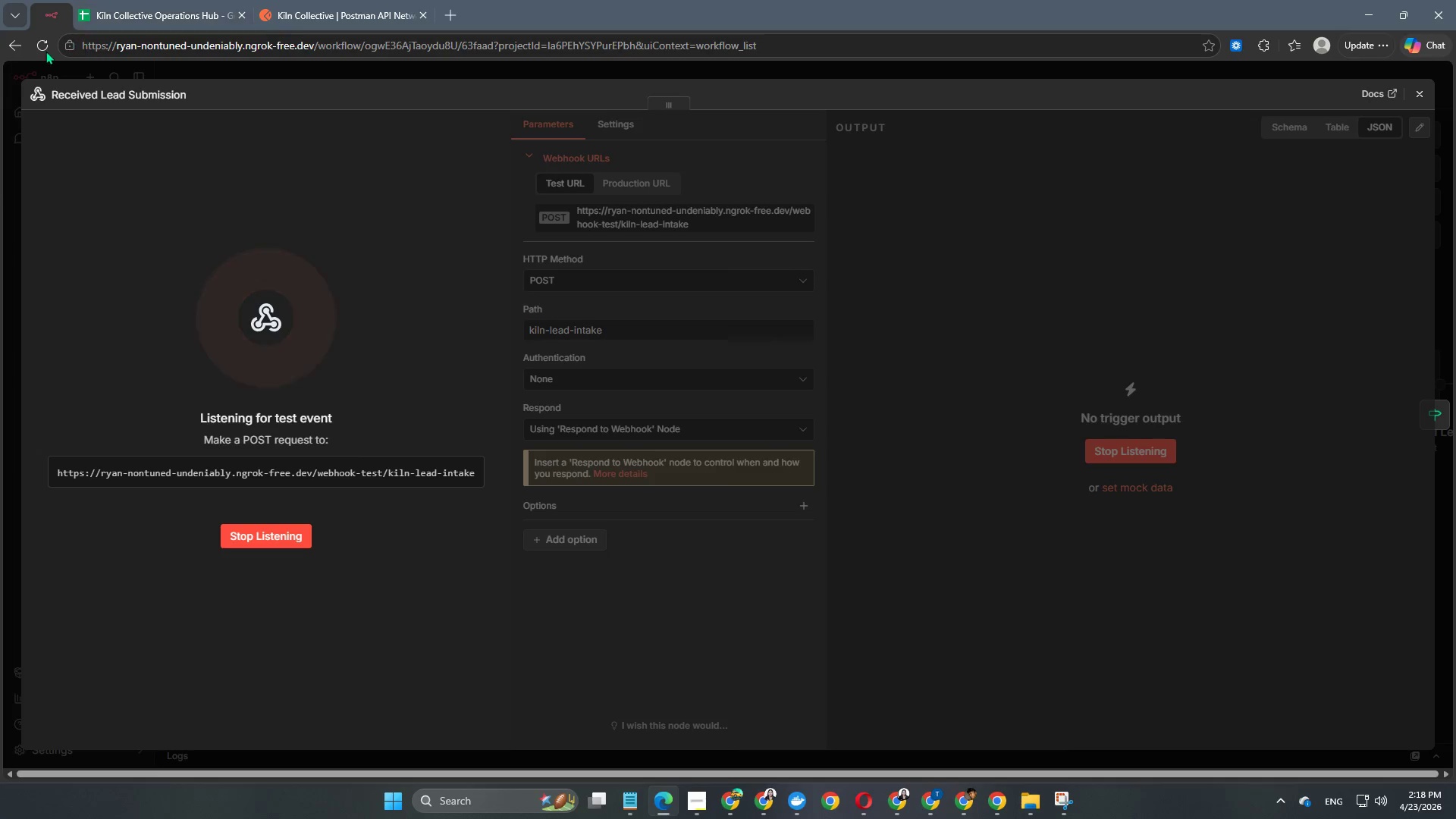 
left_click([34, 45])
 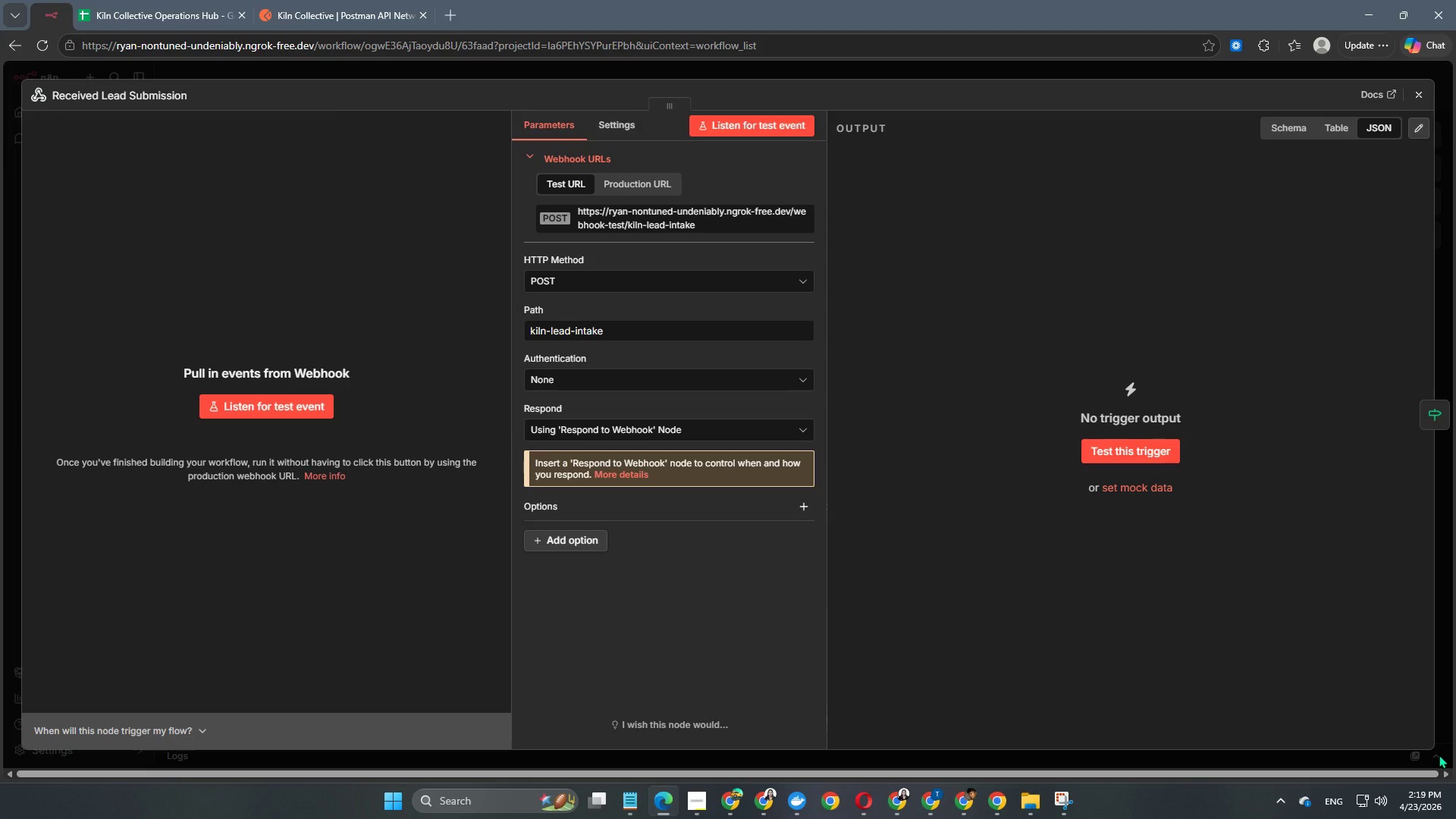 
wait(20.83)
 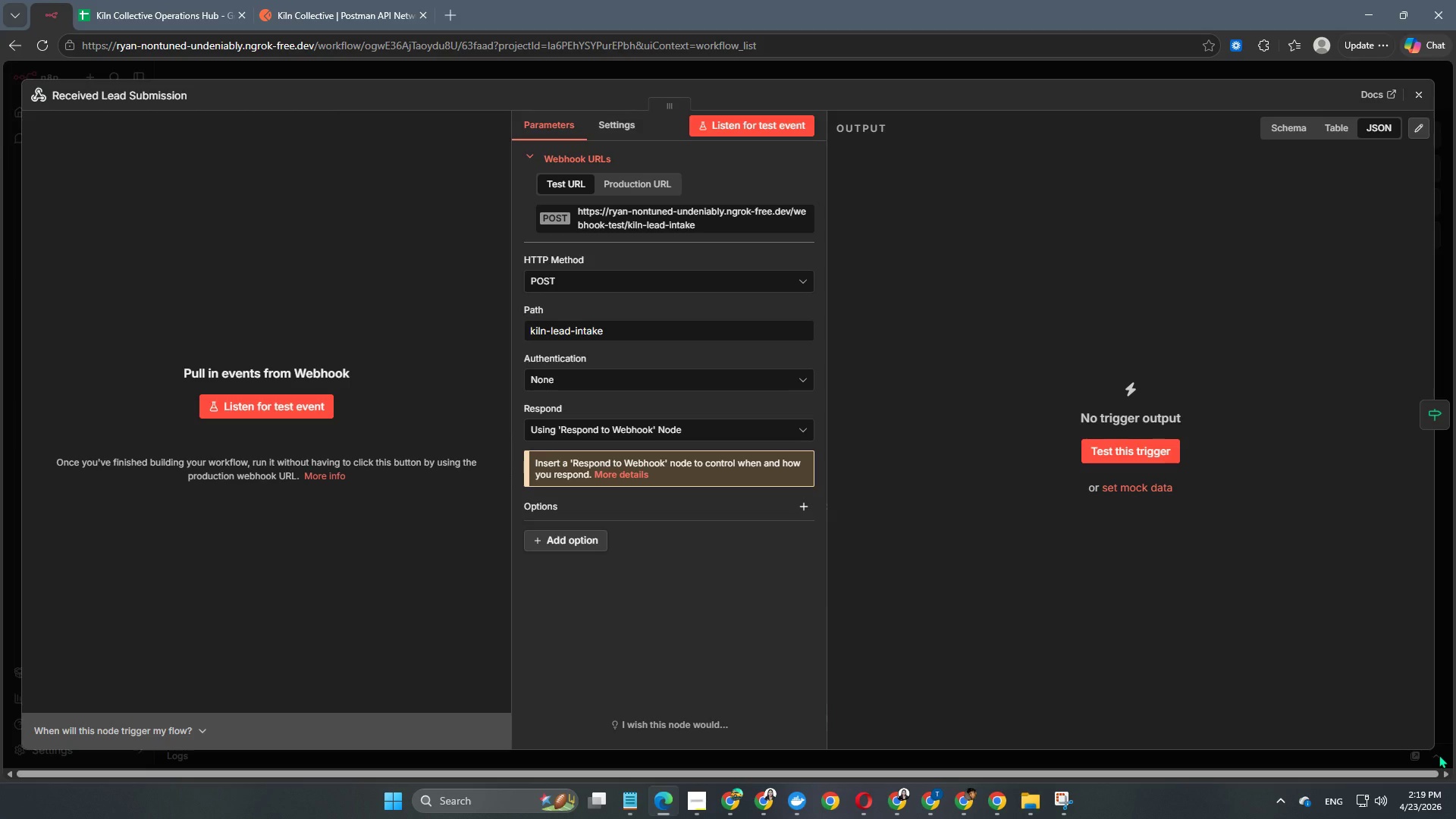 
left_click([437, 64])
 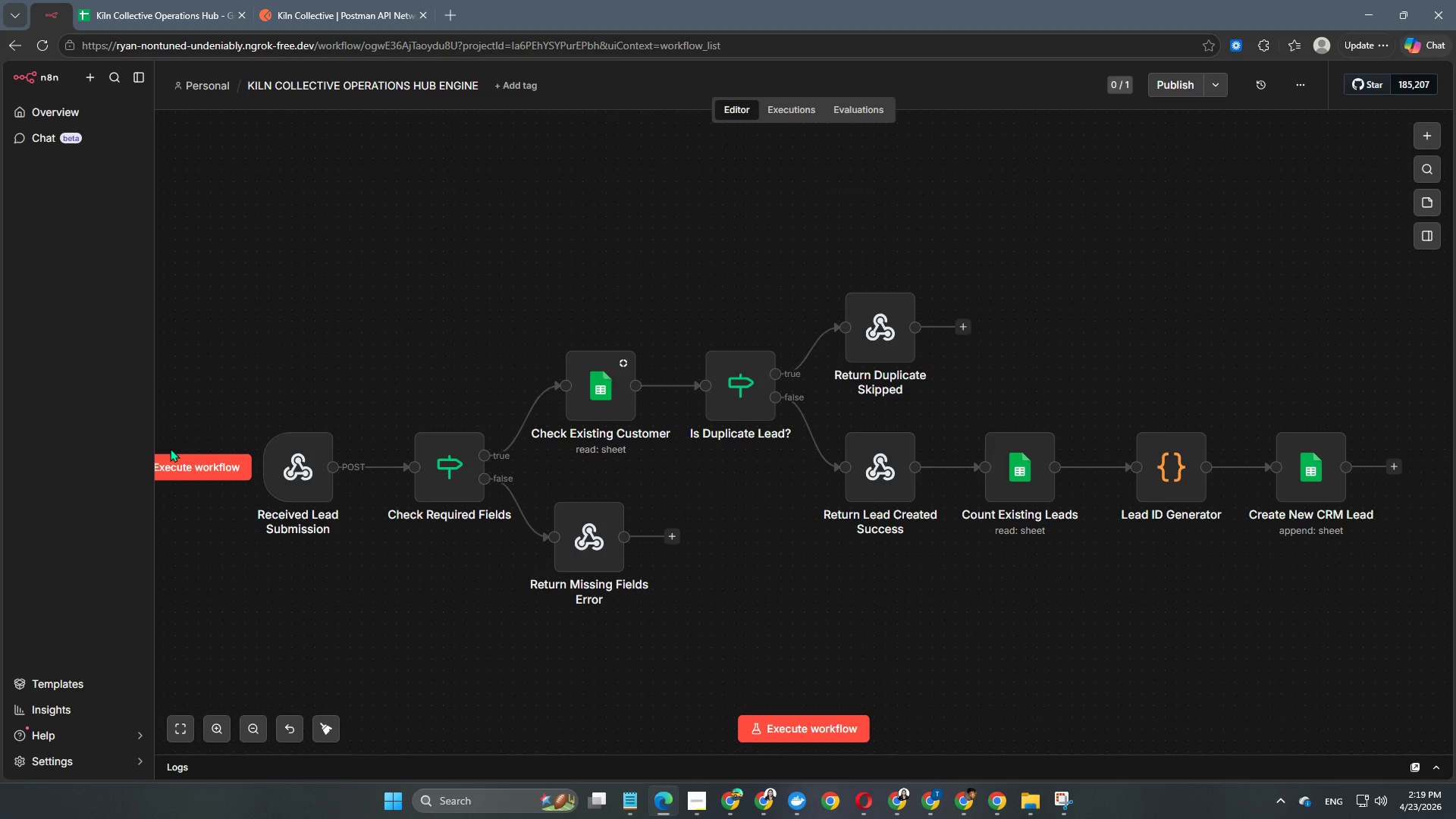 
left_click([201, 474])
 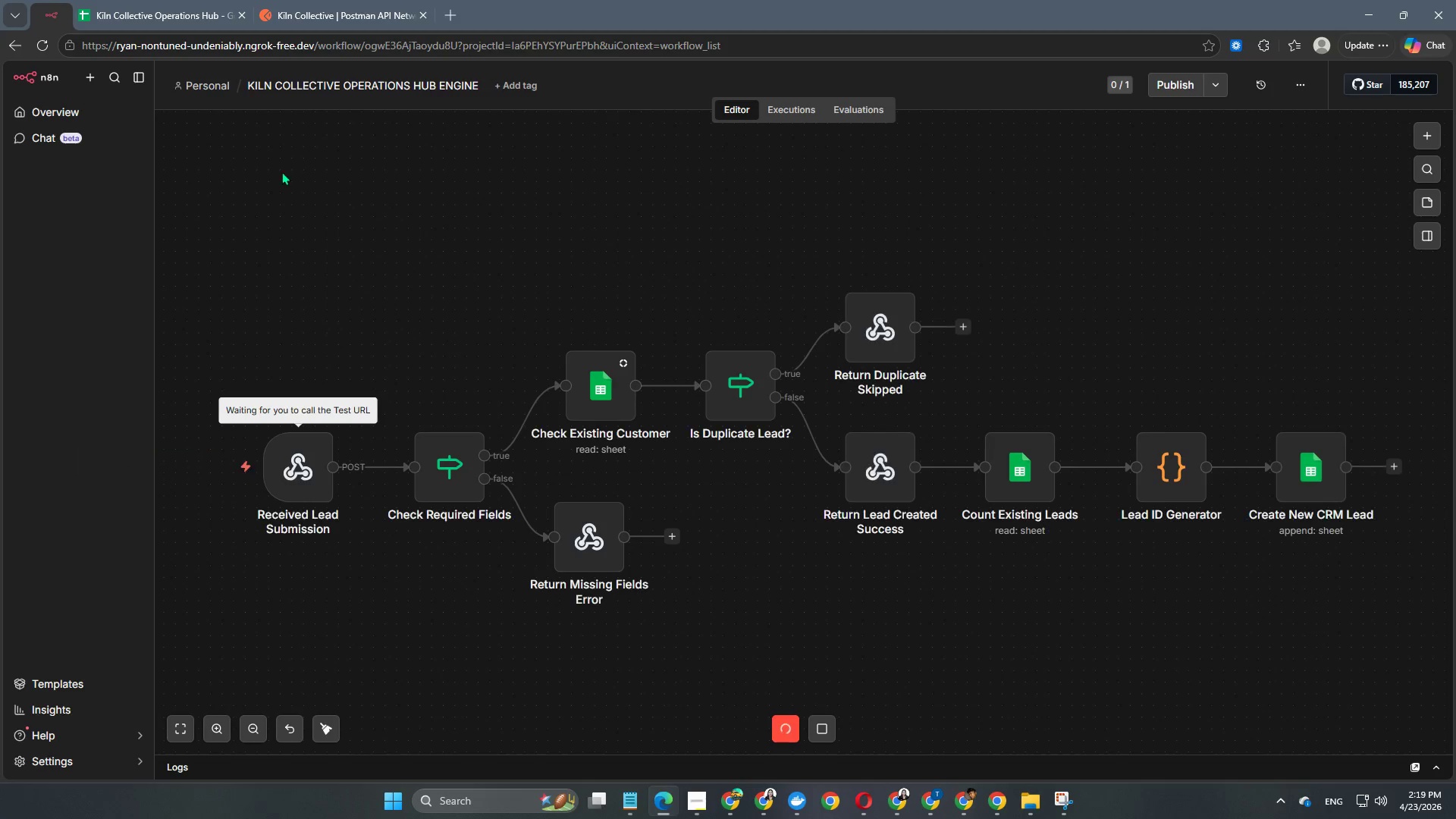 
left_click([334, 11])
 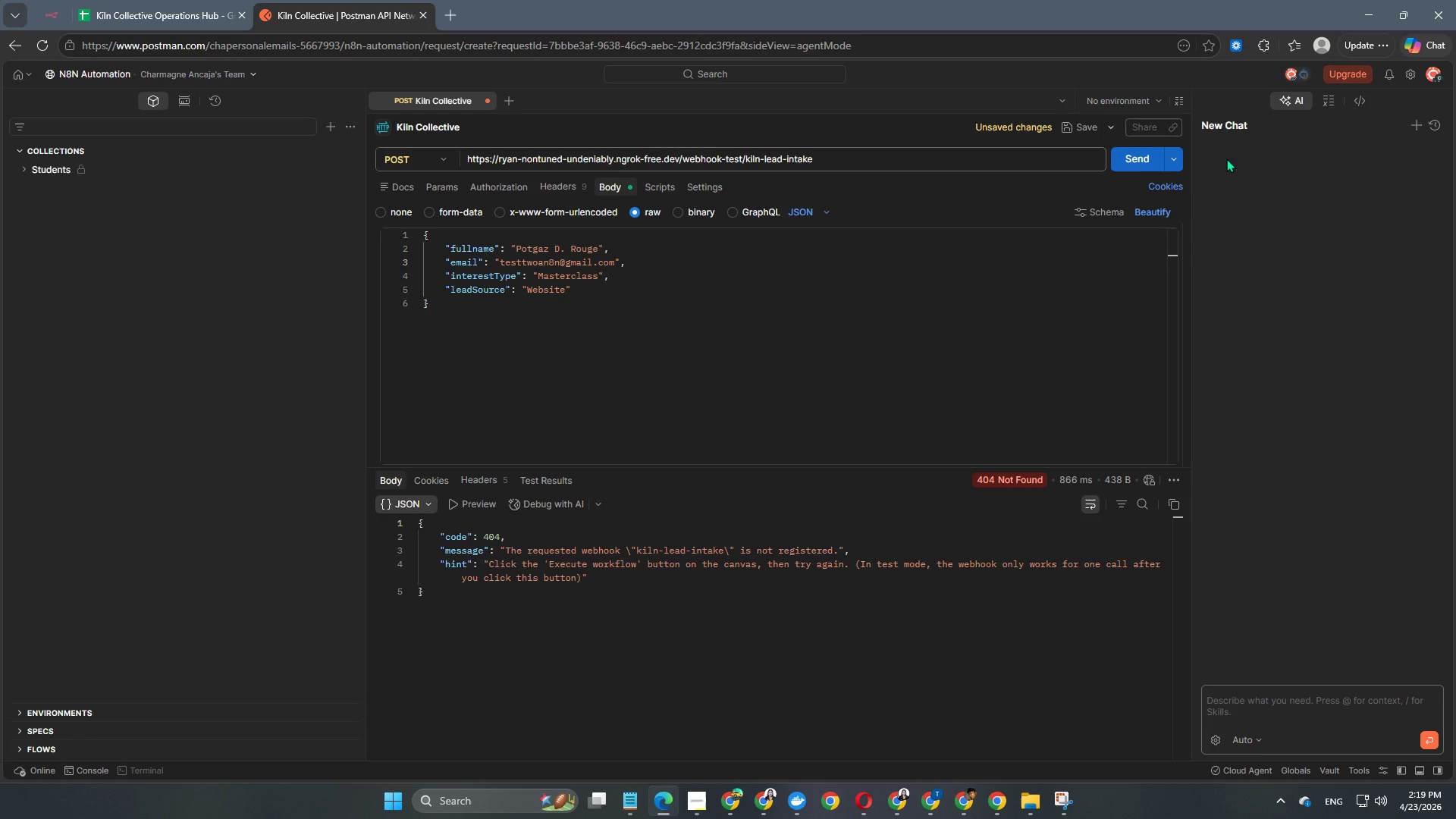 
left_click([1140, 167])
 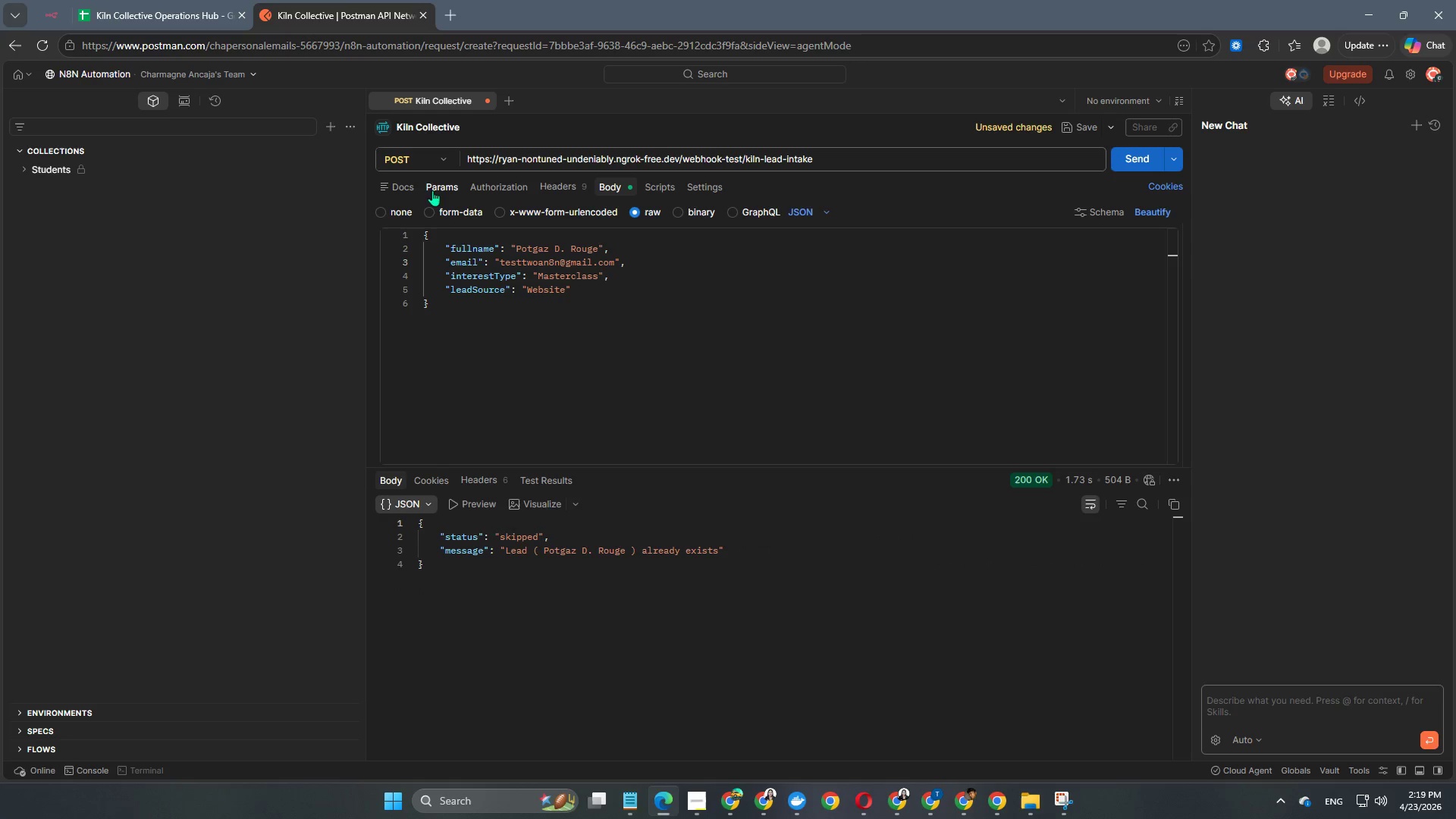 
left_click([45, 12])
 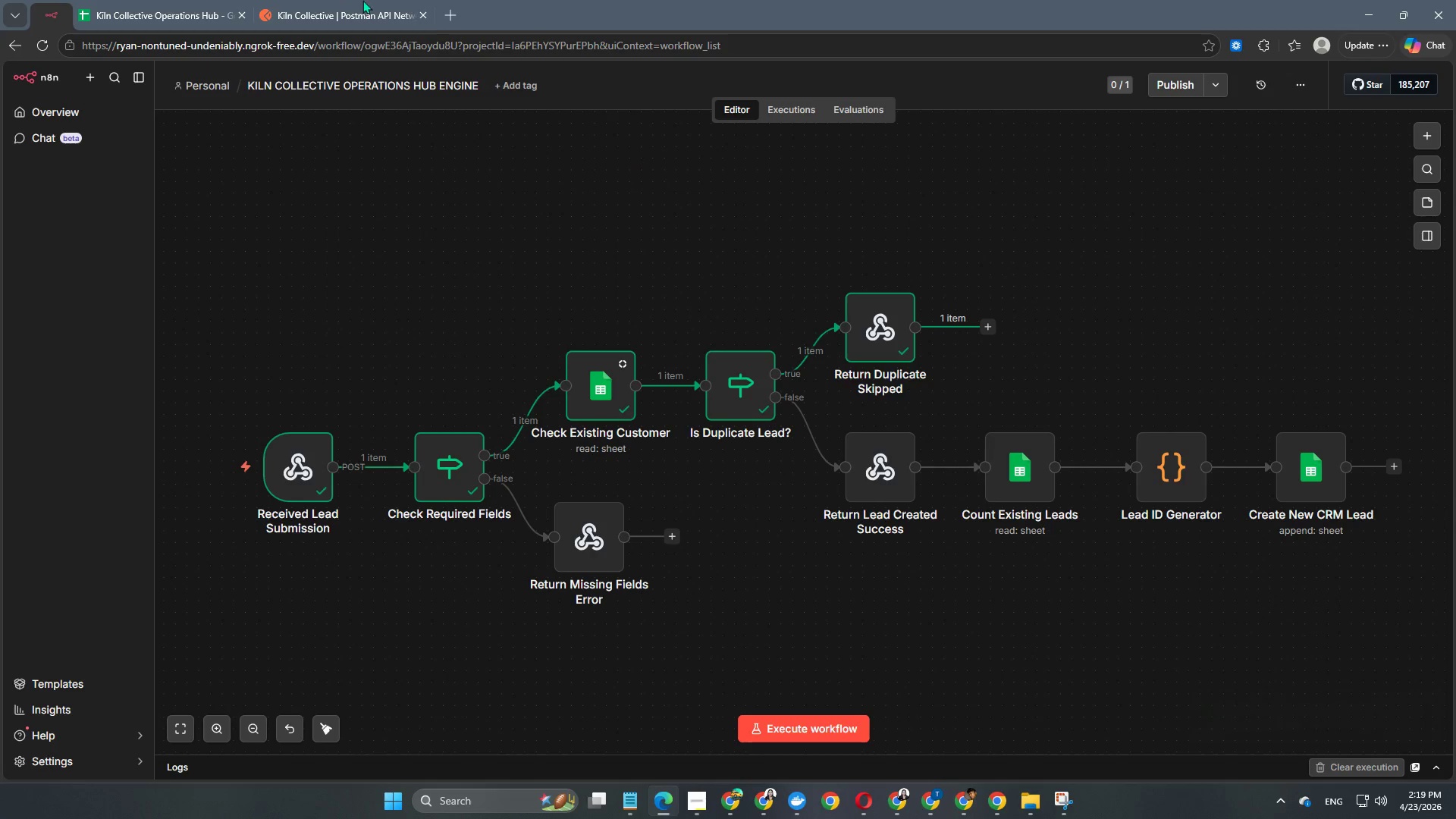 
left_click([131, 3])
 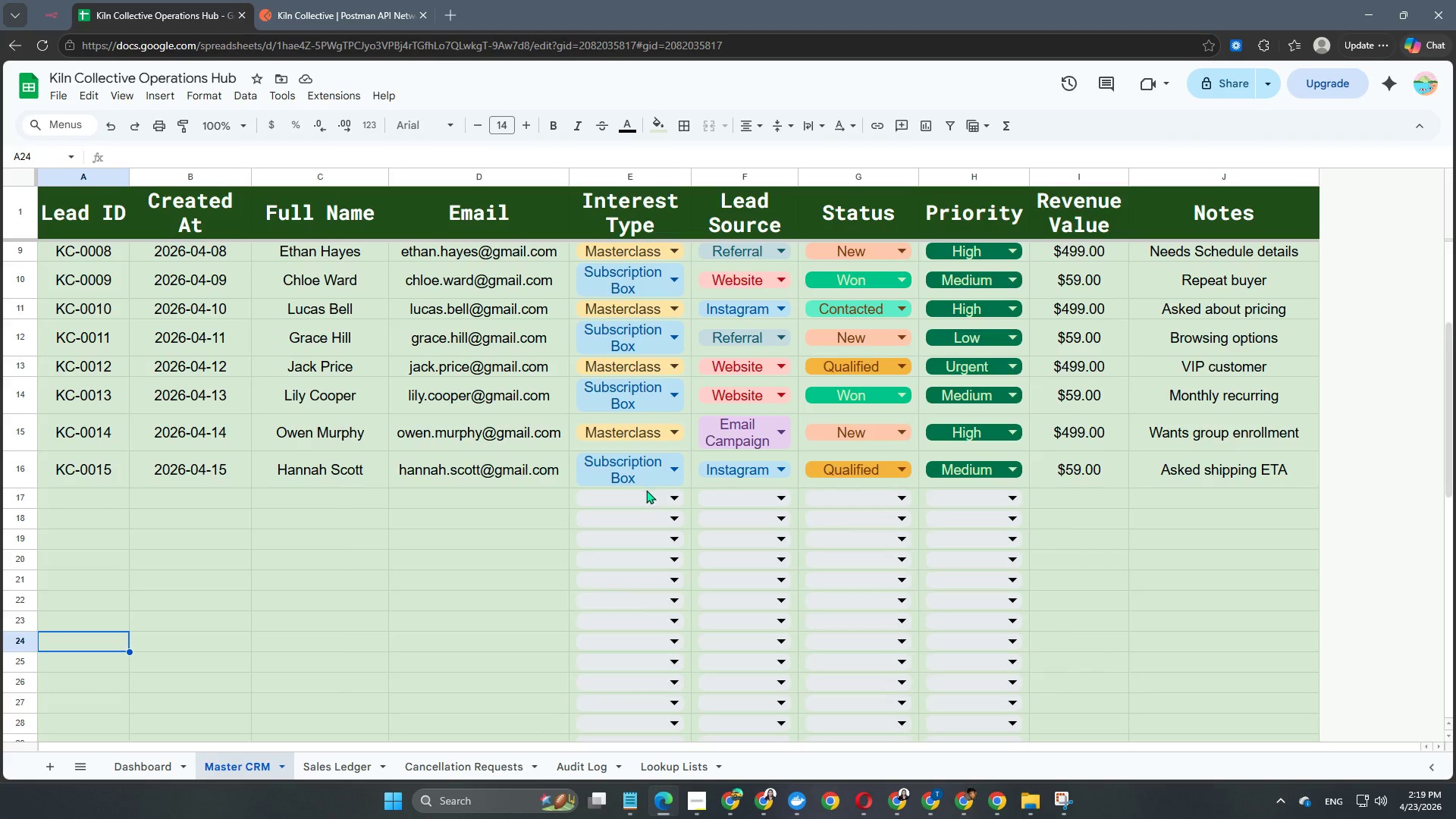 
scroll: coordinate [638, 494], scroll_direction: up, amount: 2.0
 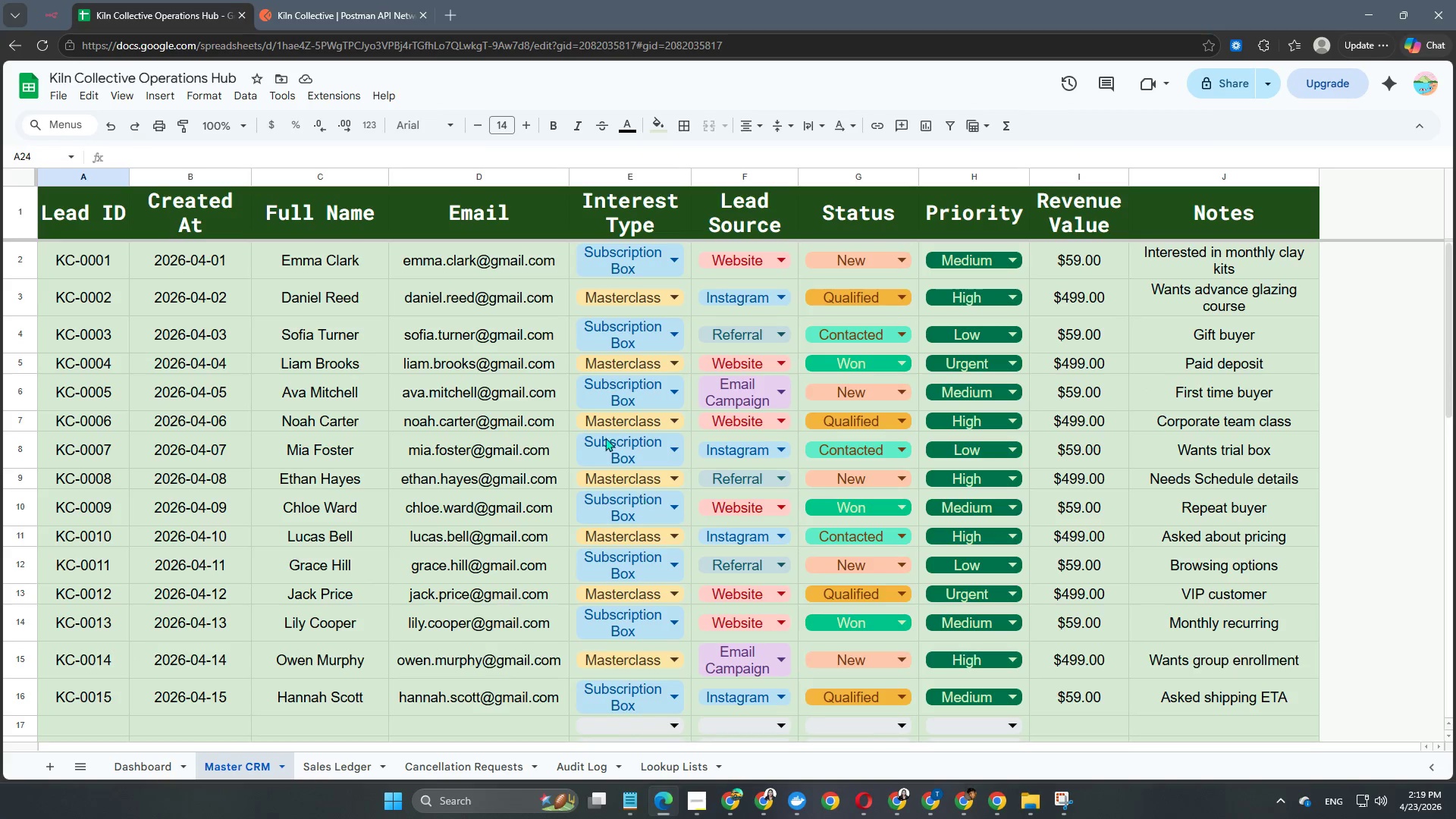 
scroll: coordinate [557, 502], scroll_direction: down, amount: 3.0
 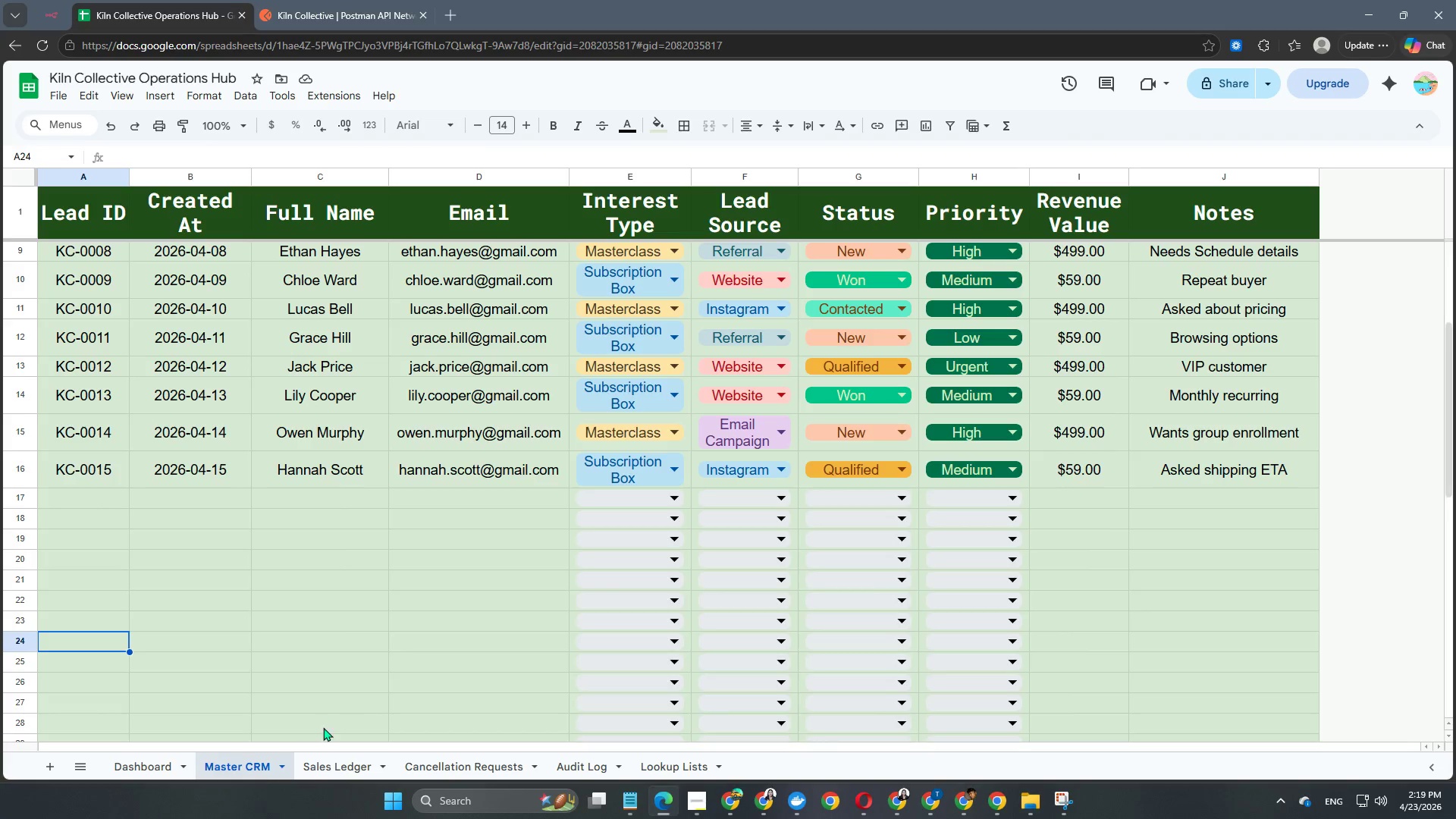 
hold_key(key=Space, duration=0.66)
 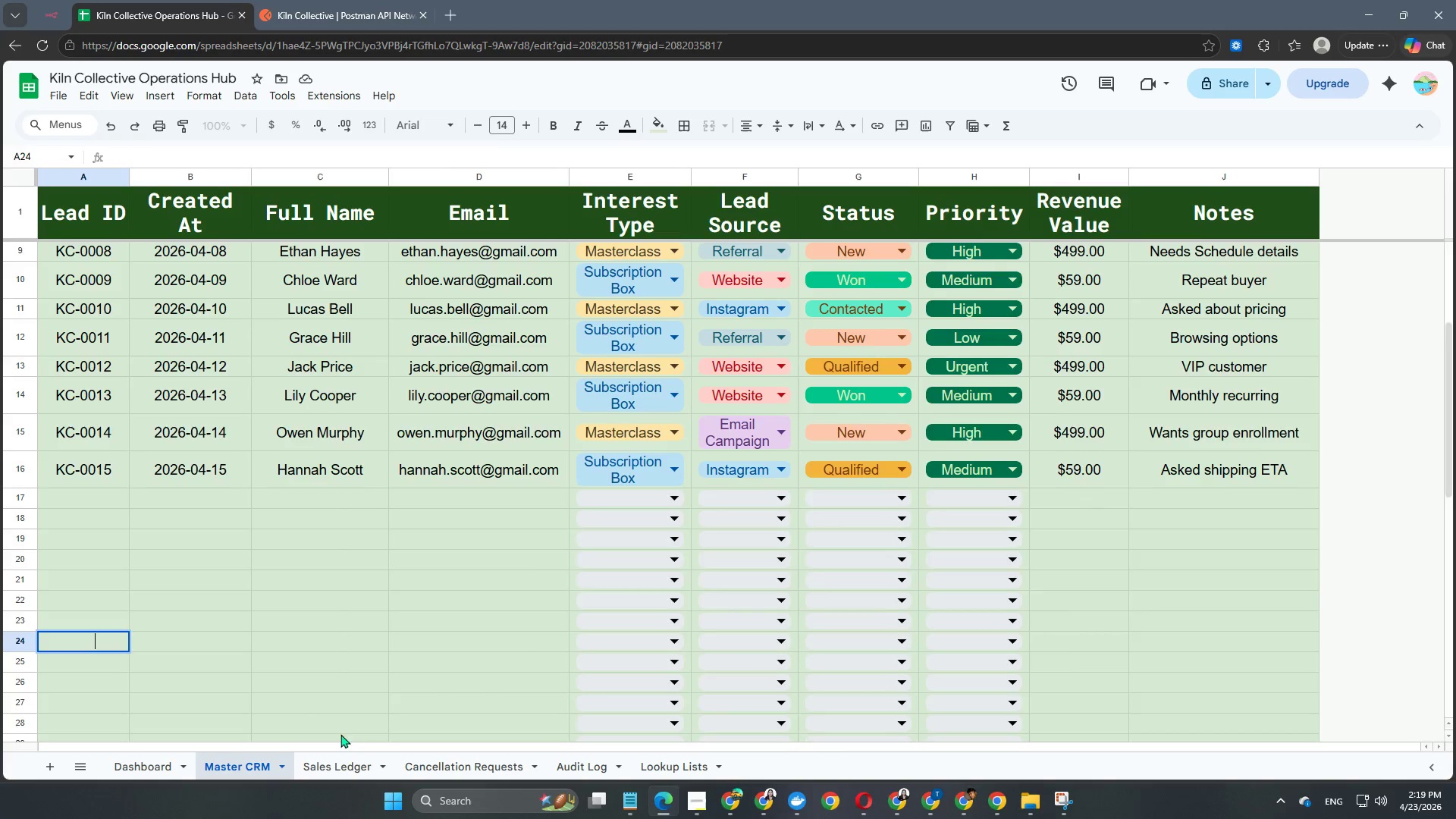 
scroll: coordinate [262, 686], scroll_direction: up, amount: 2.0
 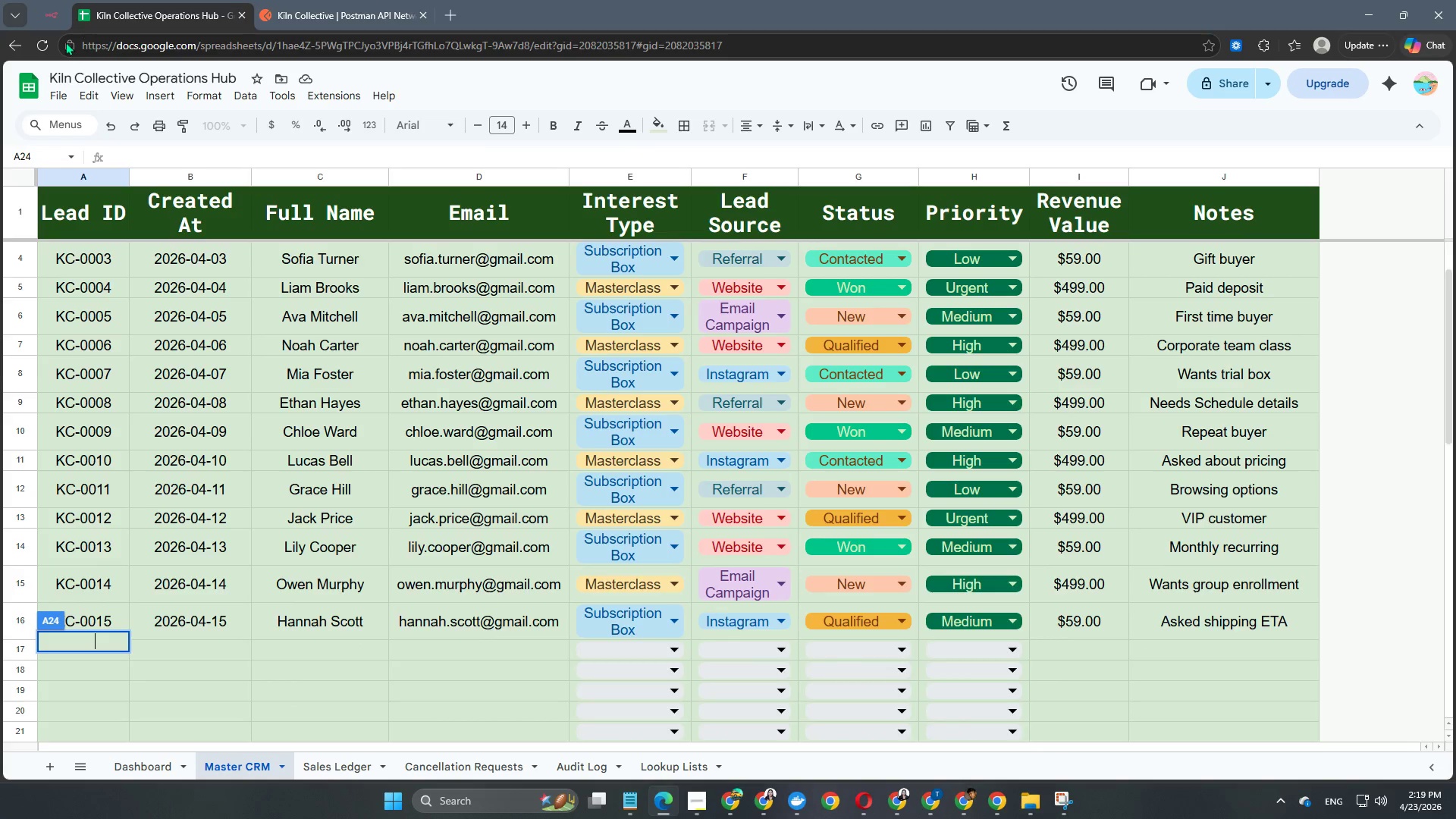 
left_click([26, 49])
 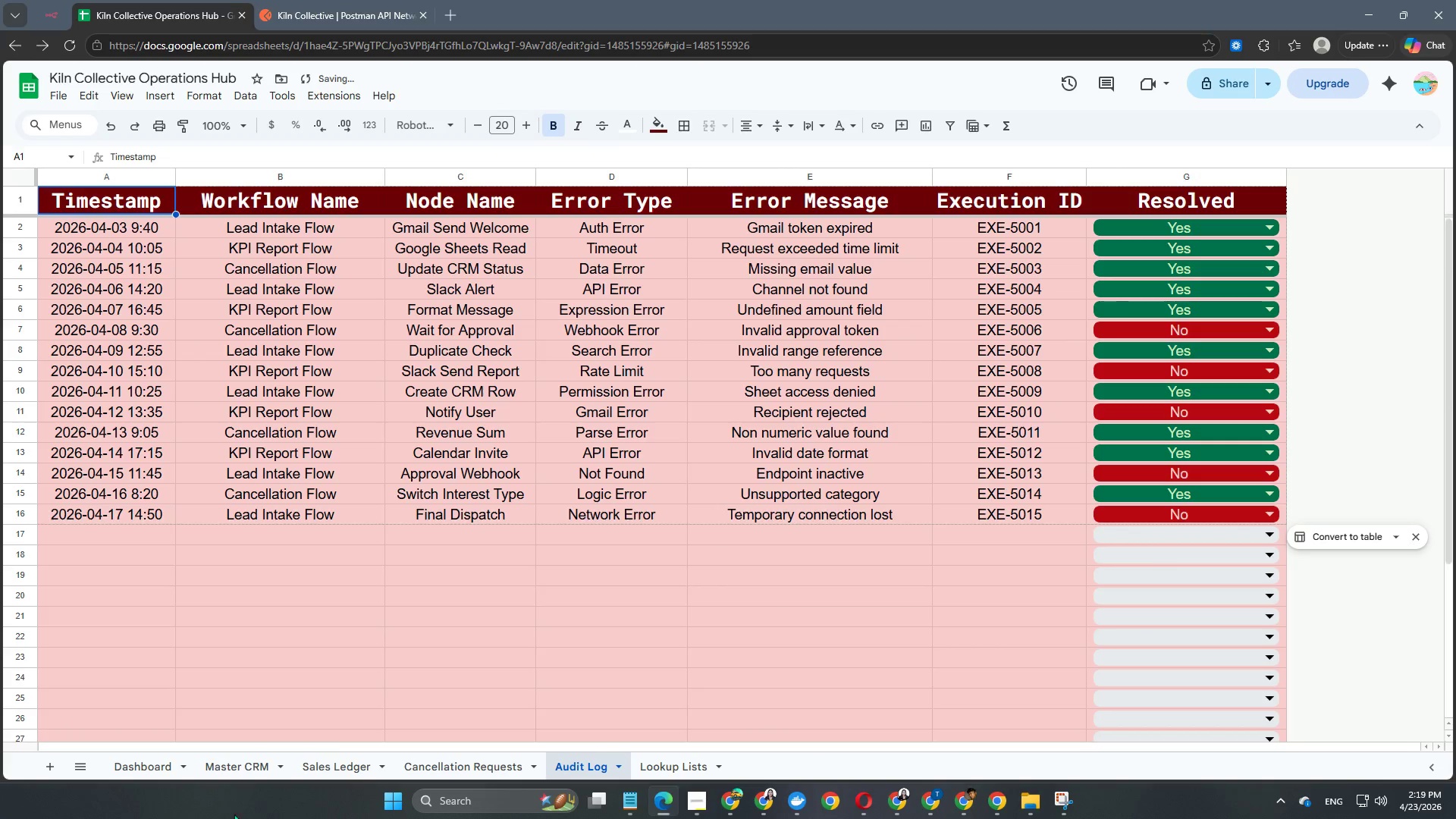 
left_click([218, 759])
 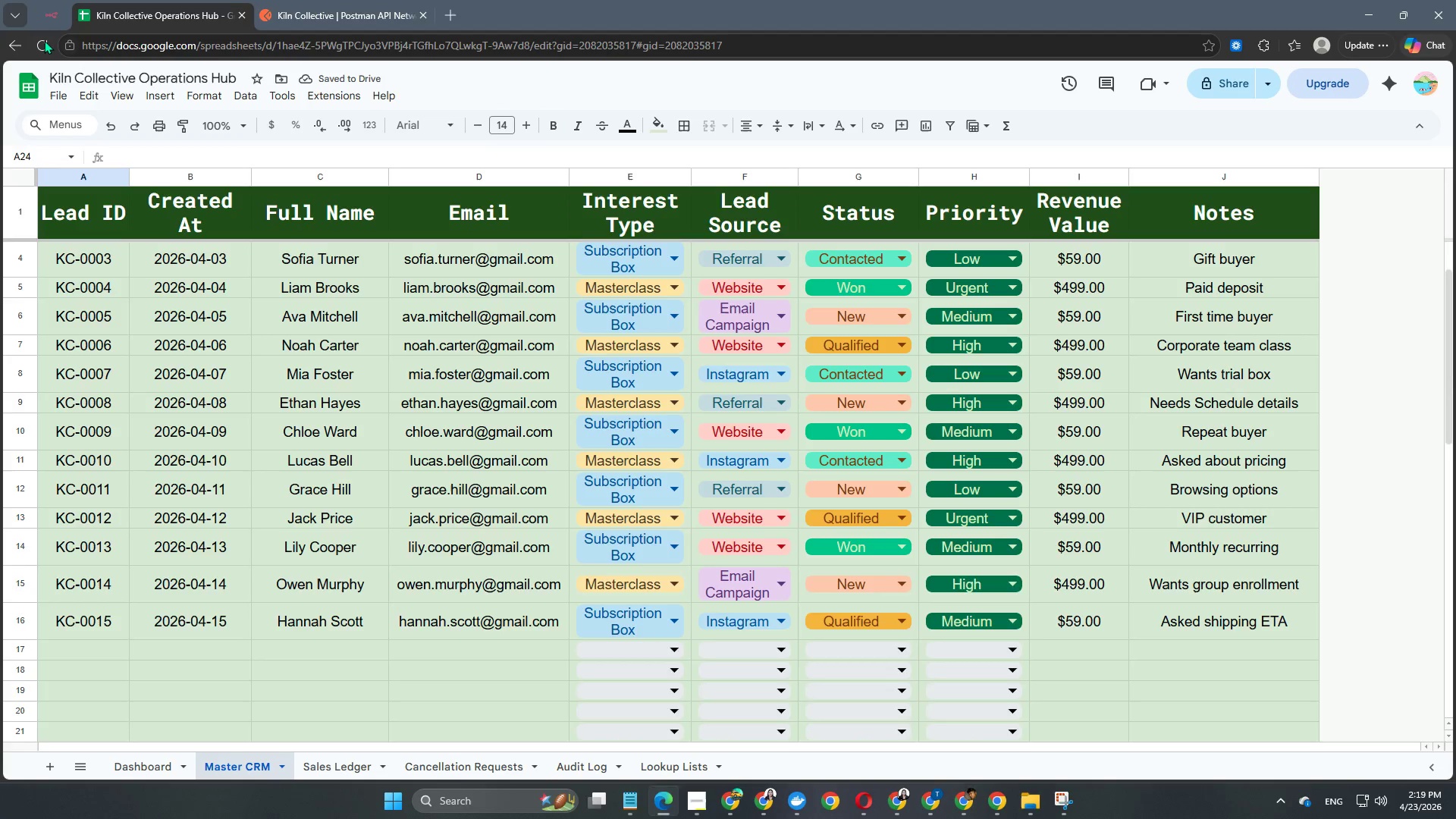 
double_click([45, 17])
 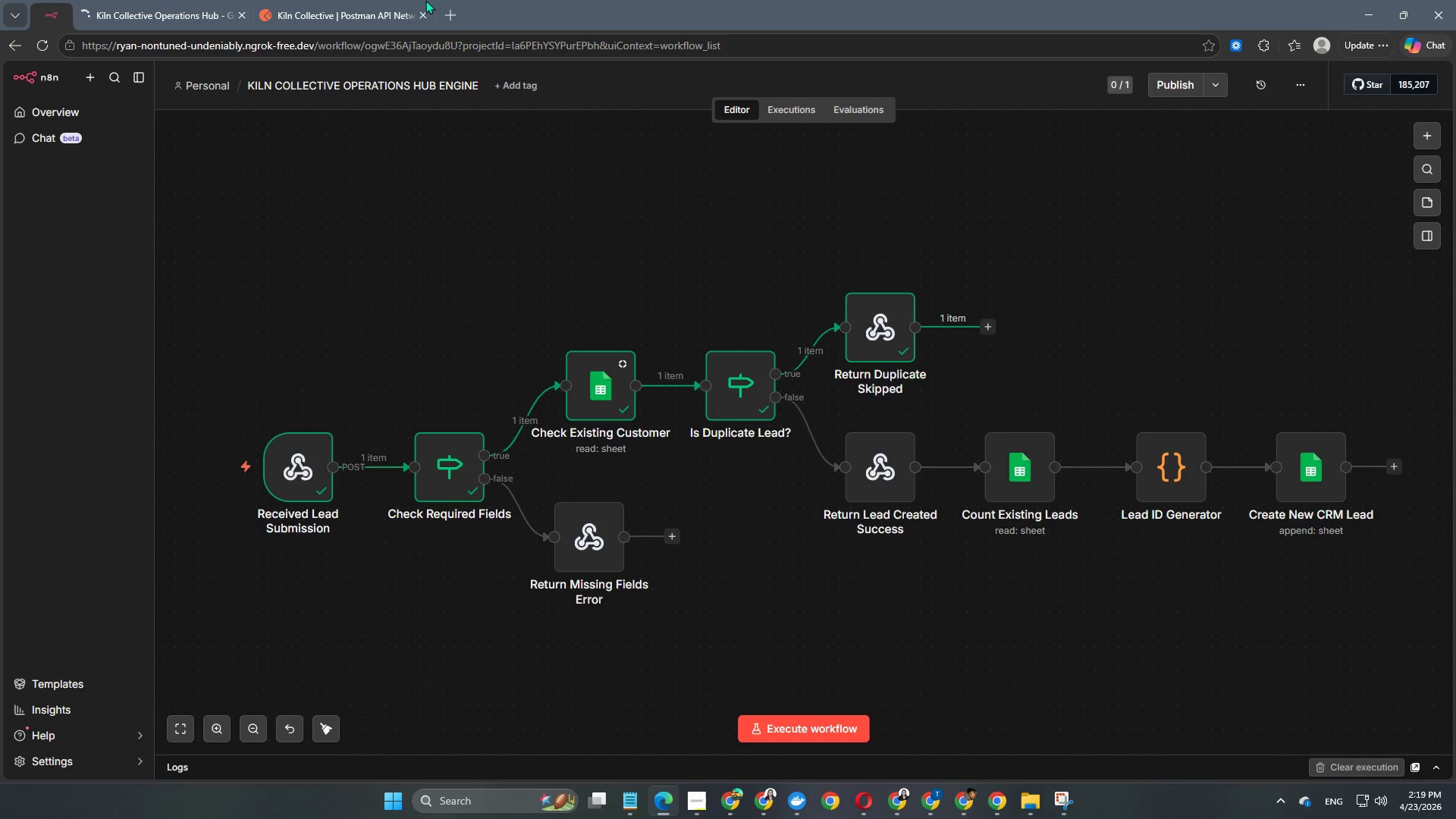 
left_click([367, 0])
 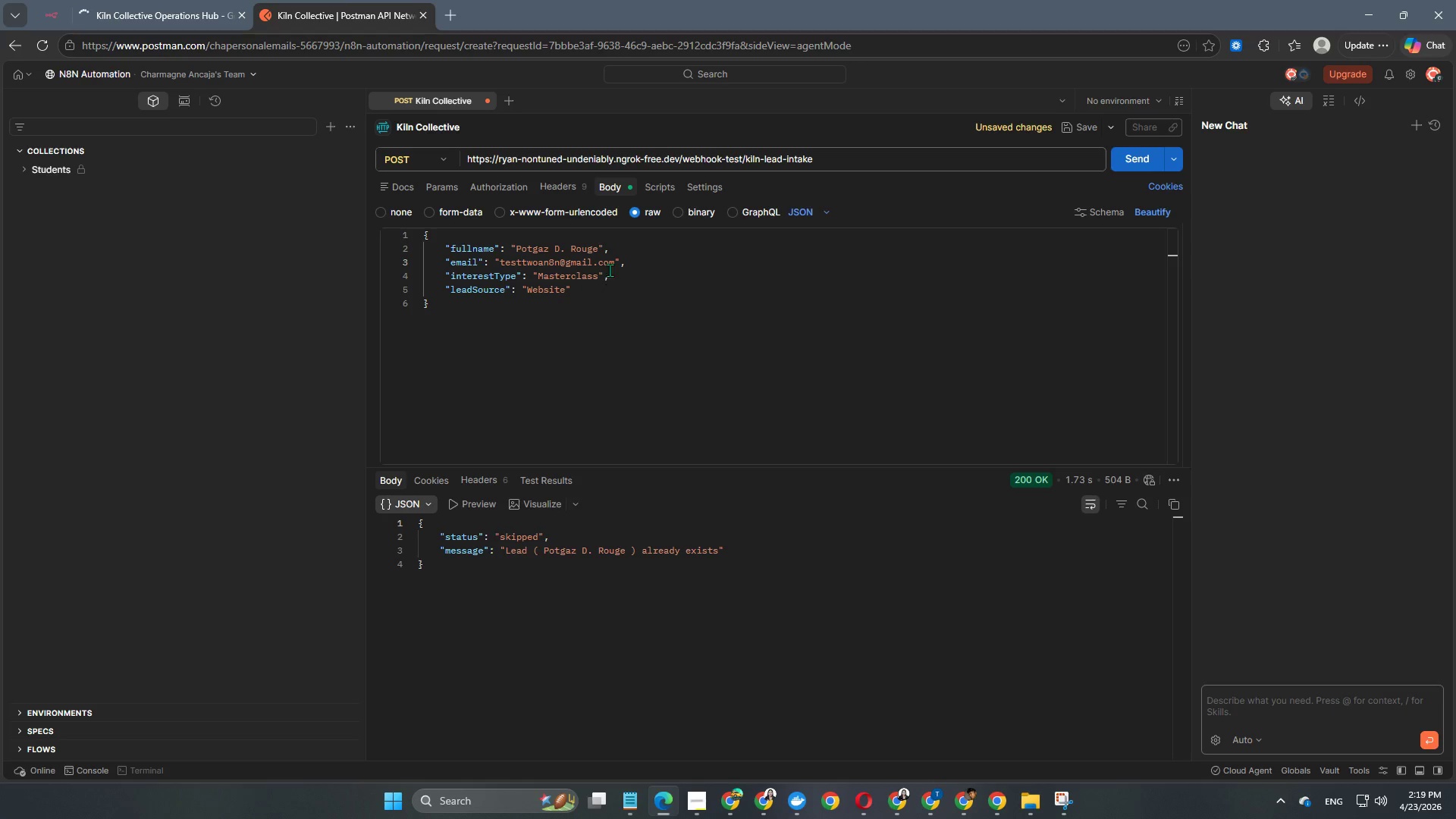 
left_click([598, 245])
 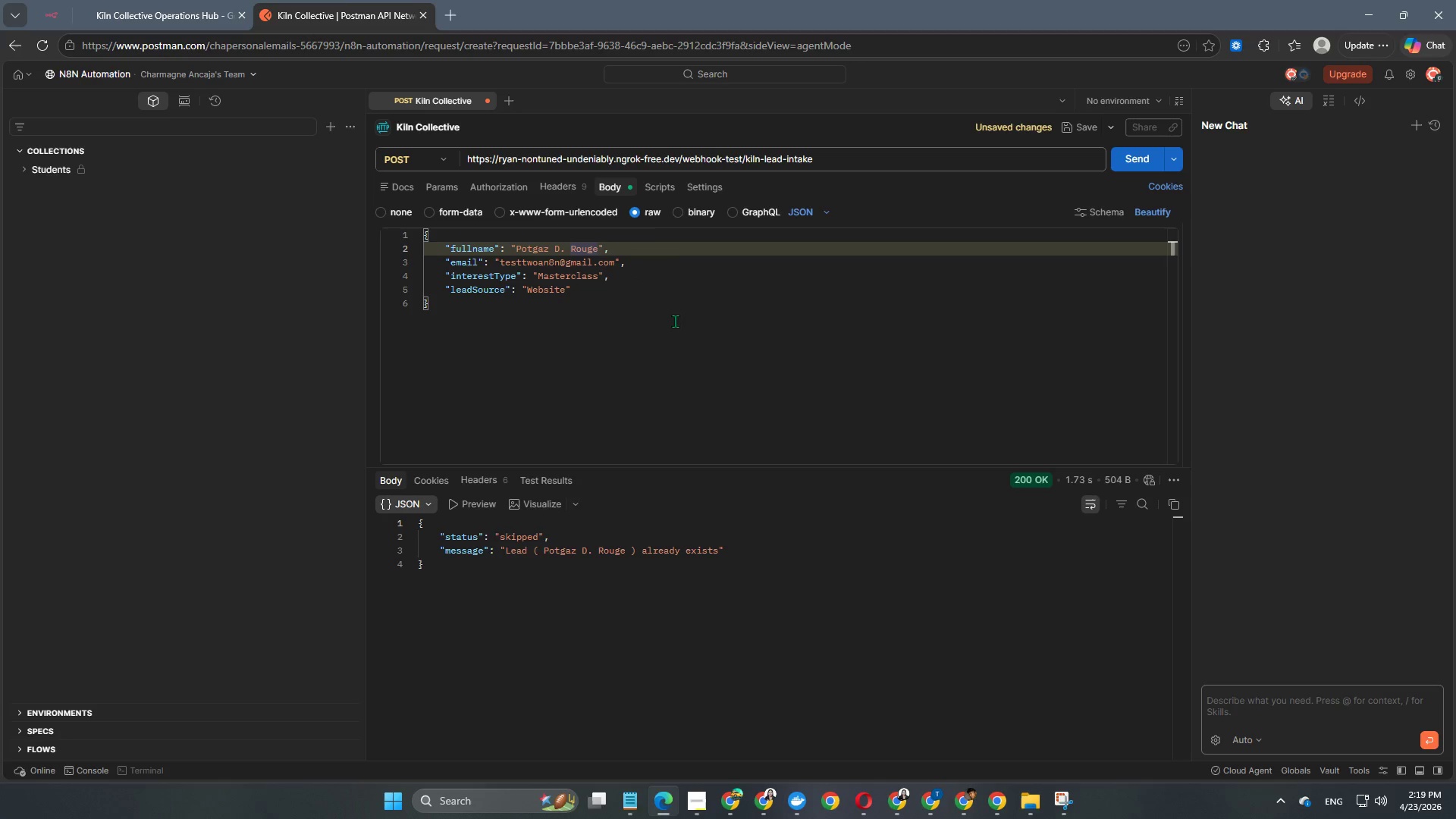 
hold_key(key=Backspace, duration=0.77)
 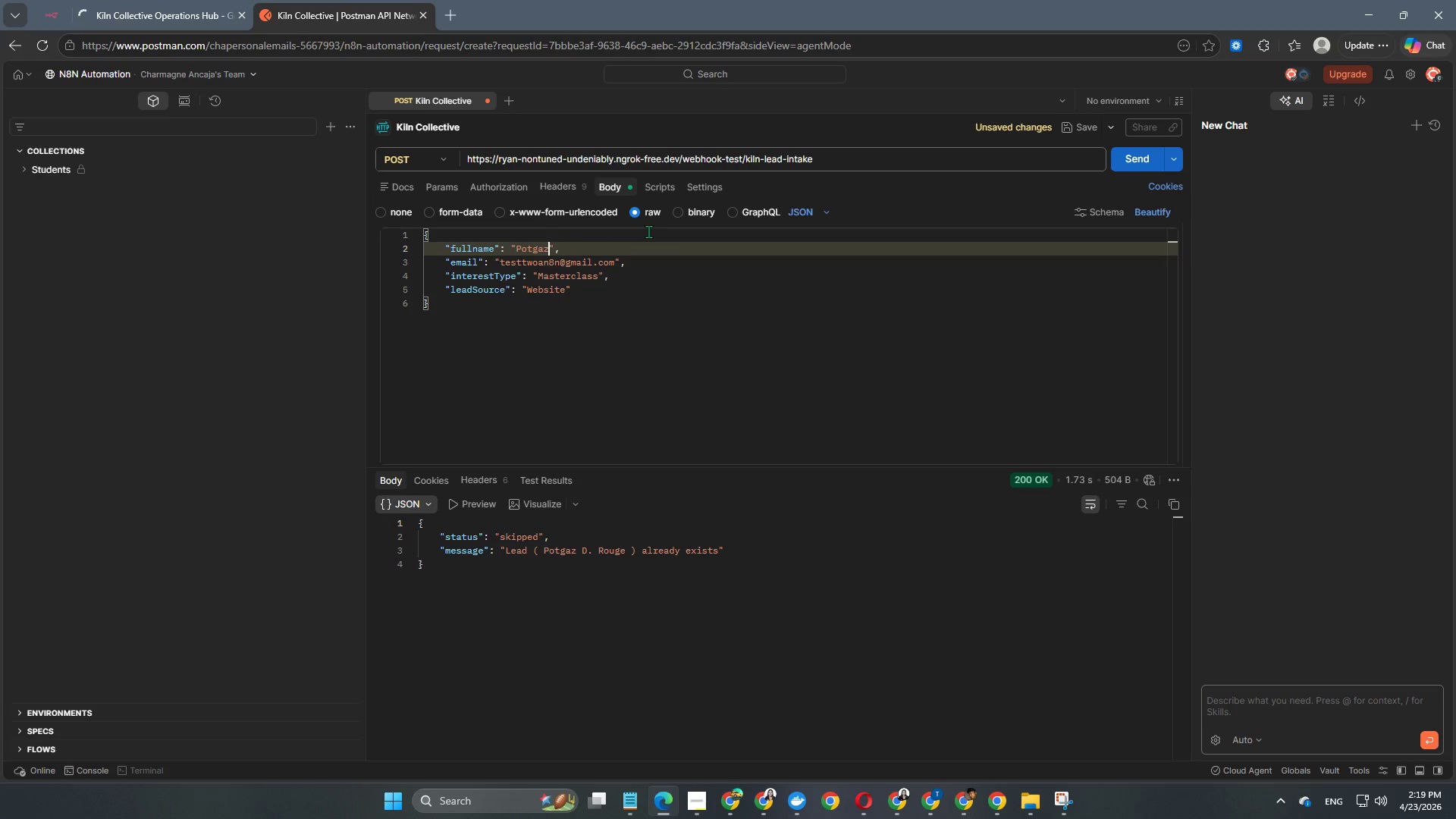 
key(Backspace)
key(Backspace)
key(Backspace)
key(Backspace)
key(Backspace)
key(Backspace)
type(Fire Fist Ace)
 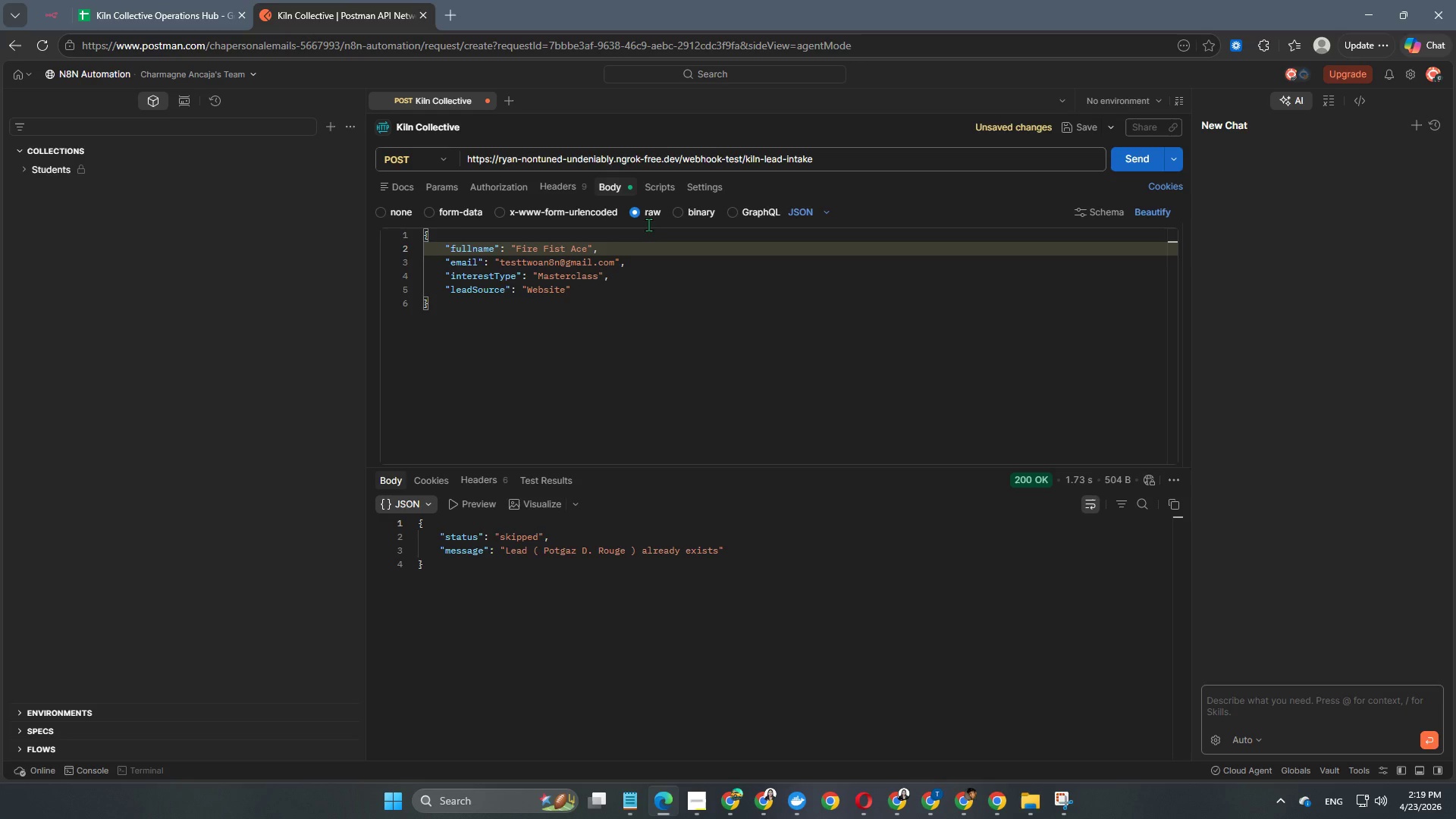 
left_click([539, 259])
 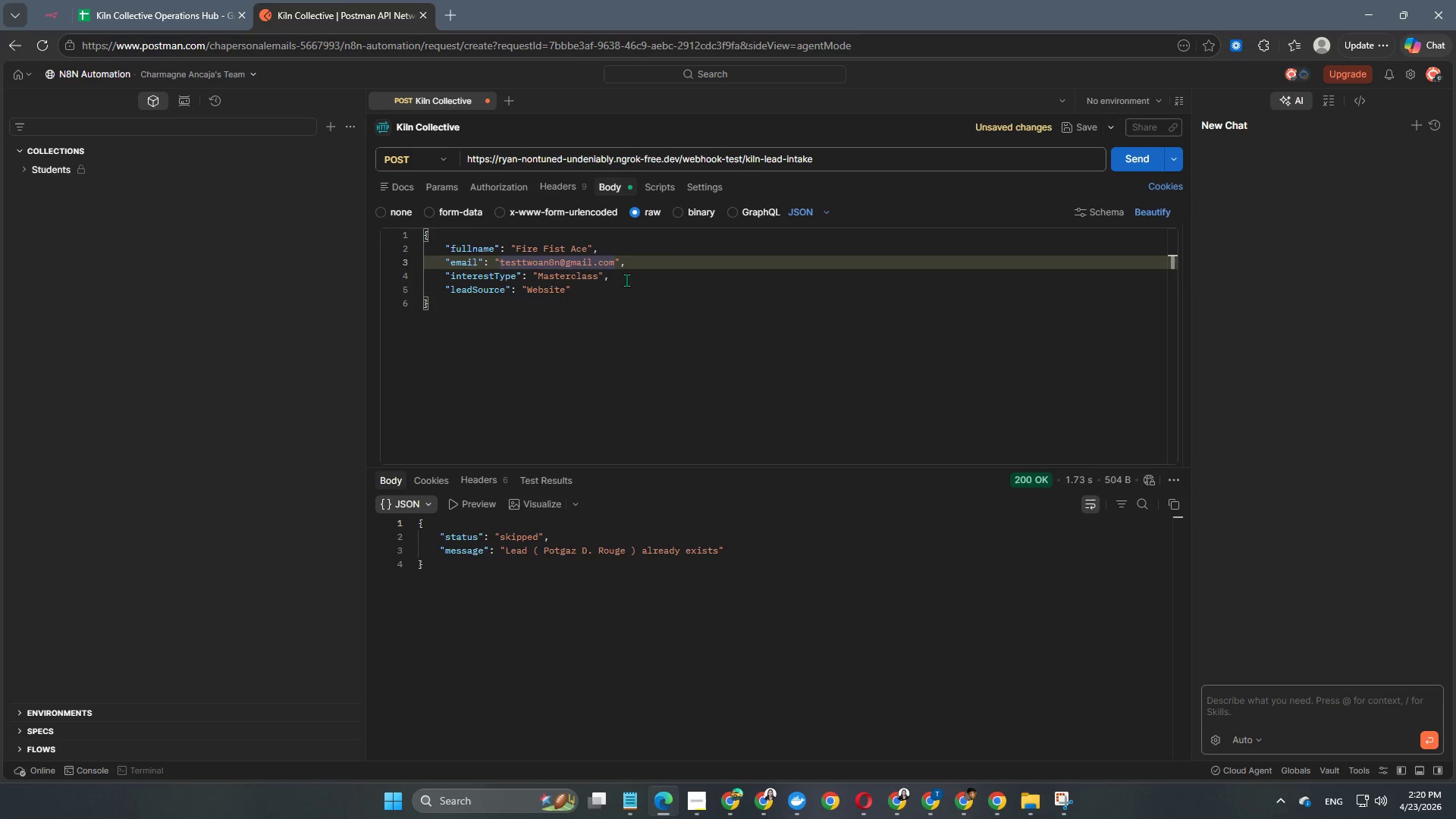 
key(Backspace)
key(Backspace)
key(Backspace)
type(one)
 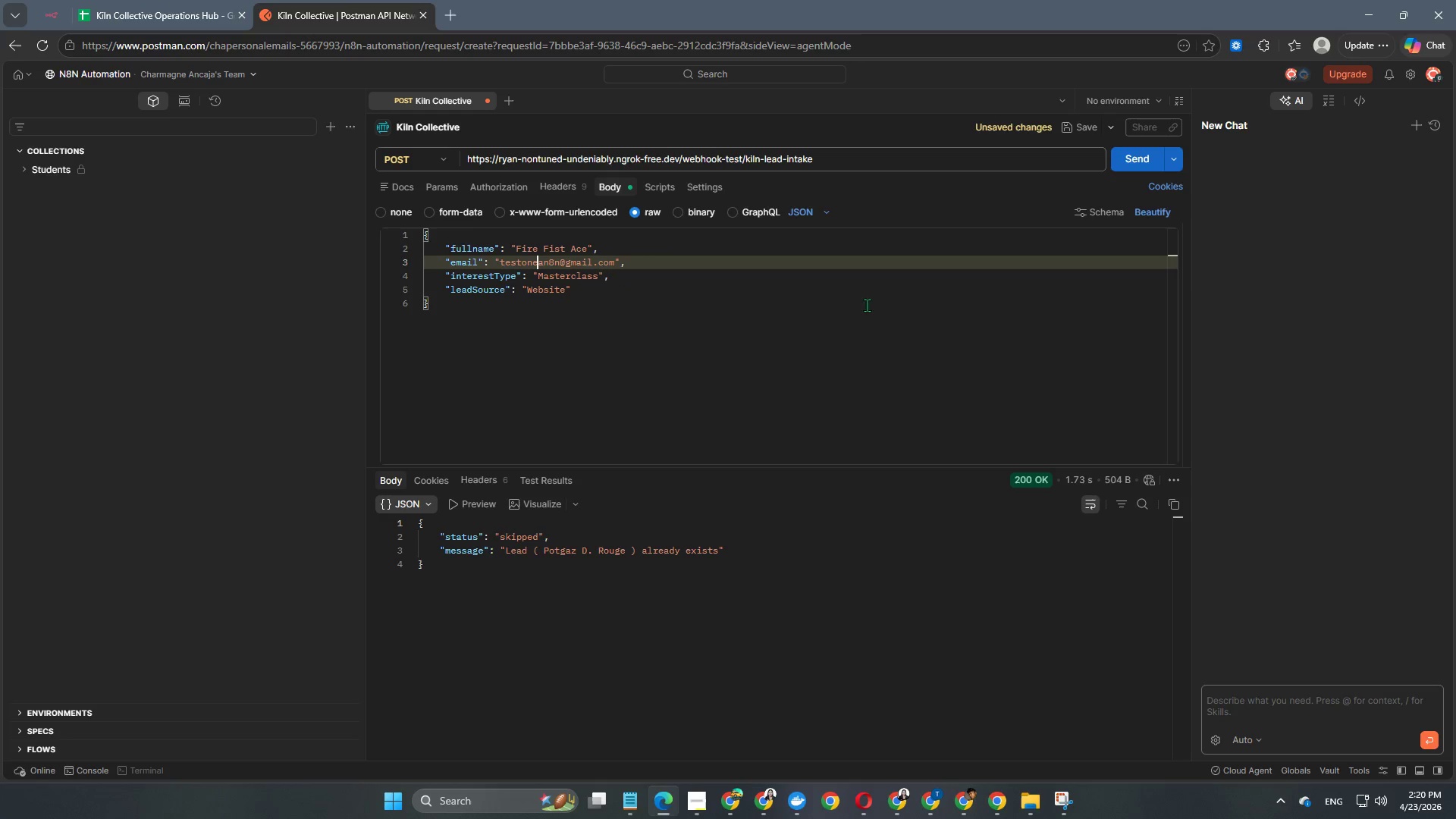 
left_click([816, 297])
 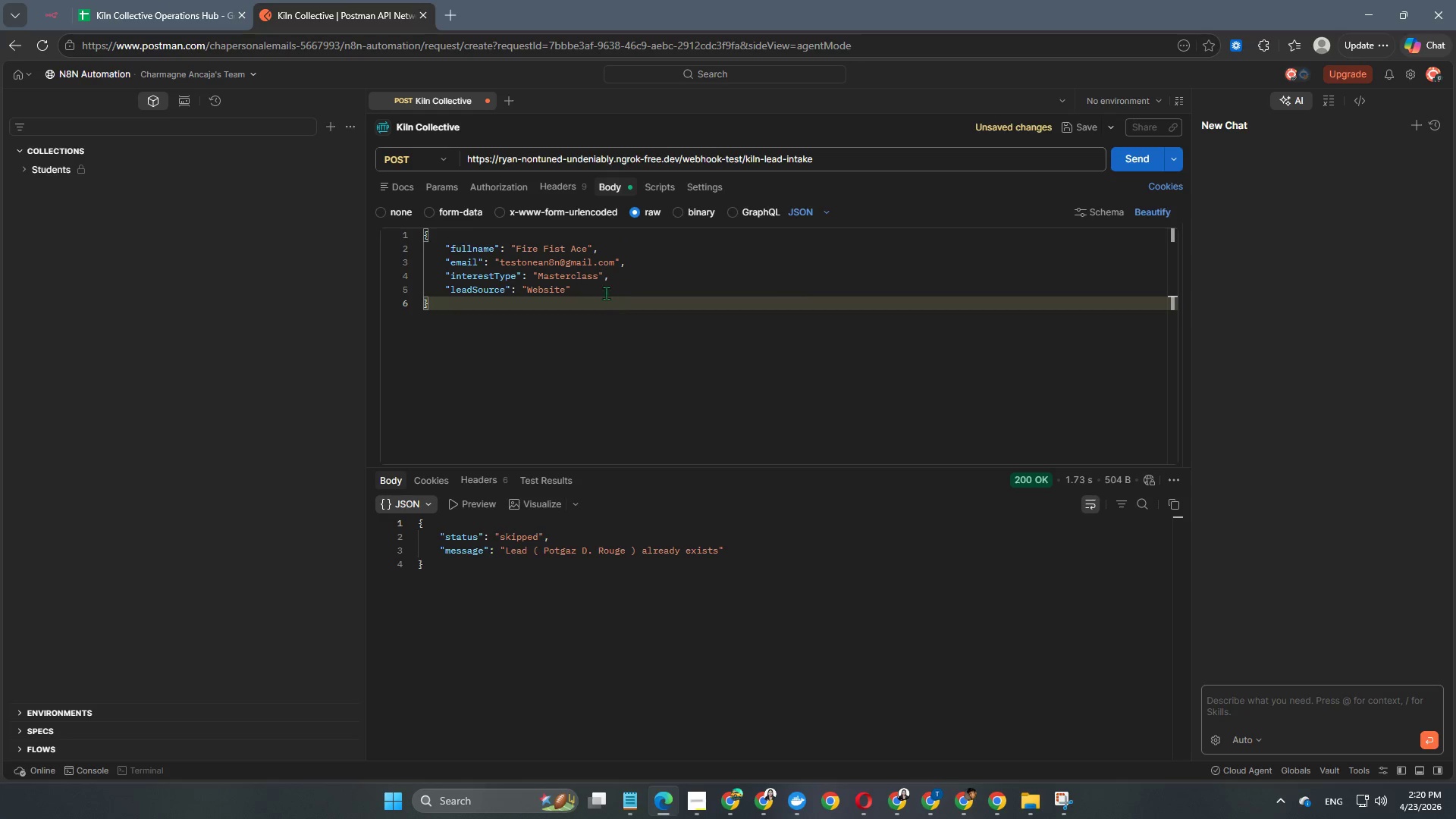 
left_click([596, 274])
 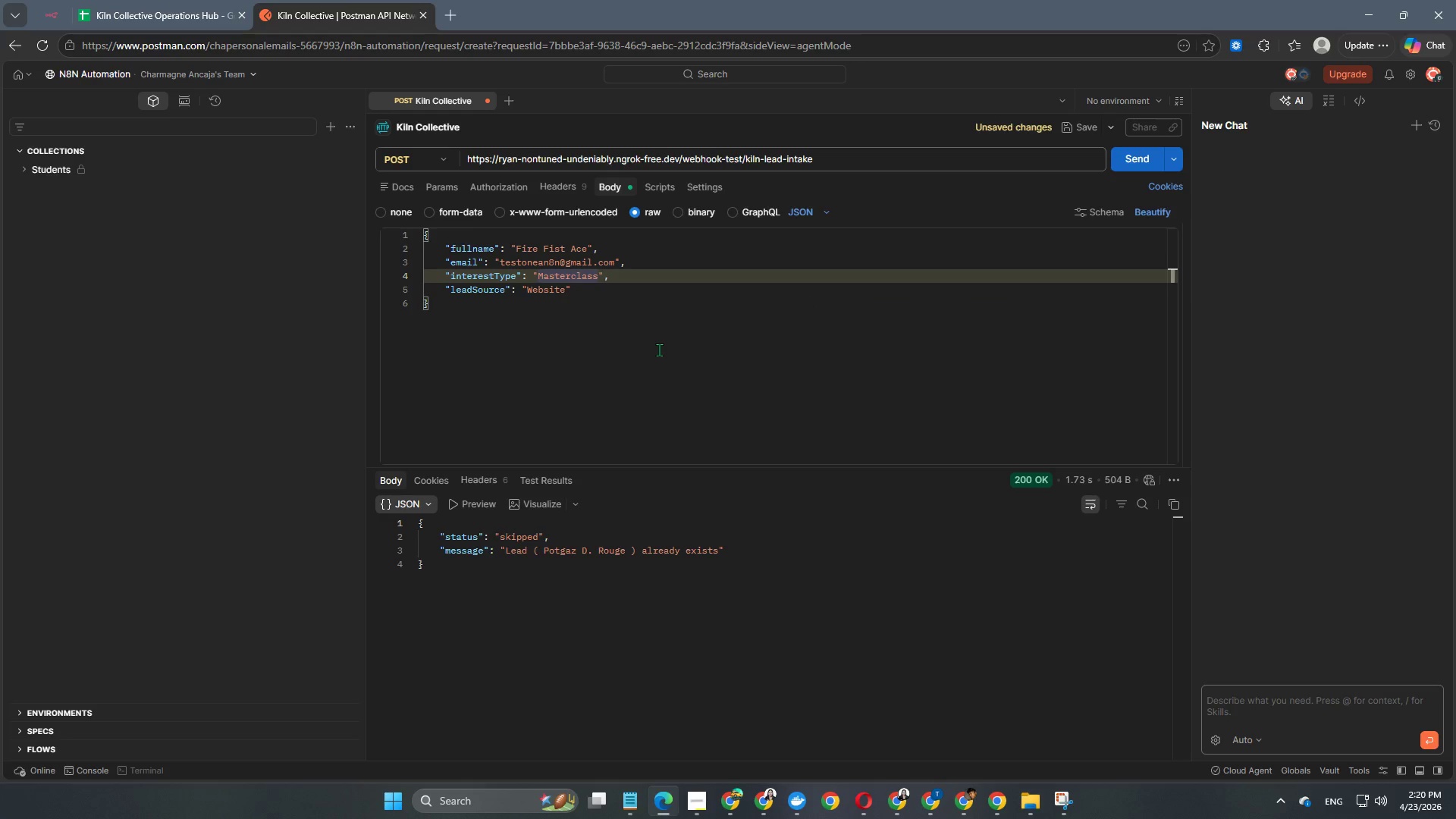 
key(Backspace)
key(Backspace)
key(Backspace)
key(Backspace)
key(Backspace)
key(Backspace)
key(Backspace)
key(Backspace)
key(Backspace)
key(Backspace)
key(Backspace)
type(Si)
key(Backspace)
type(ubascription Box)
 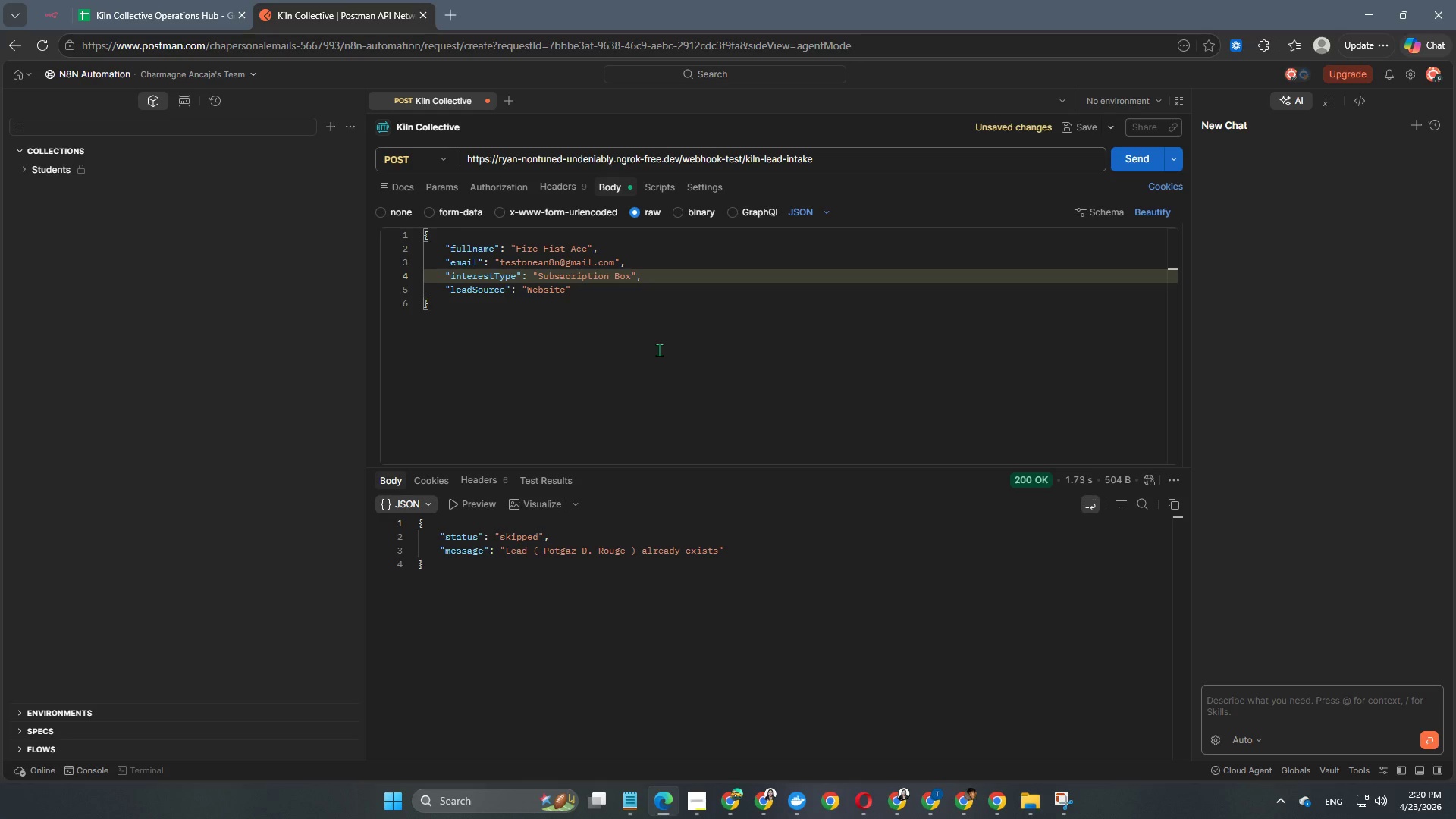 
key(ArrowLeft)
 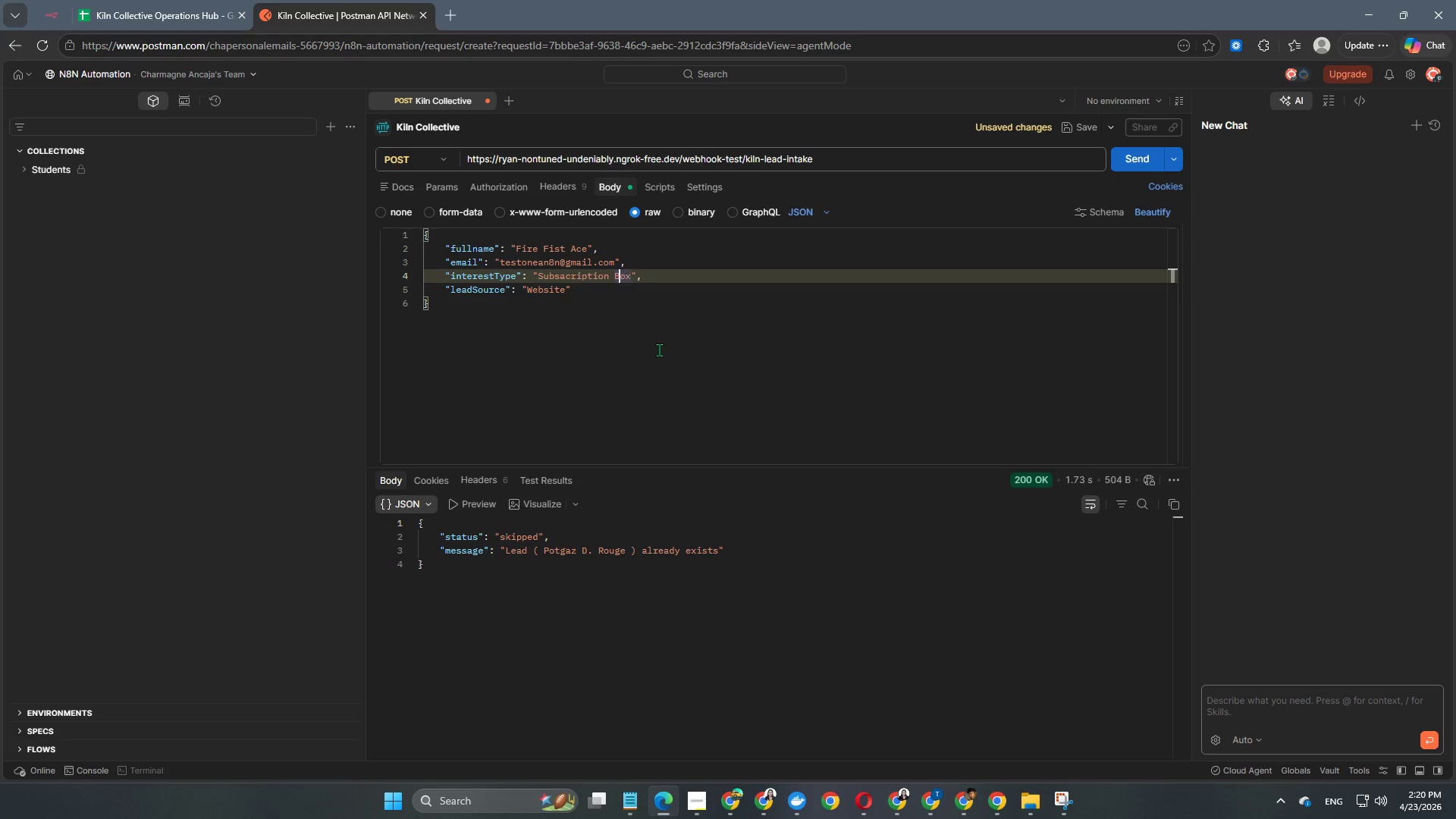 
key(ArrowLeft)
 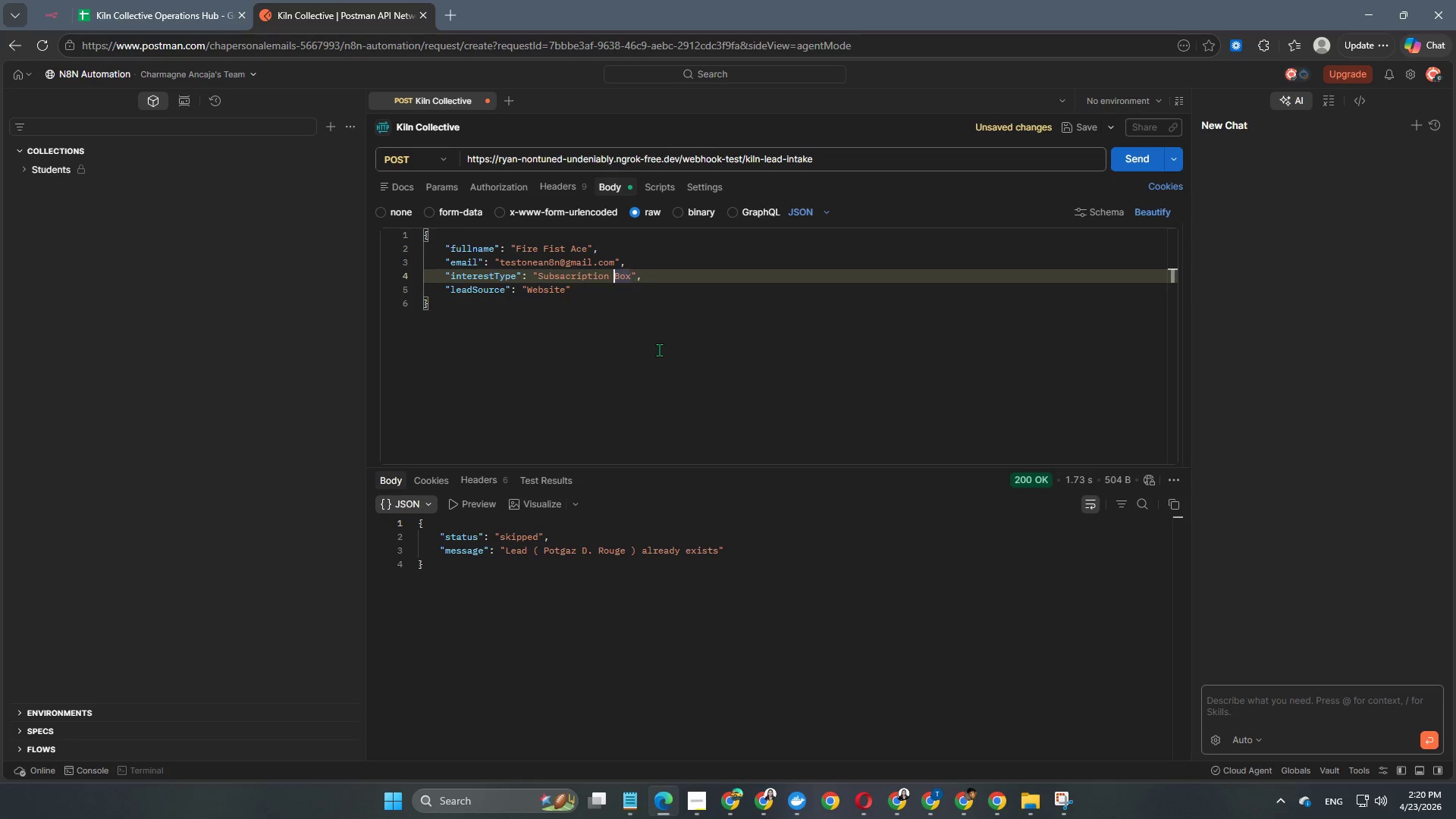 
key(ArrowLeft)
 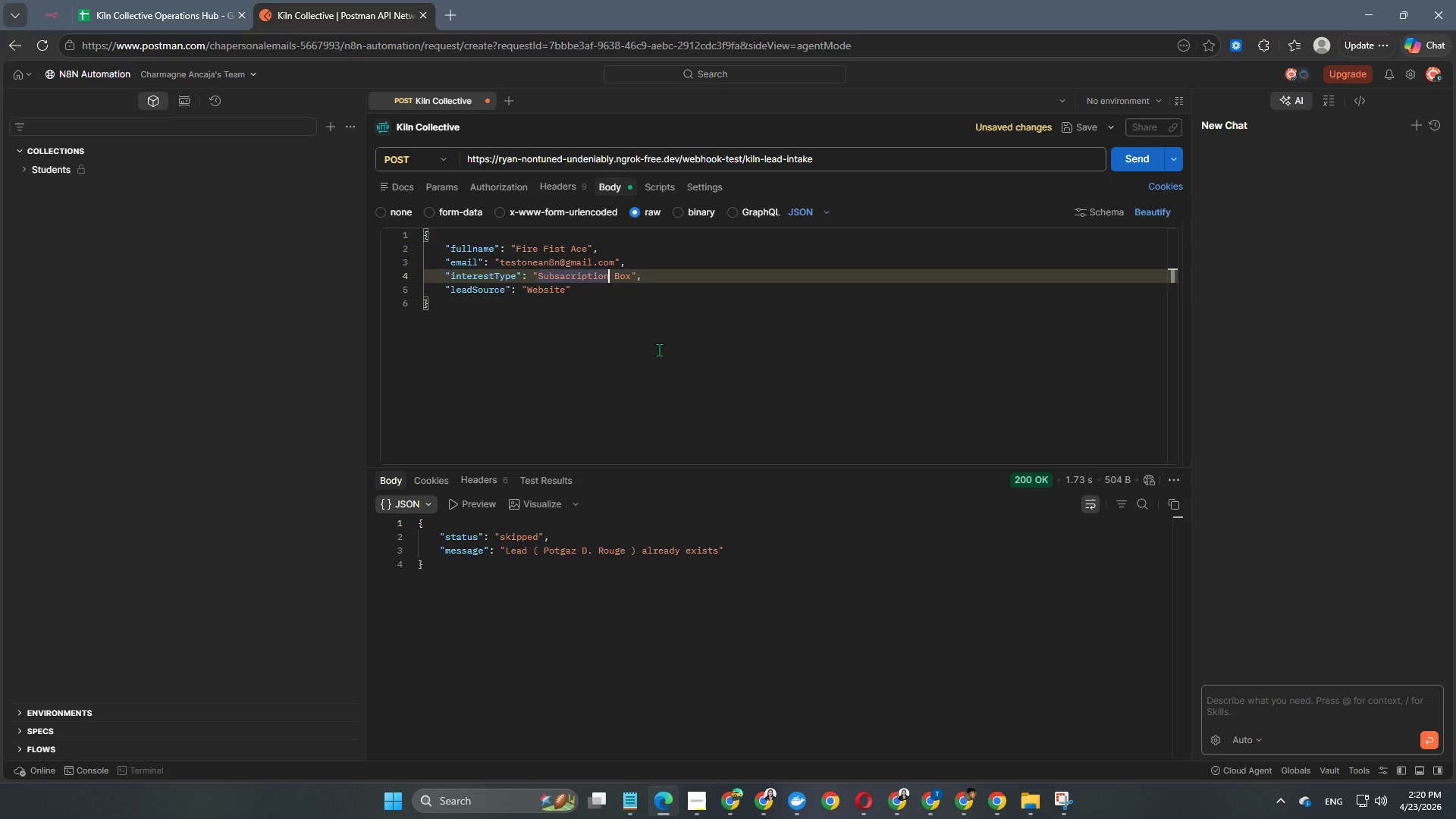 
hold_key(key=ArrowLeft, duration=0.66)
 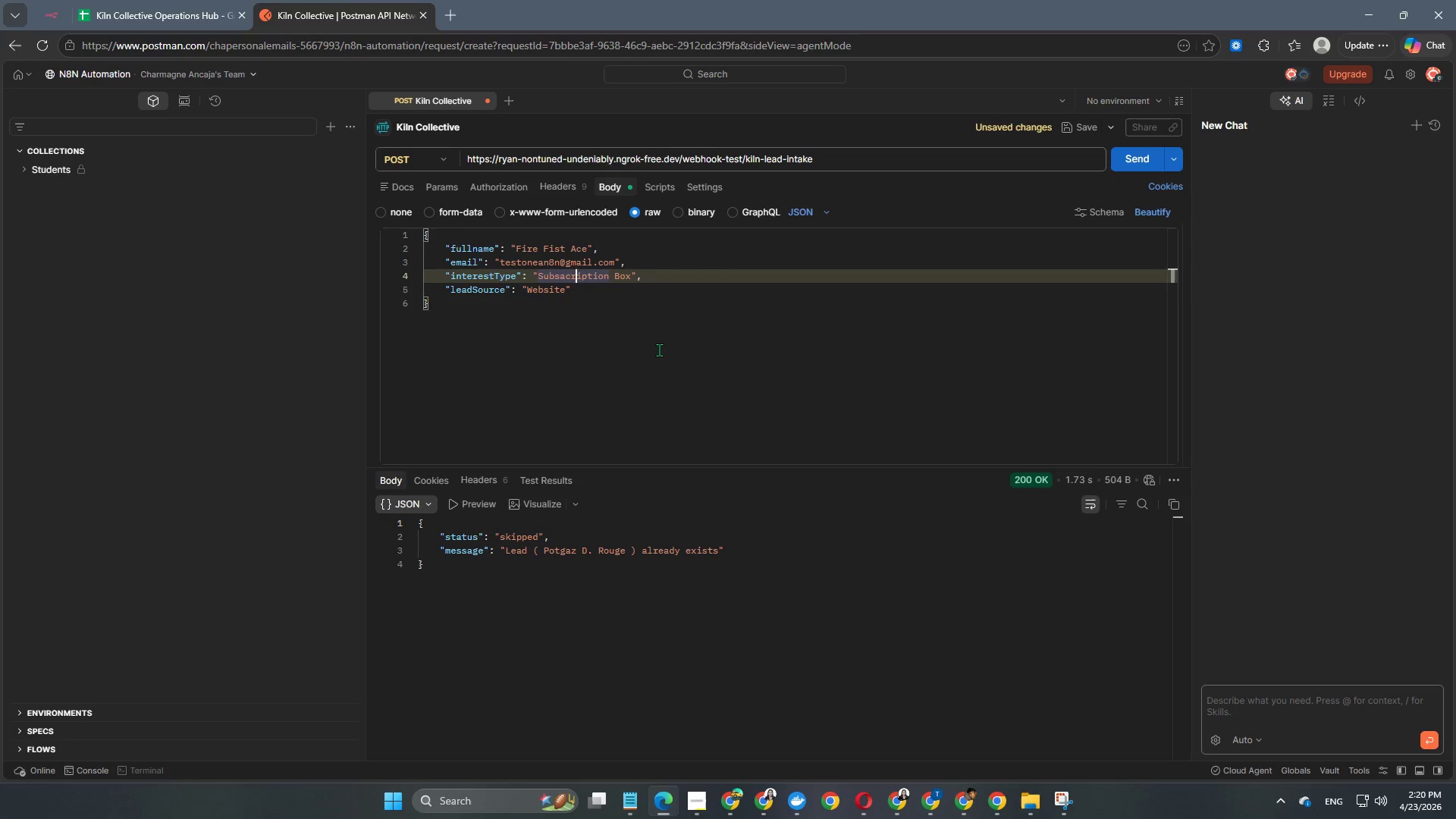 
key(ArrowLeft)
 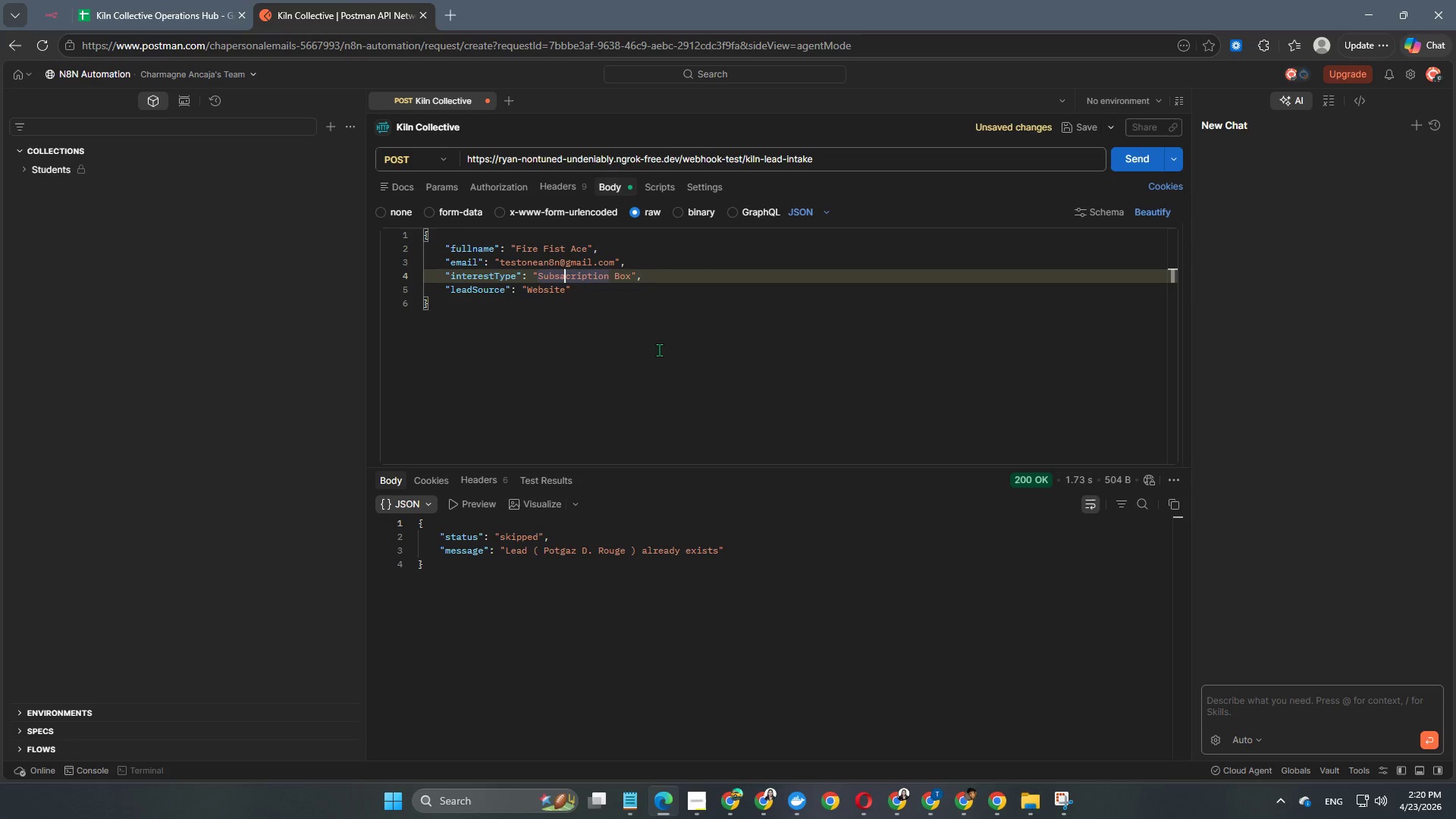 
key(ArrowLeft)
 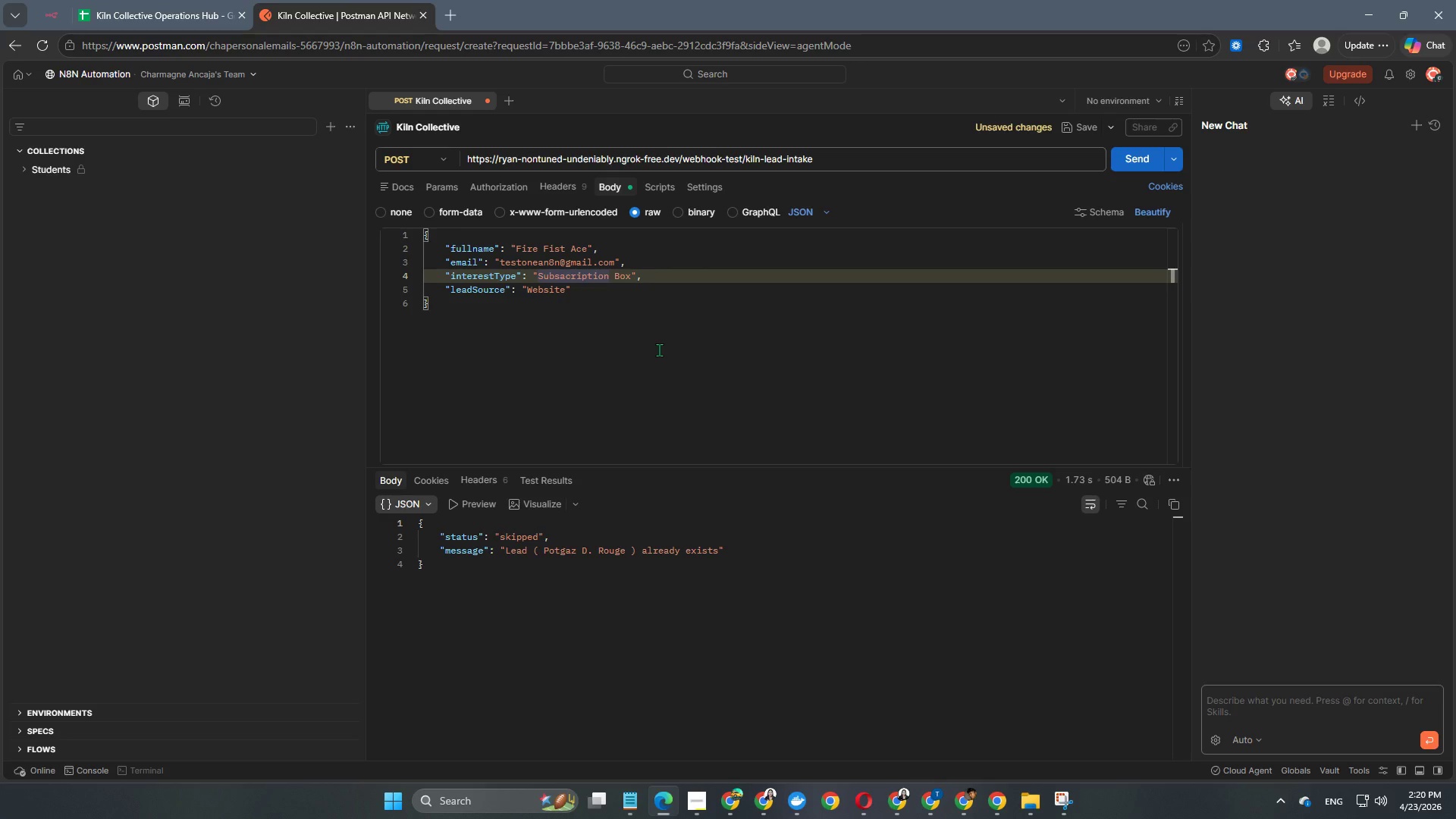 
key(Backspace)
 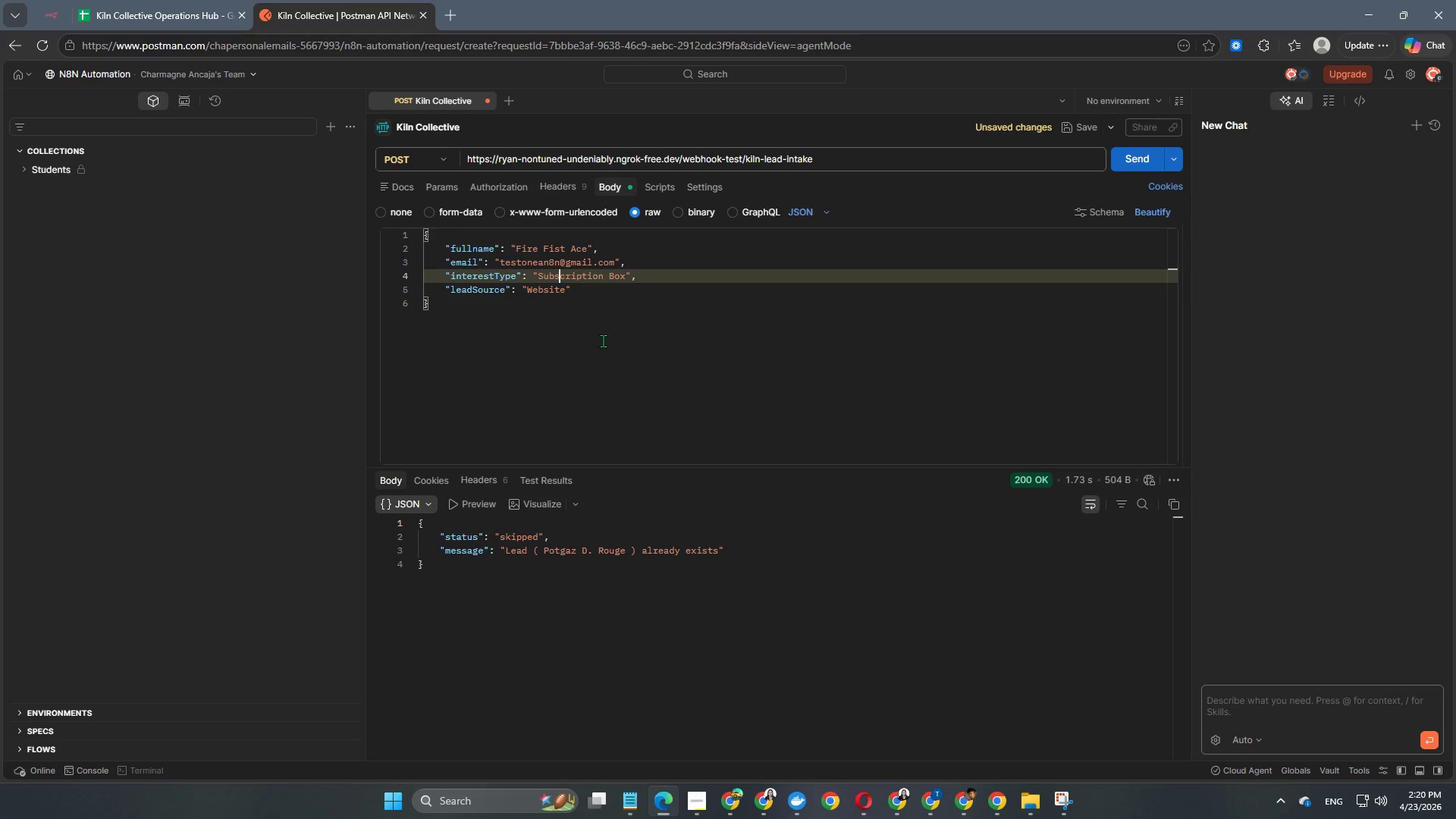 
left_click([560, 293])
 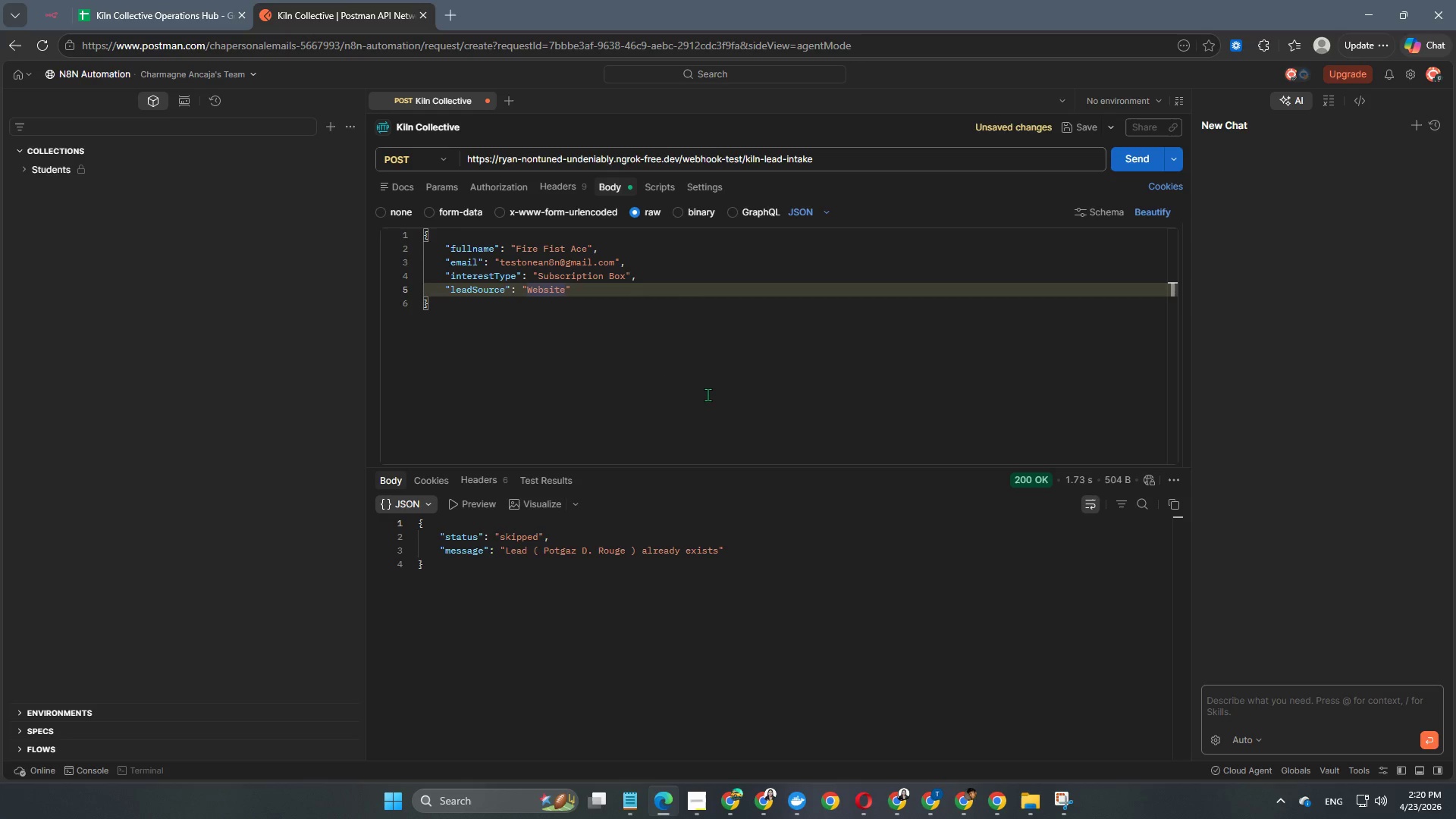 
key(ArrowRight)
 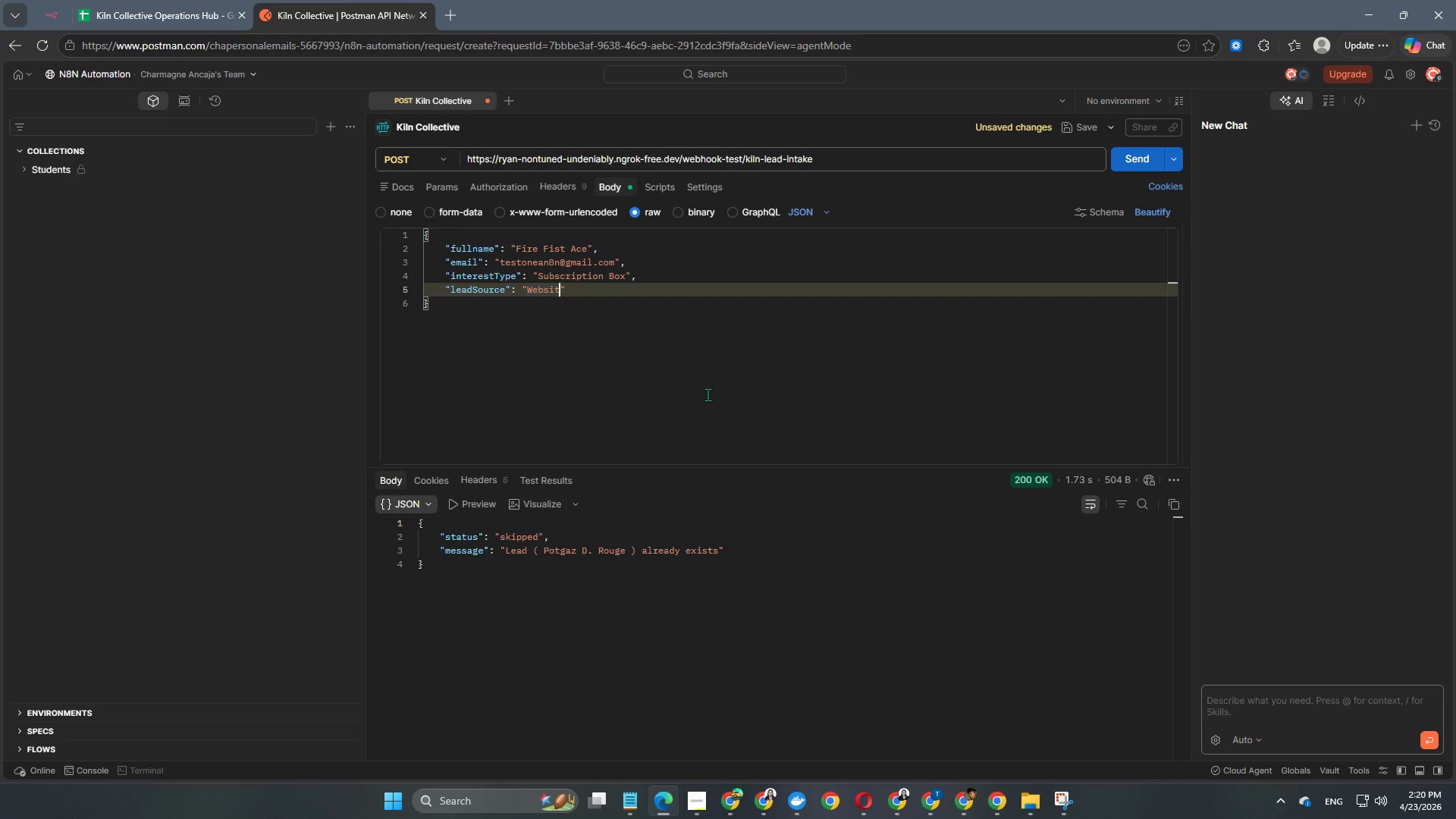 
key(Backspace)
key(Backspace)
key(Backspace)
key(Backspace)
key(Backspace)
key(Backspace)
key(Backspace)
type(Instr)
key(Backspace)
type(agram)
 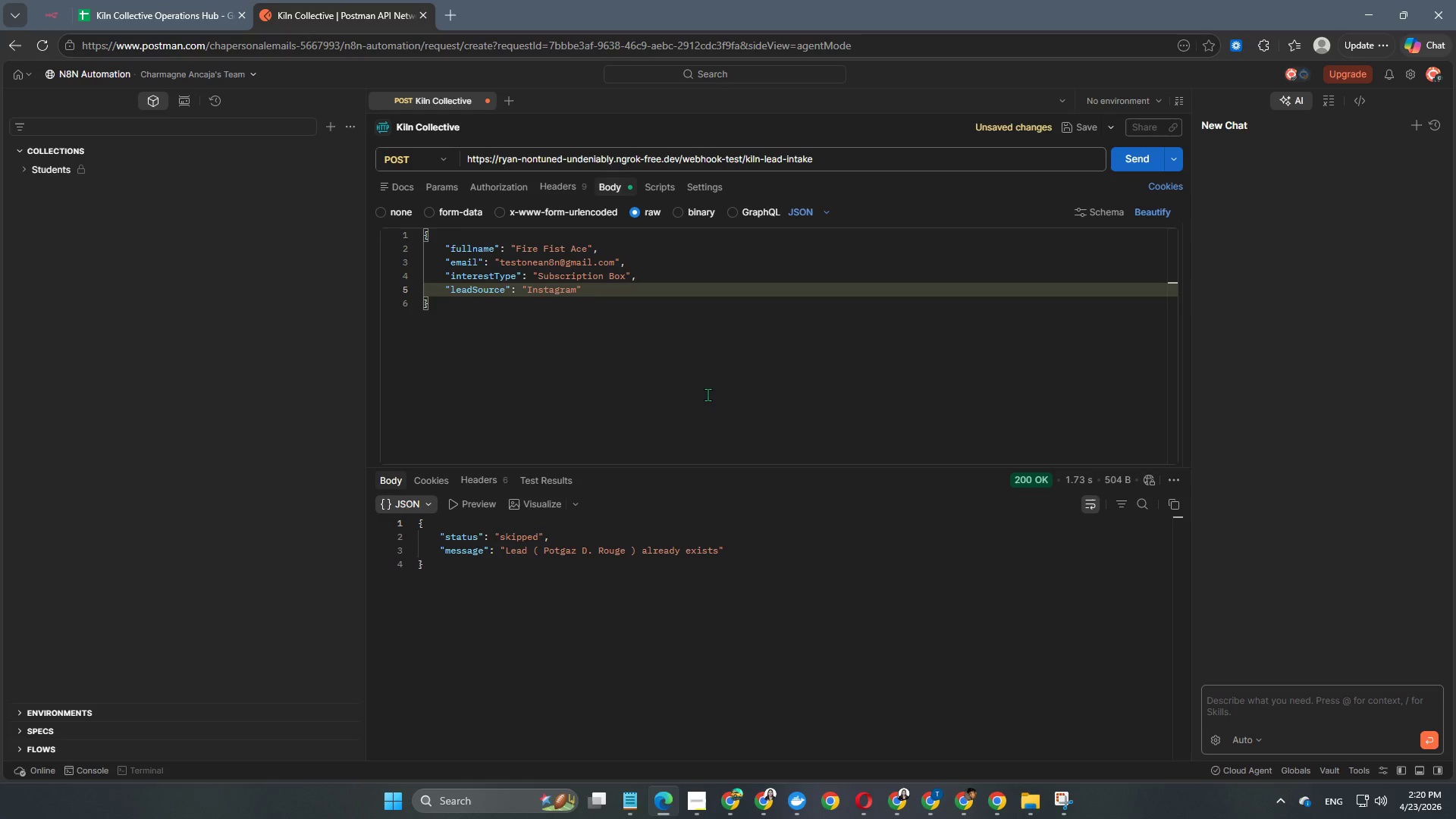 
left_click([145, 2])
 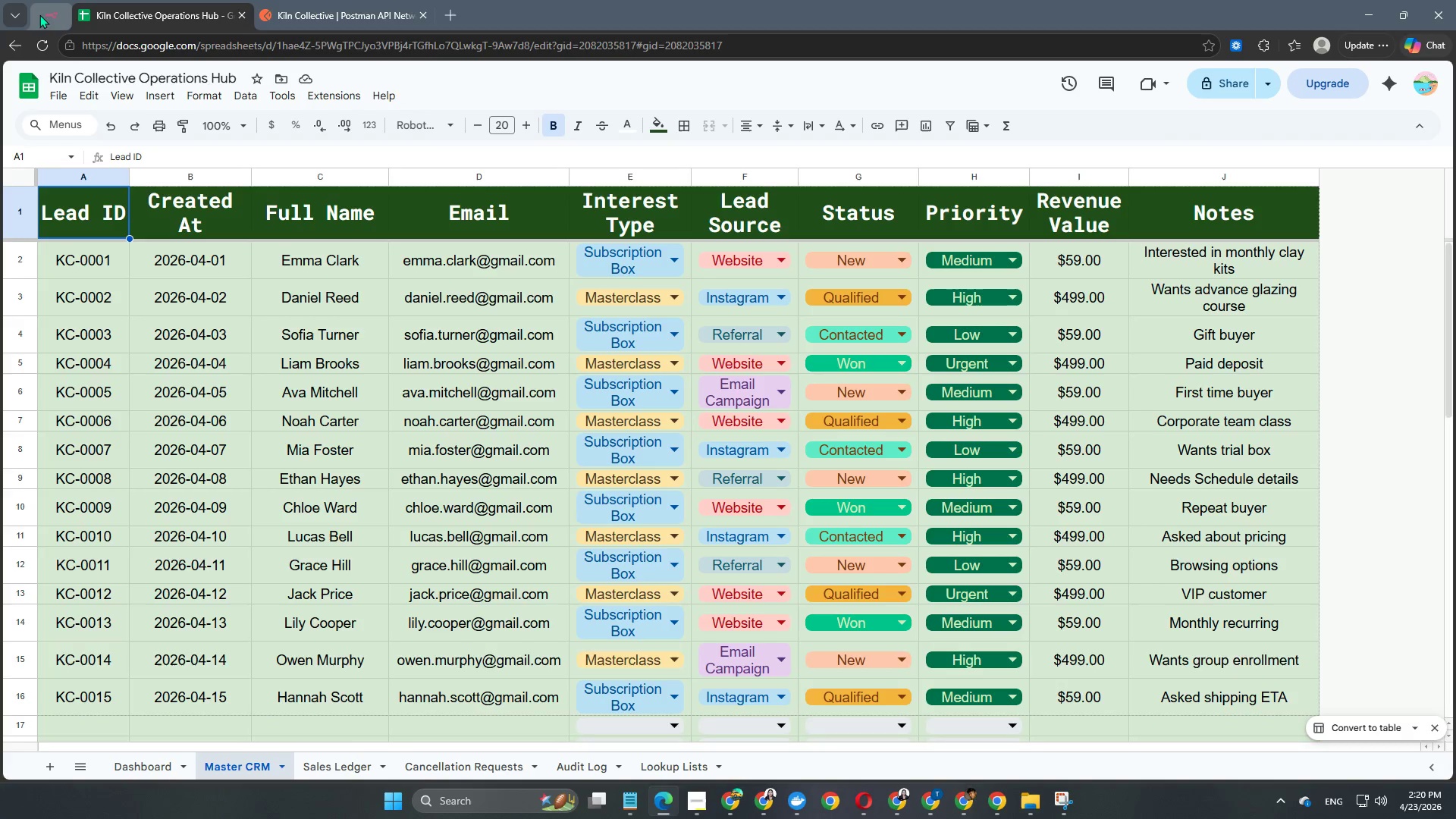 
left_click([53, 17])
 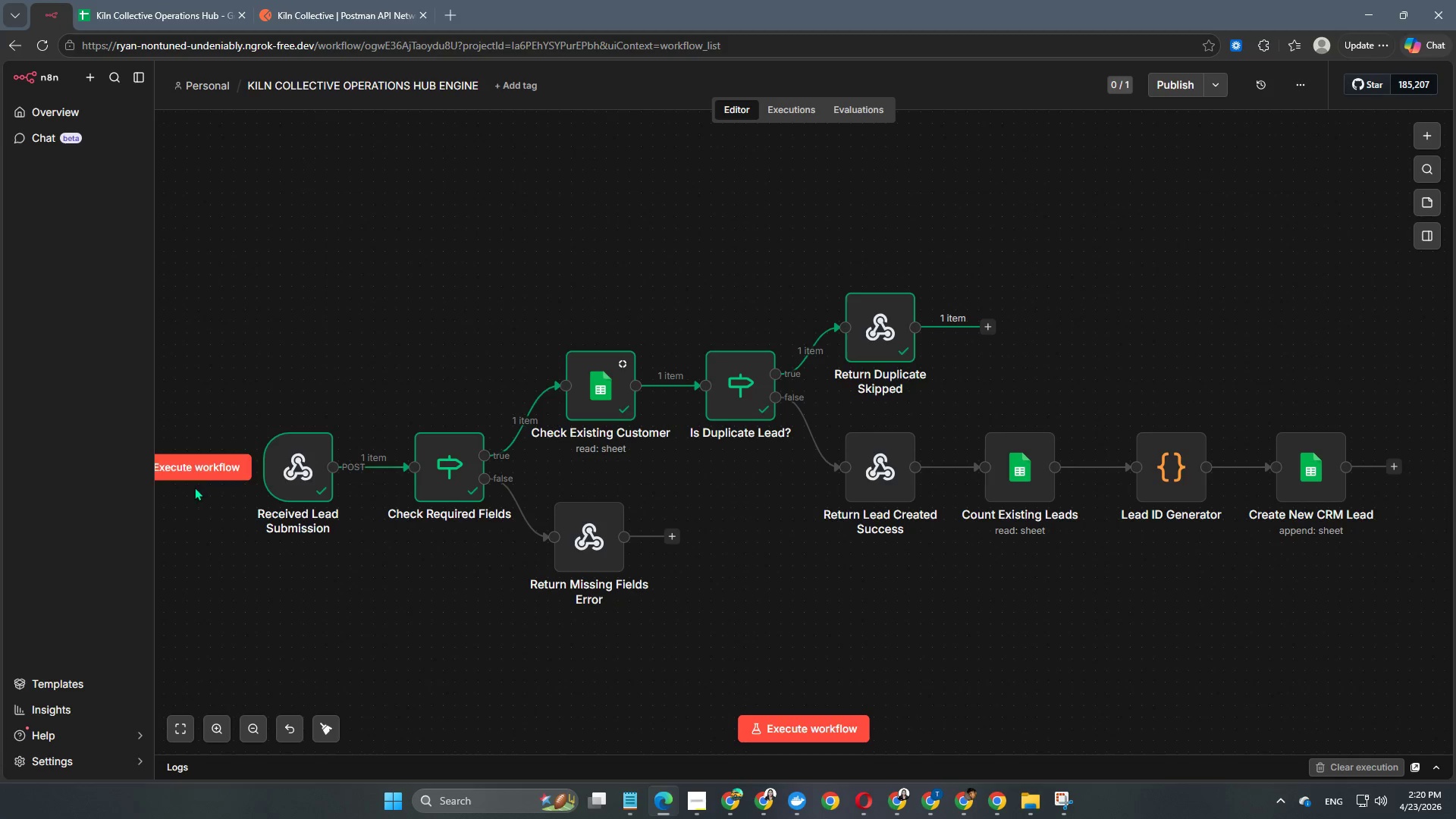 
left_click([202, 468])
 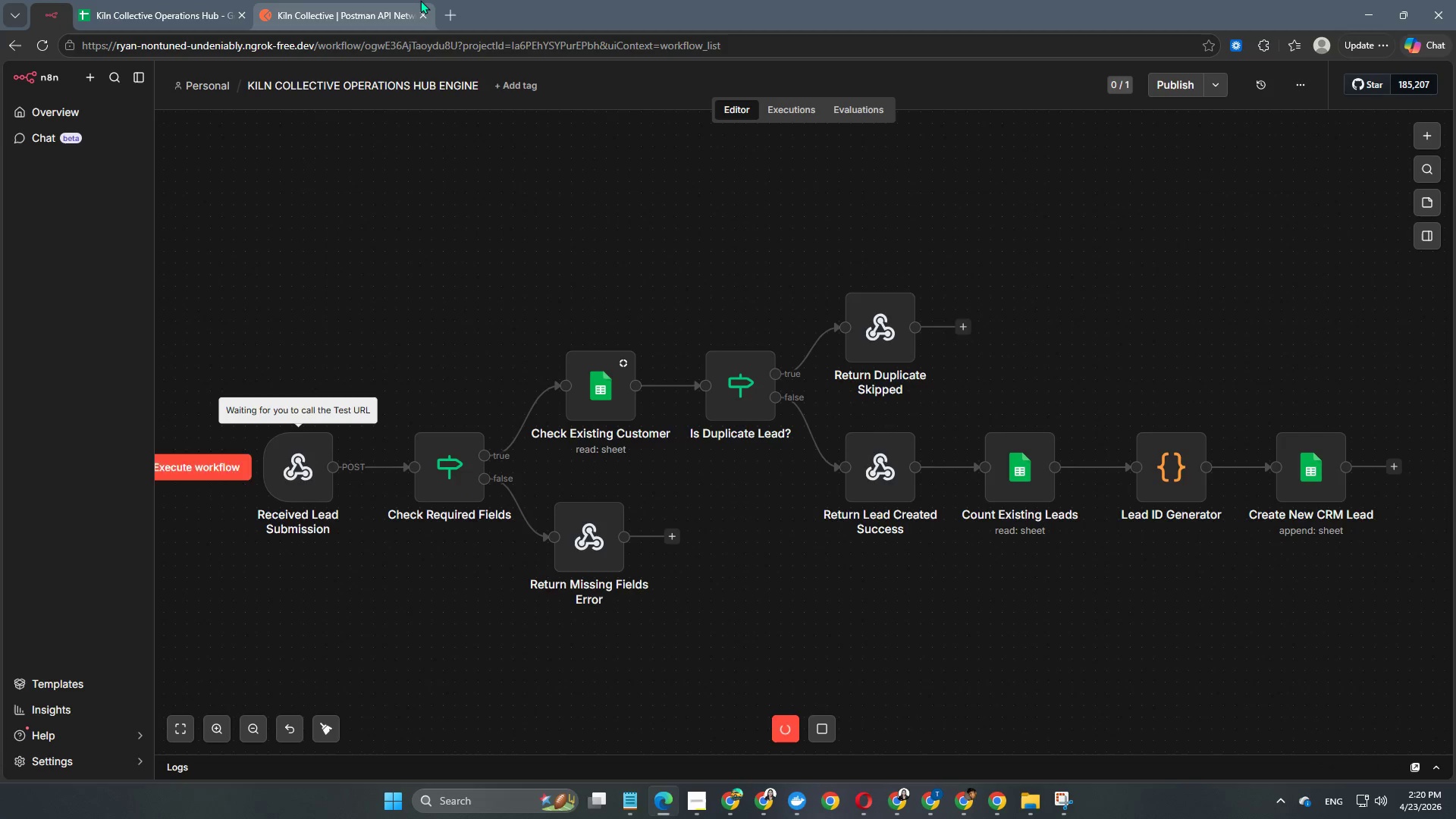 
left_click([345, 12])
 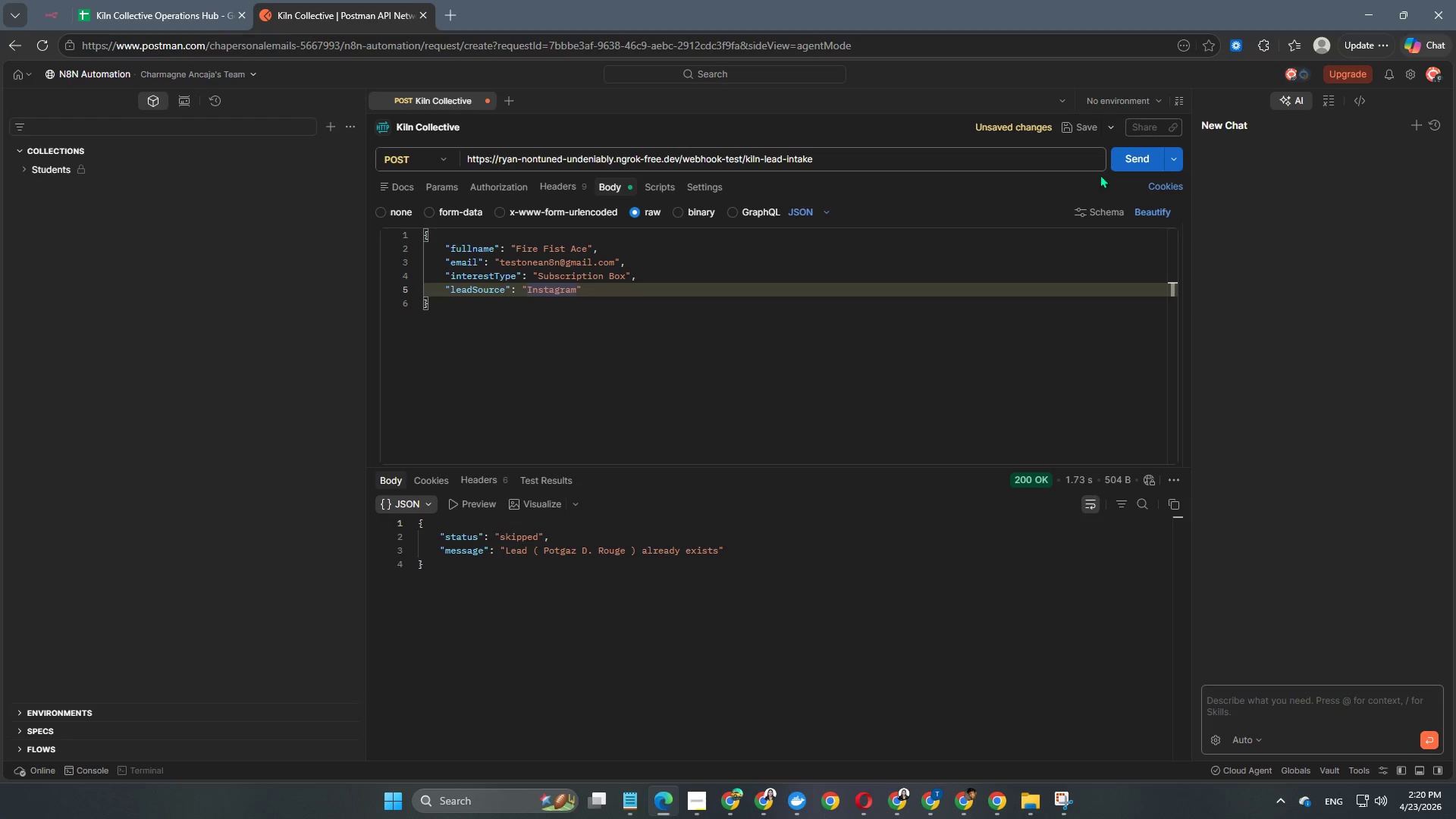 
left_click([1124, 161])
 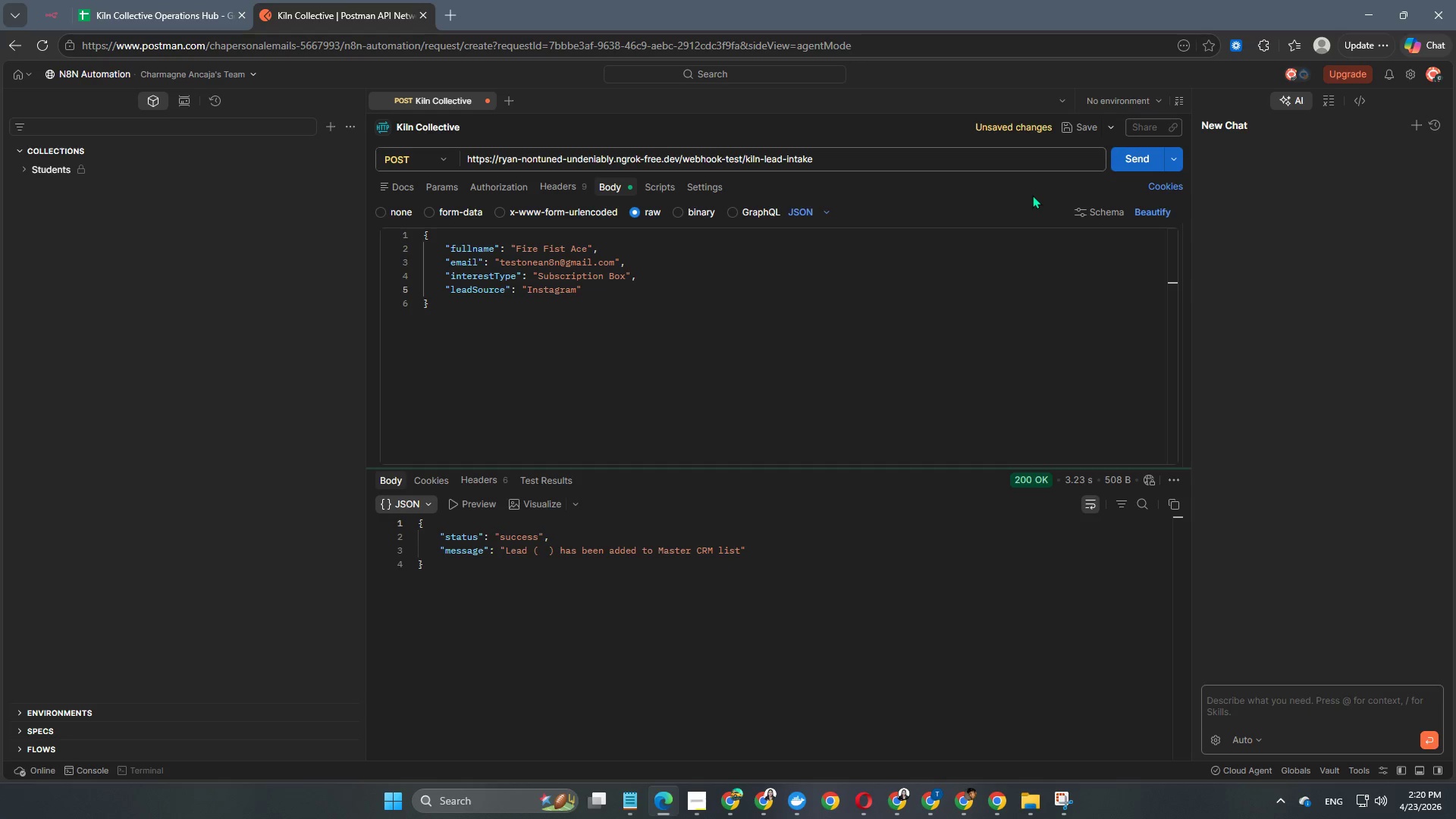 
wait(5.48)
 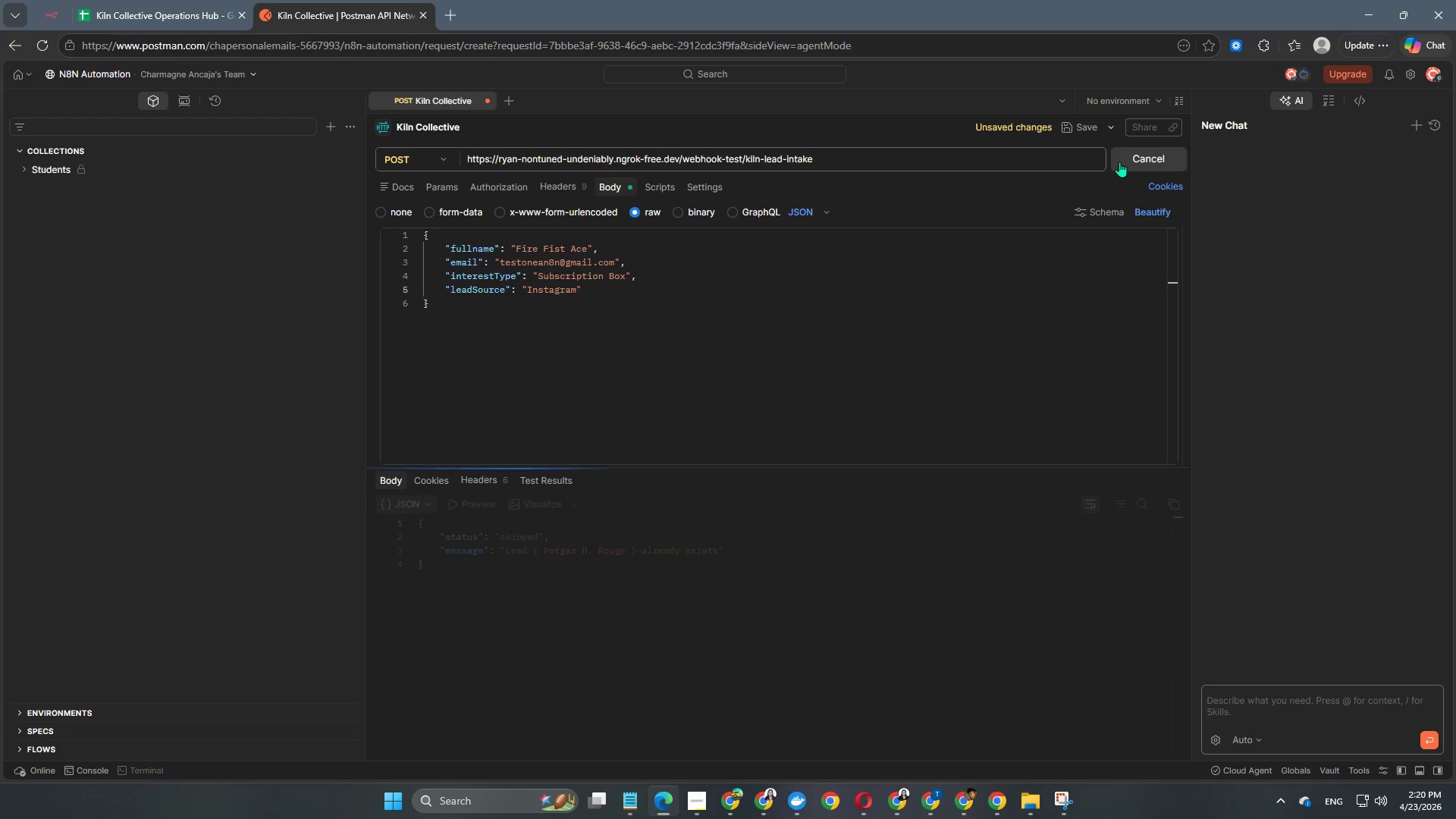 
left_click([166, 13])
 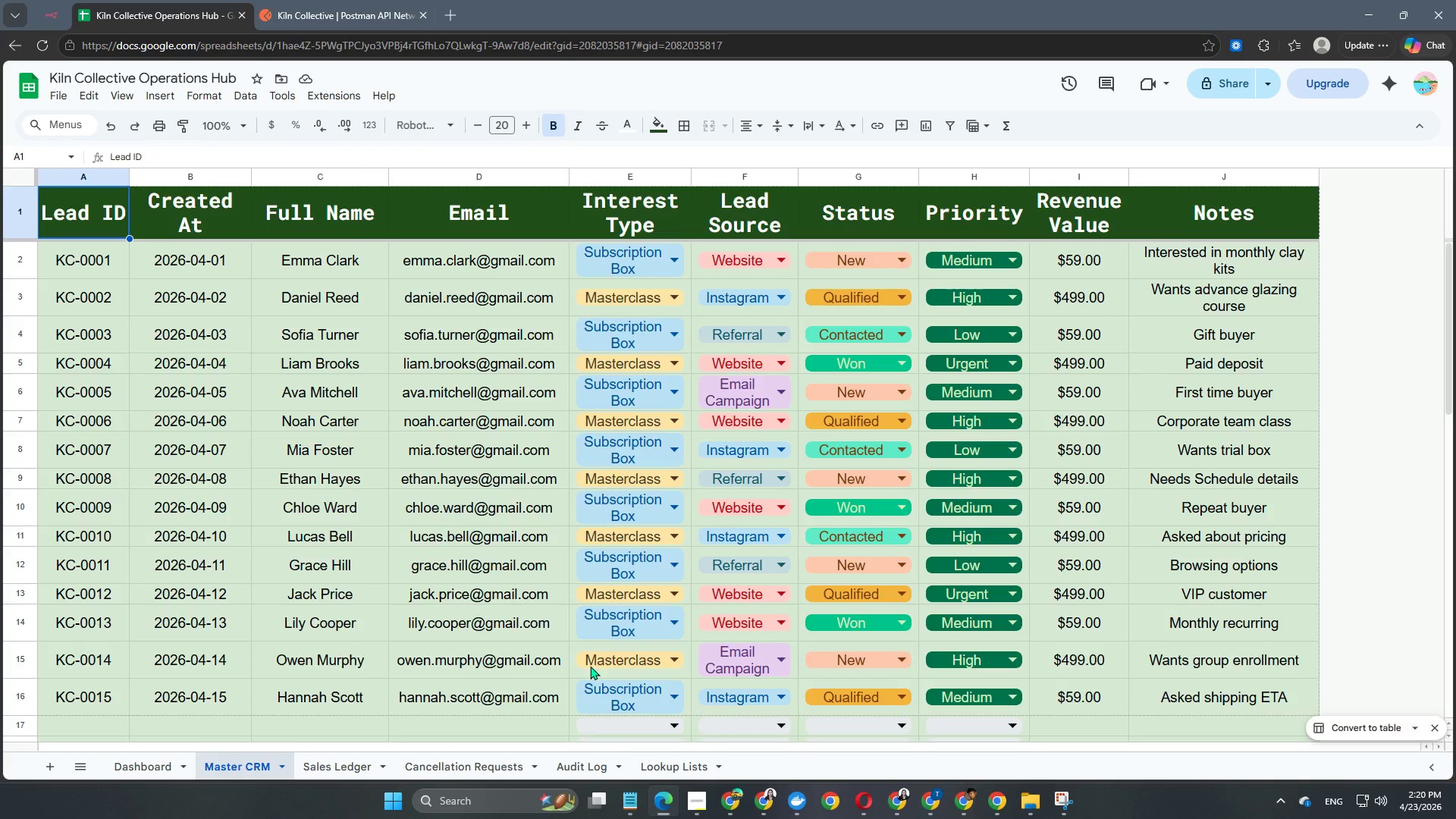 
scroll: coordinate [590, 666], scroll_direction: down, amount: 2.0
 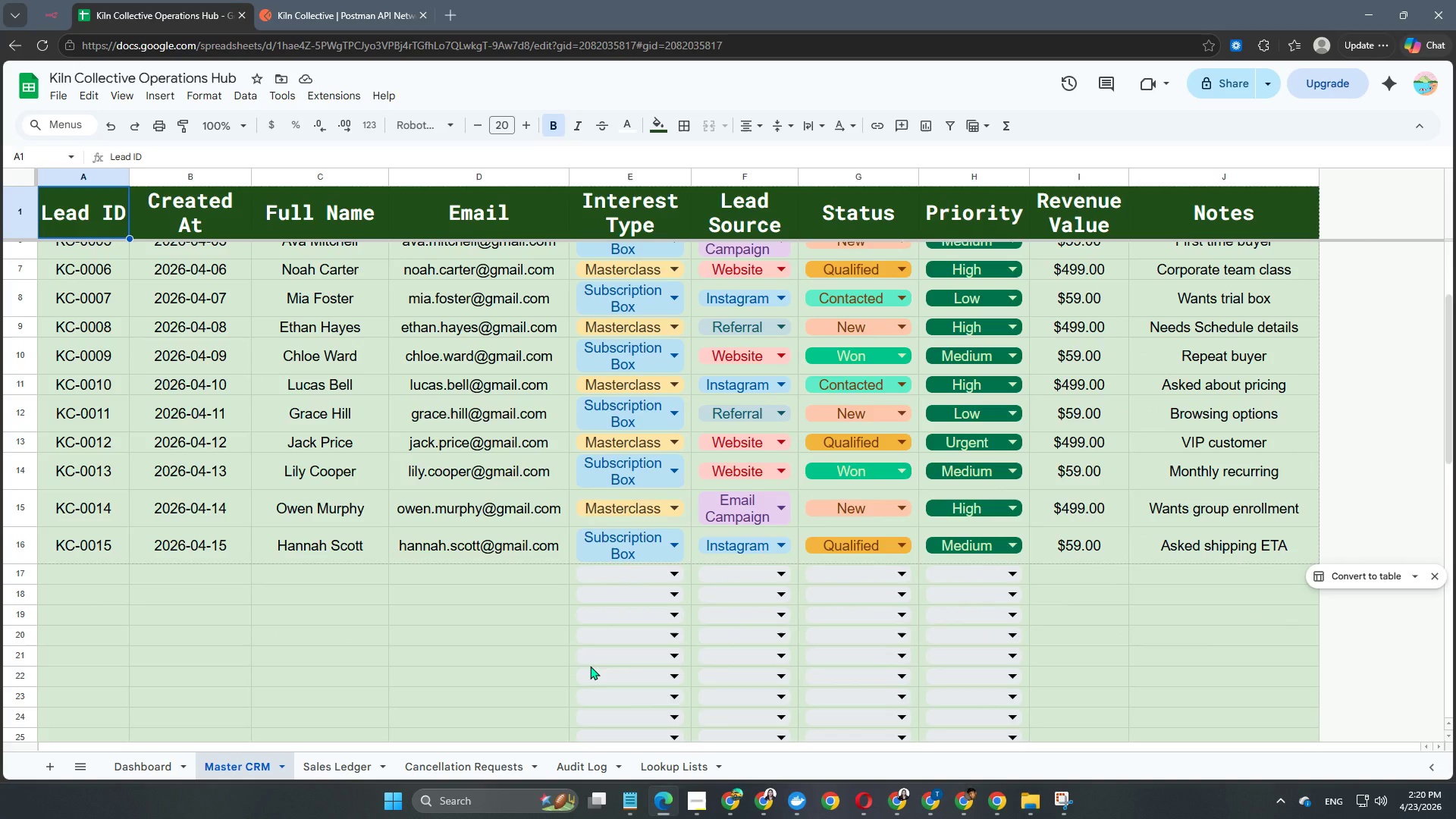 
scroll: coordinate [590, 666], scroll_direction: up, amount: 1.0
 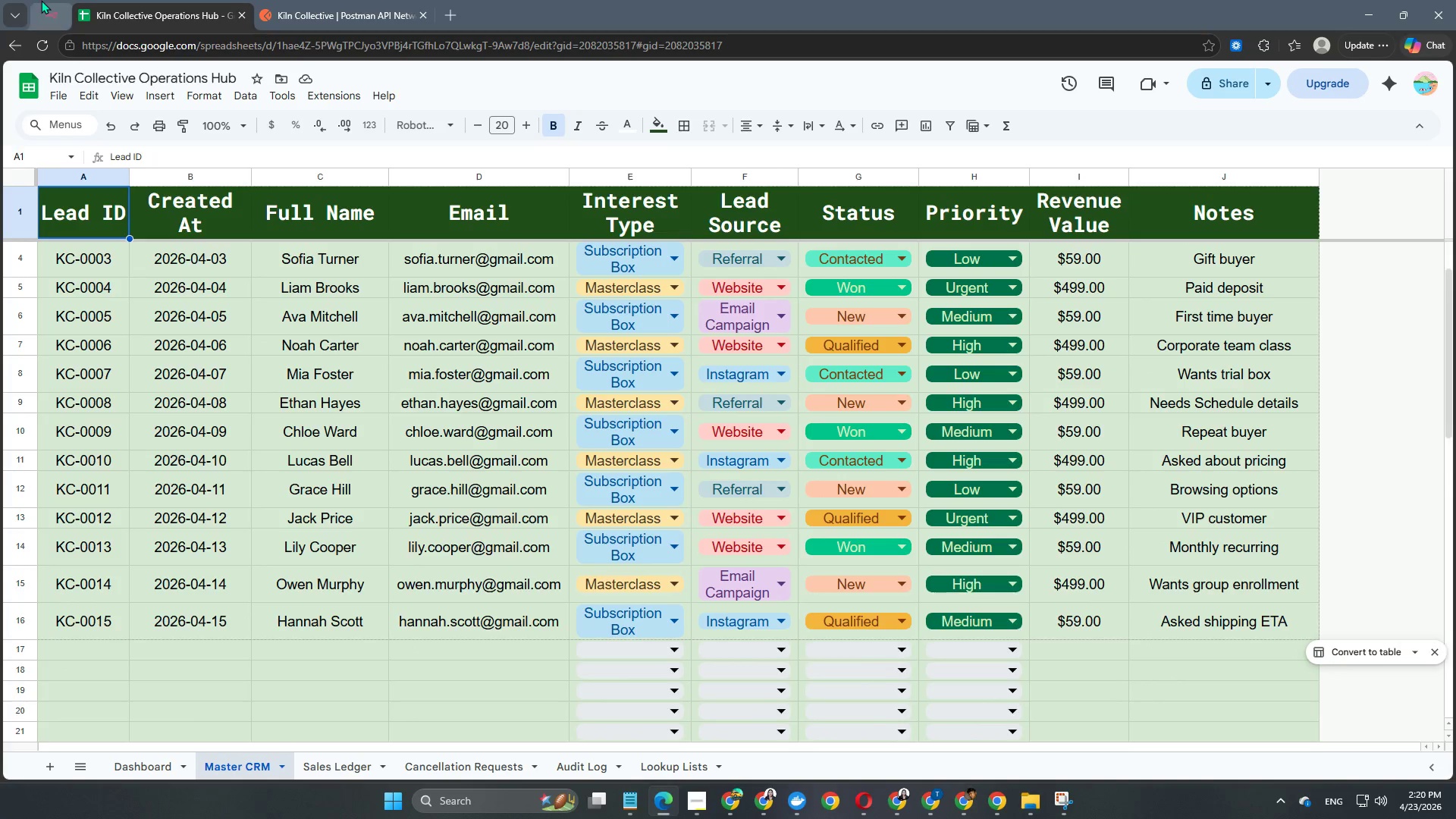 
left_click([49, 14])
 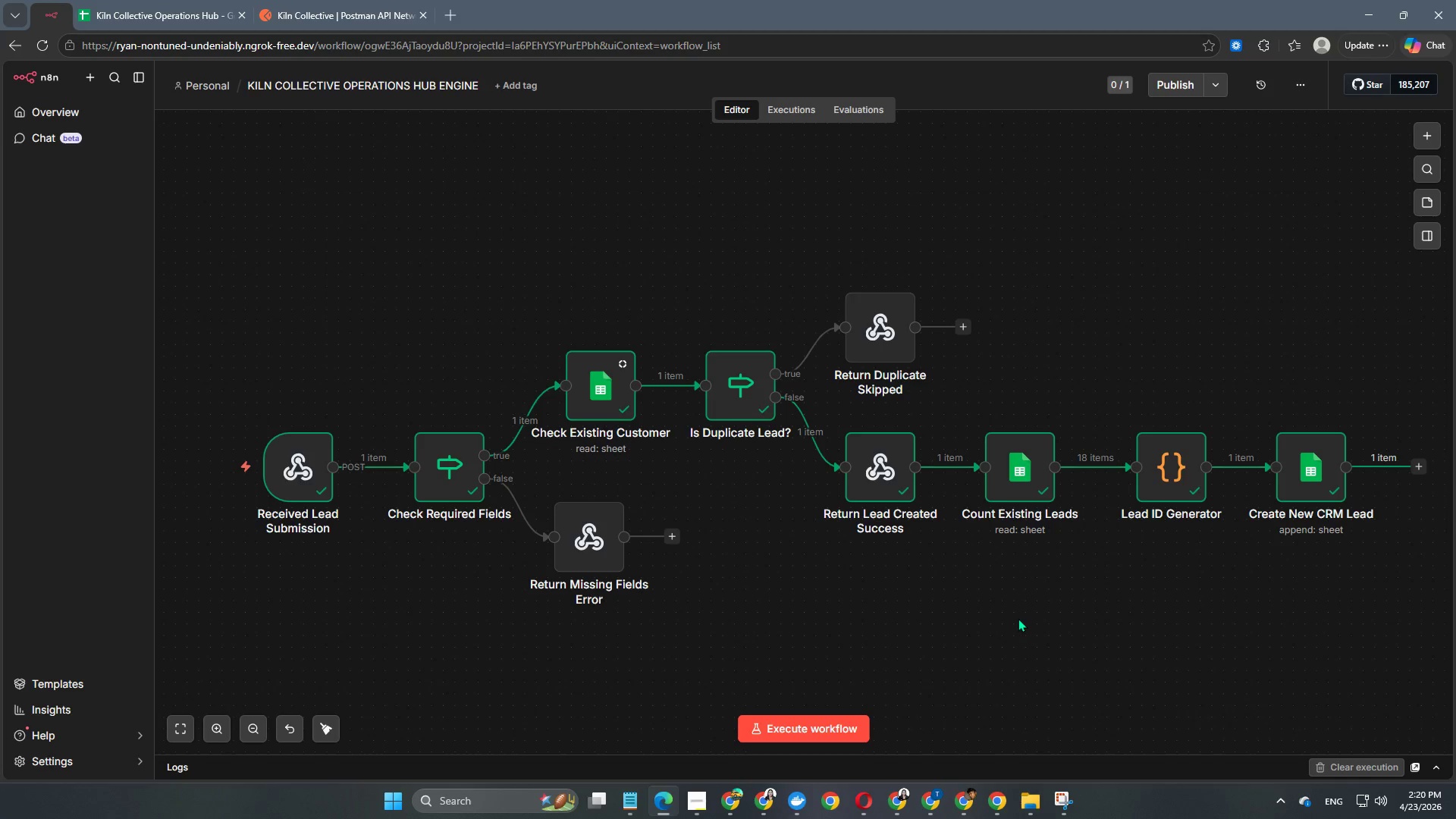 
hold_key(key=Space, duration=0.77)
 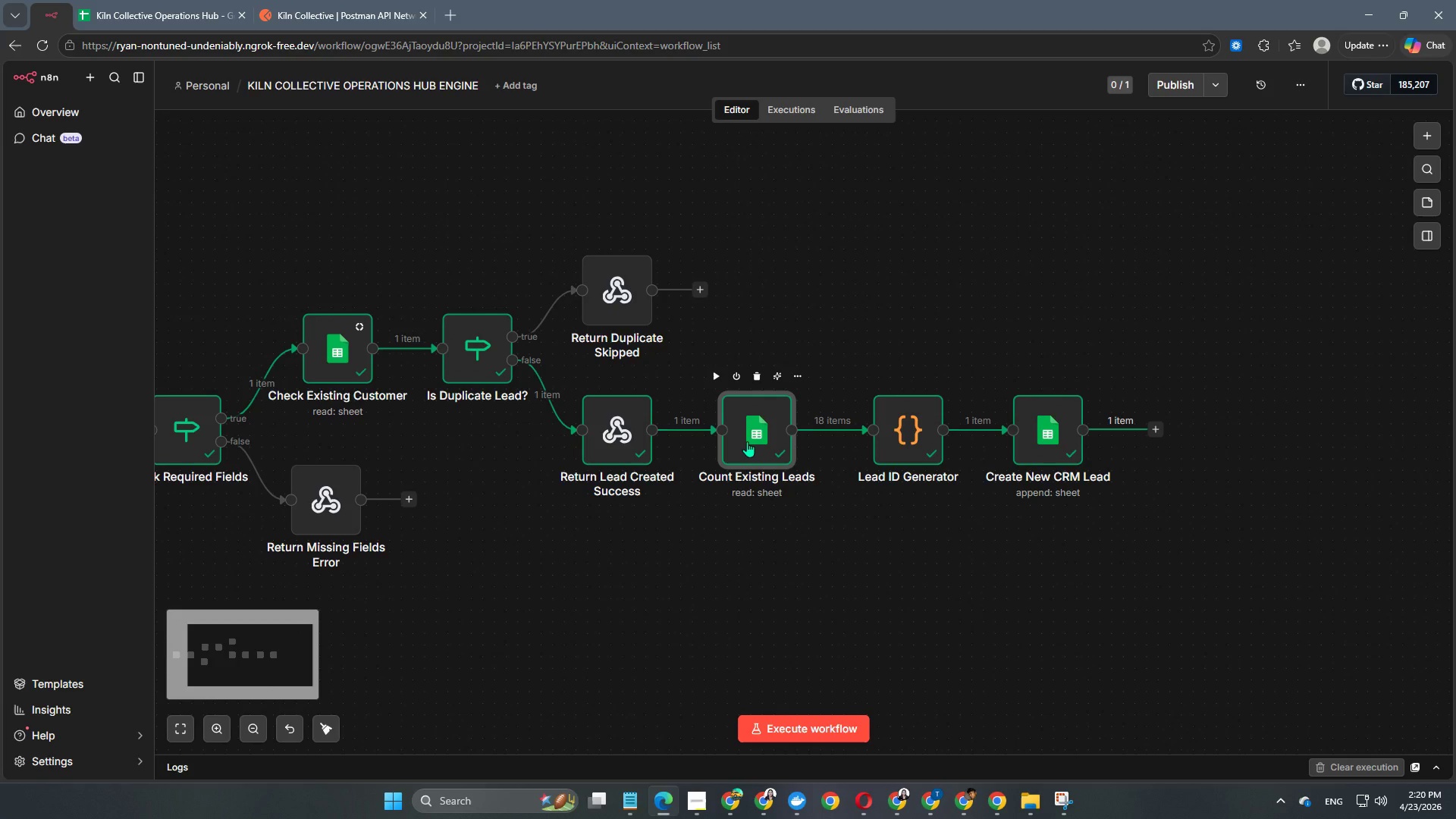 
left_click_drag(start_coordinate=[1018, 621], to_coordinate=[755, 584])
 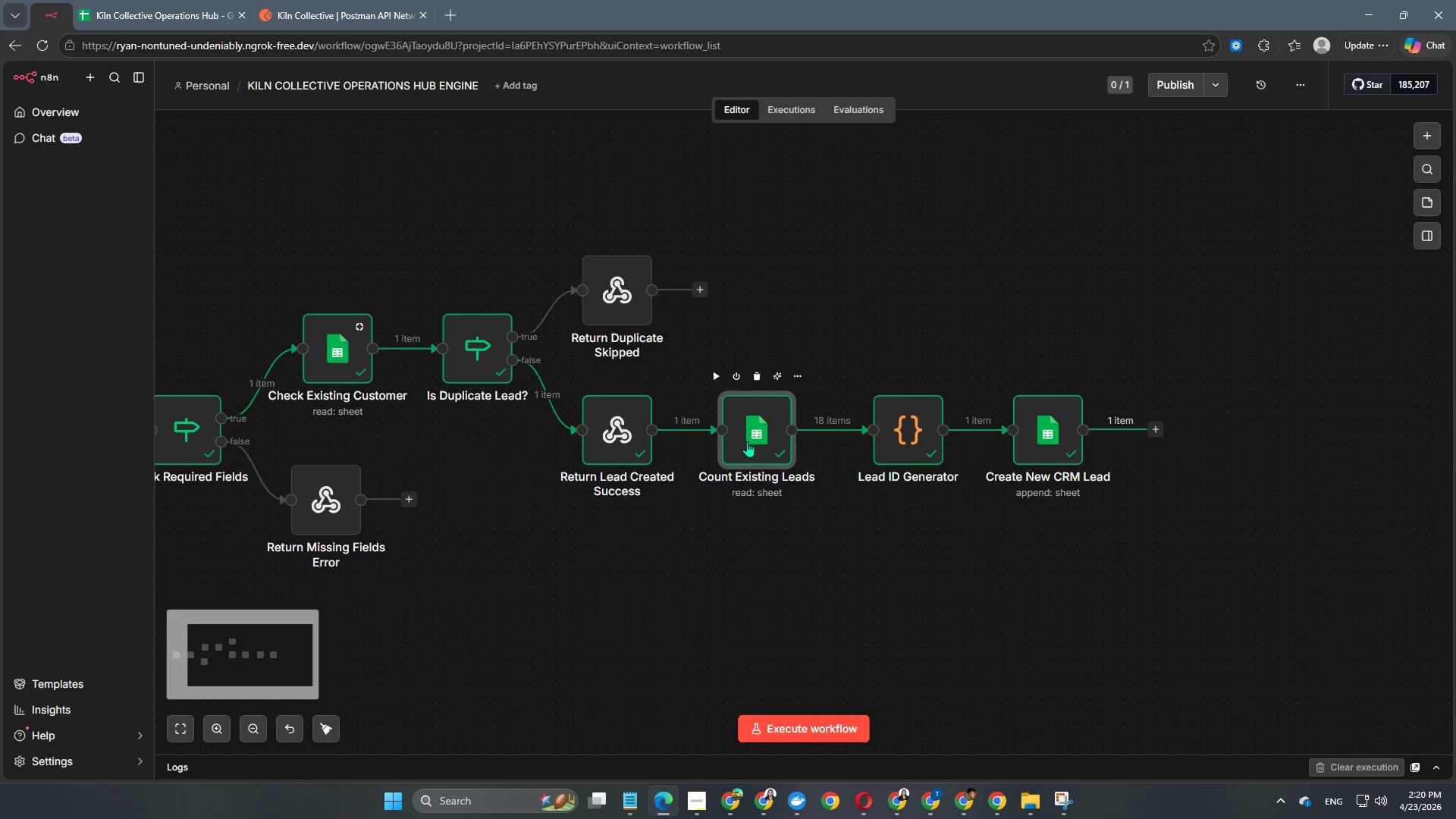 
double_click([747, 441])
 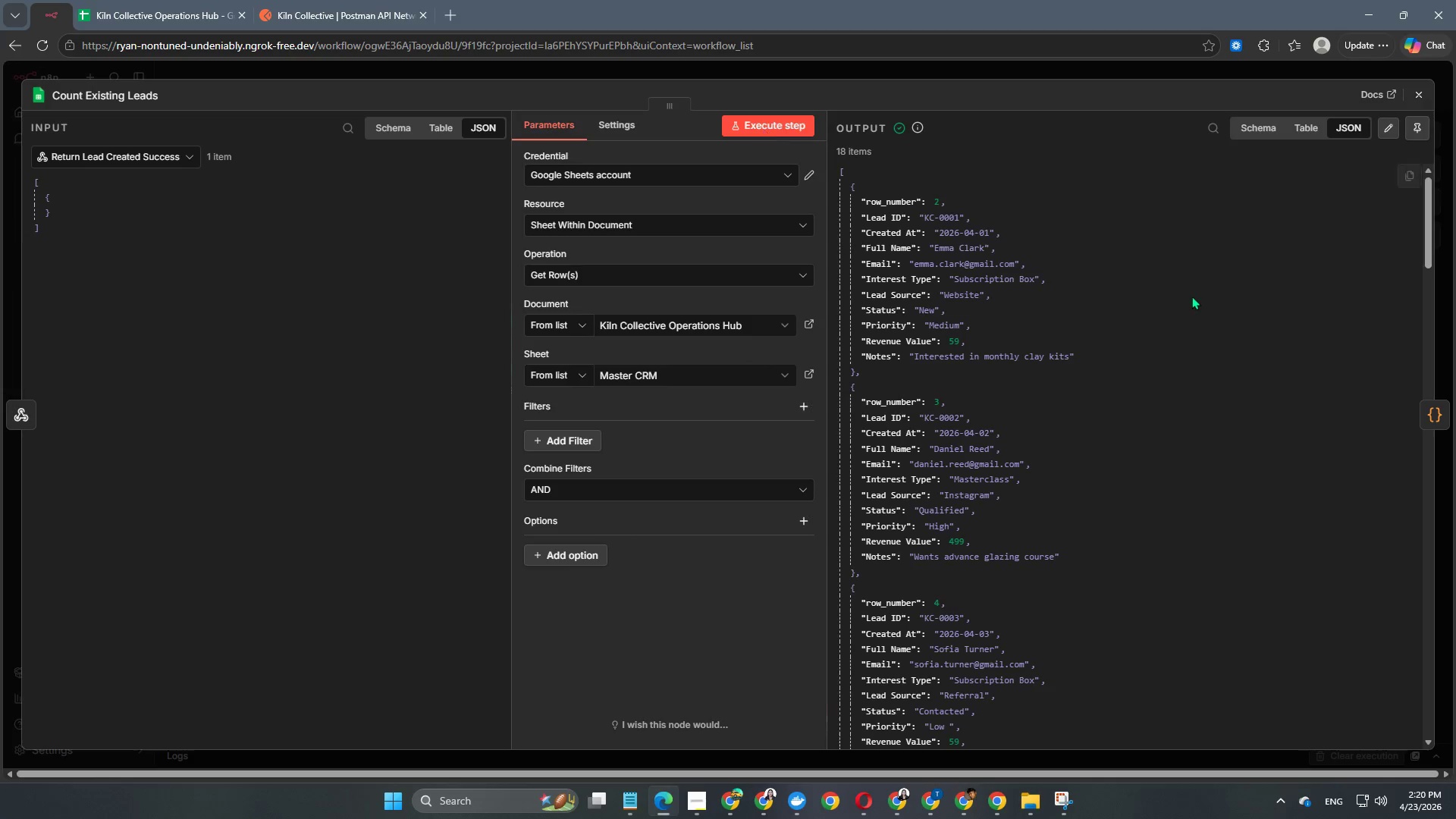 
wait(5.12)
 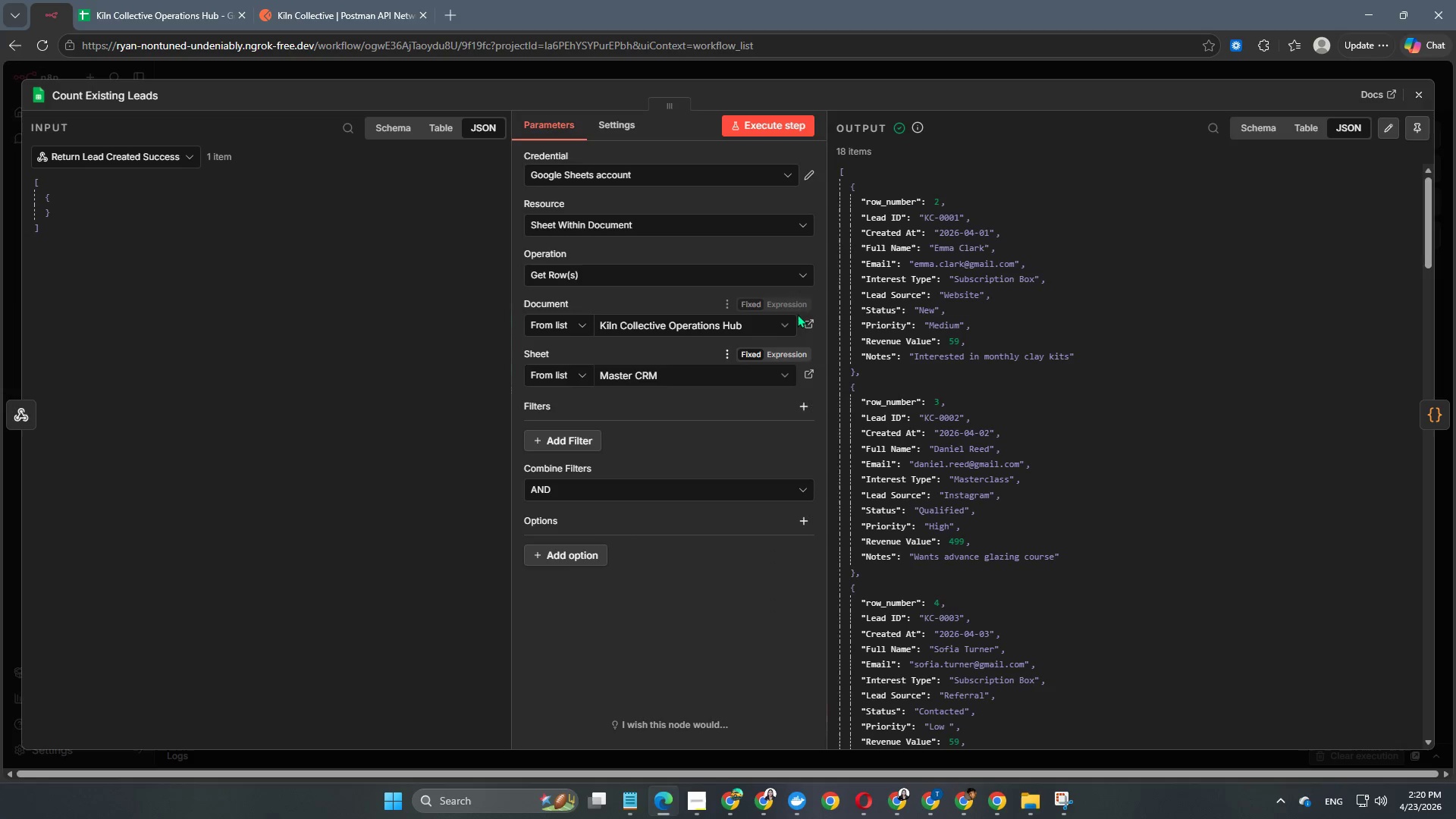 
left_click([1421, 411])
 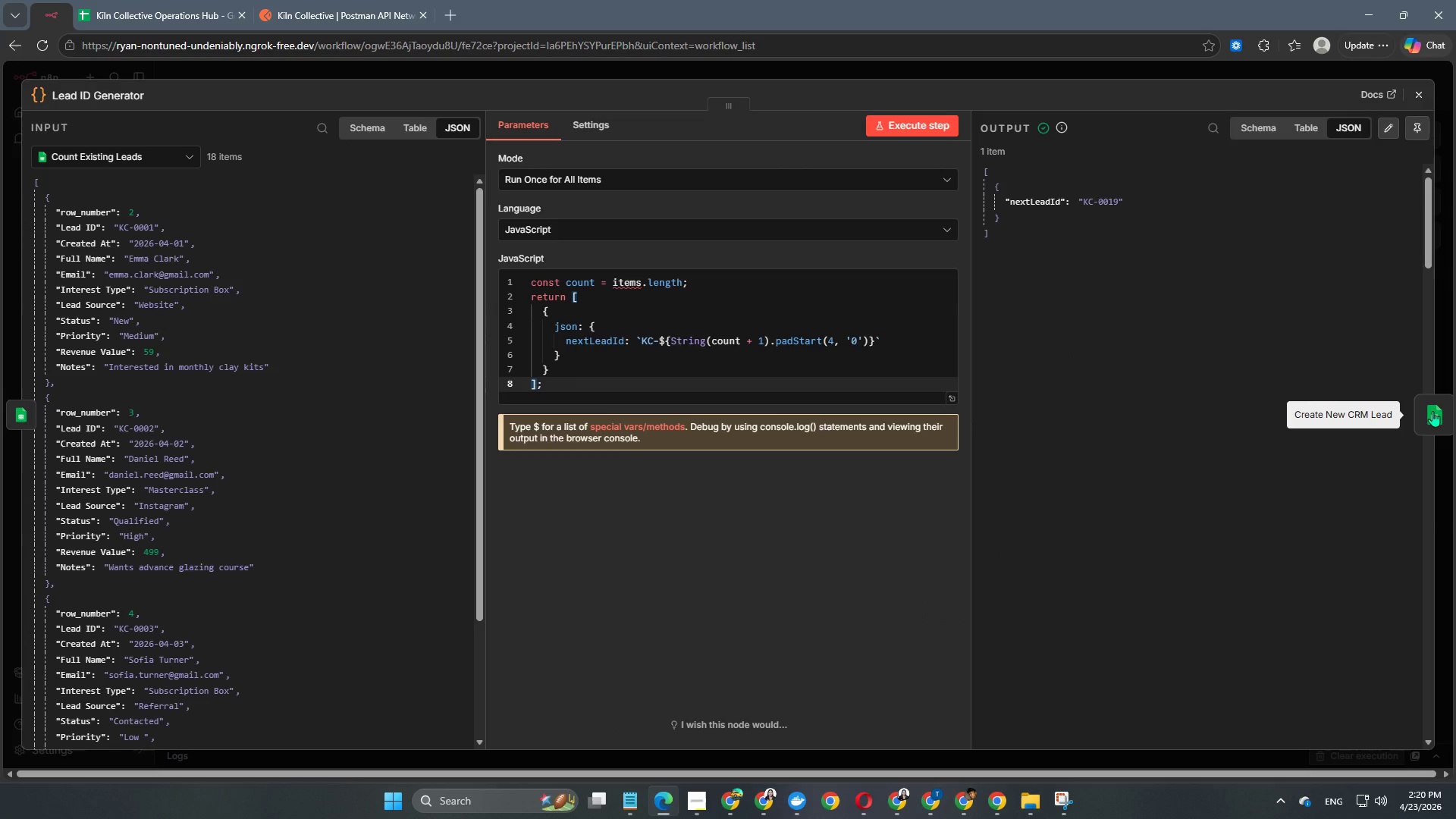 
left_click([1433, 411])
 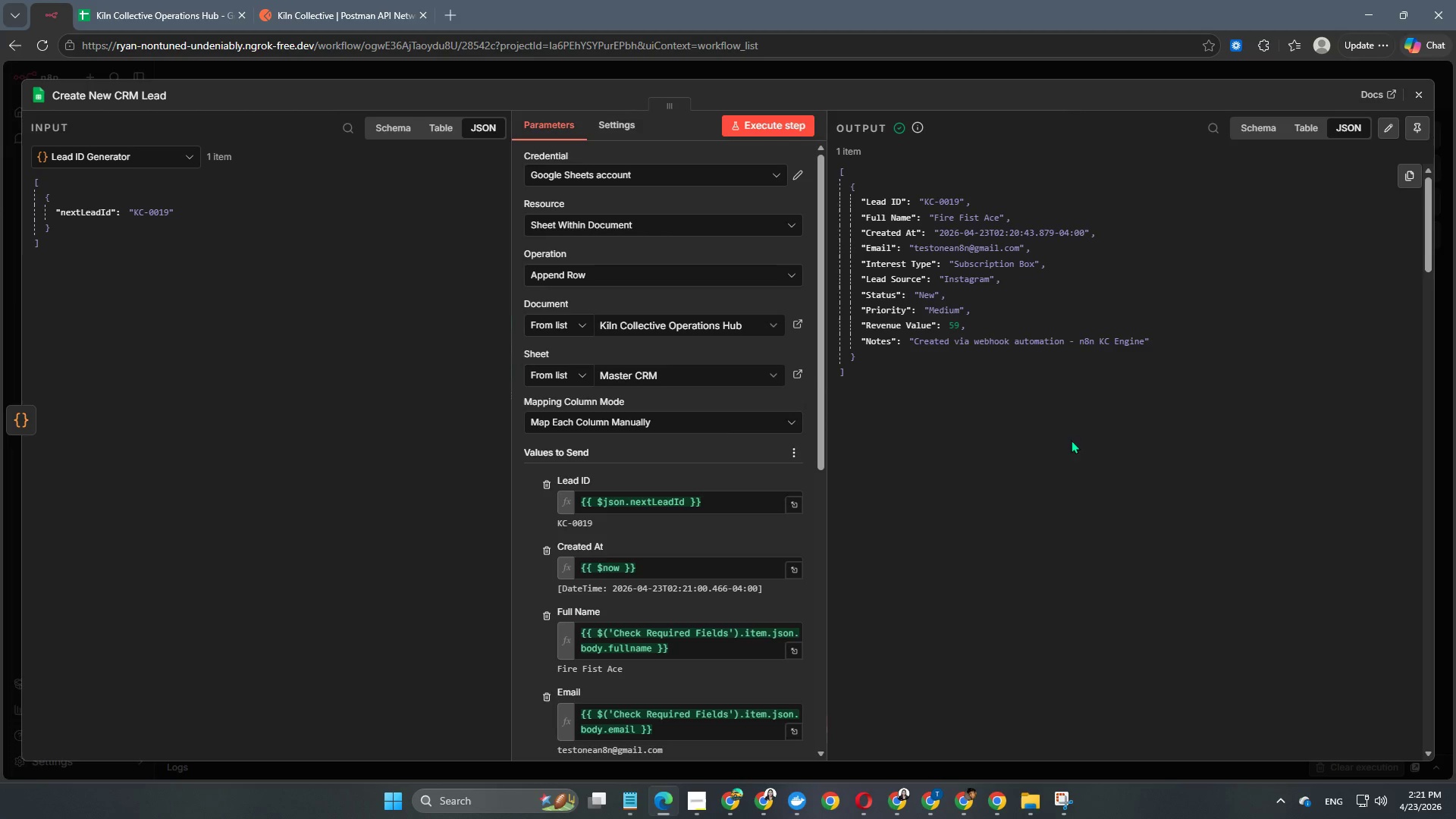 
scroll: coordinate [760, 466], scroll_direction: down, amount: 10.0
 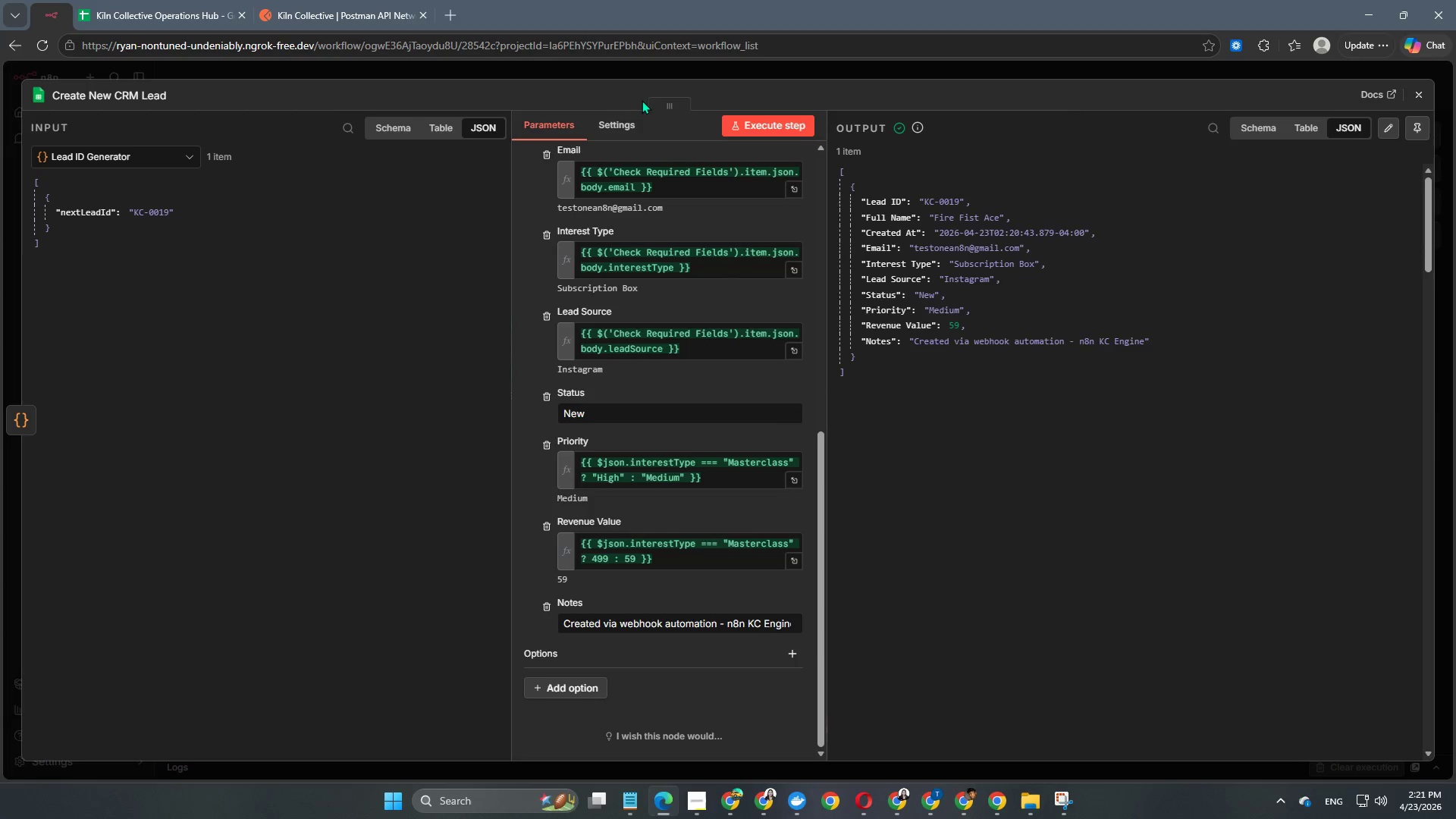 
left_click([700, 67])
 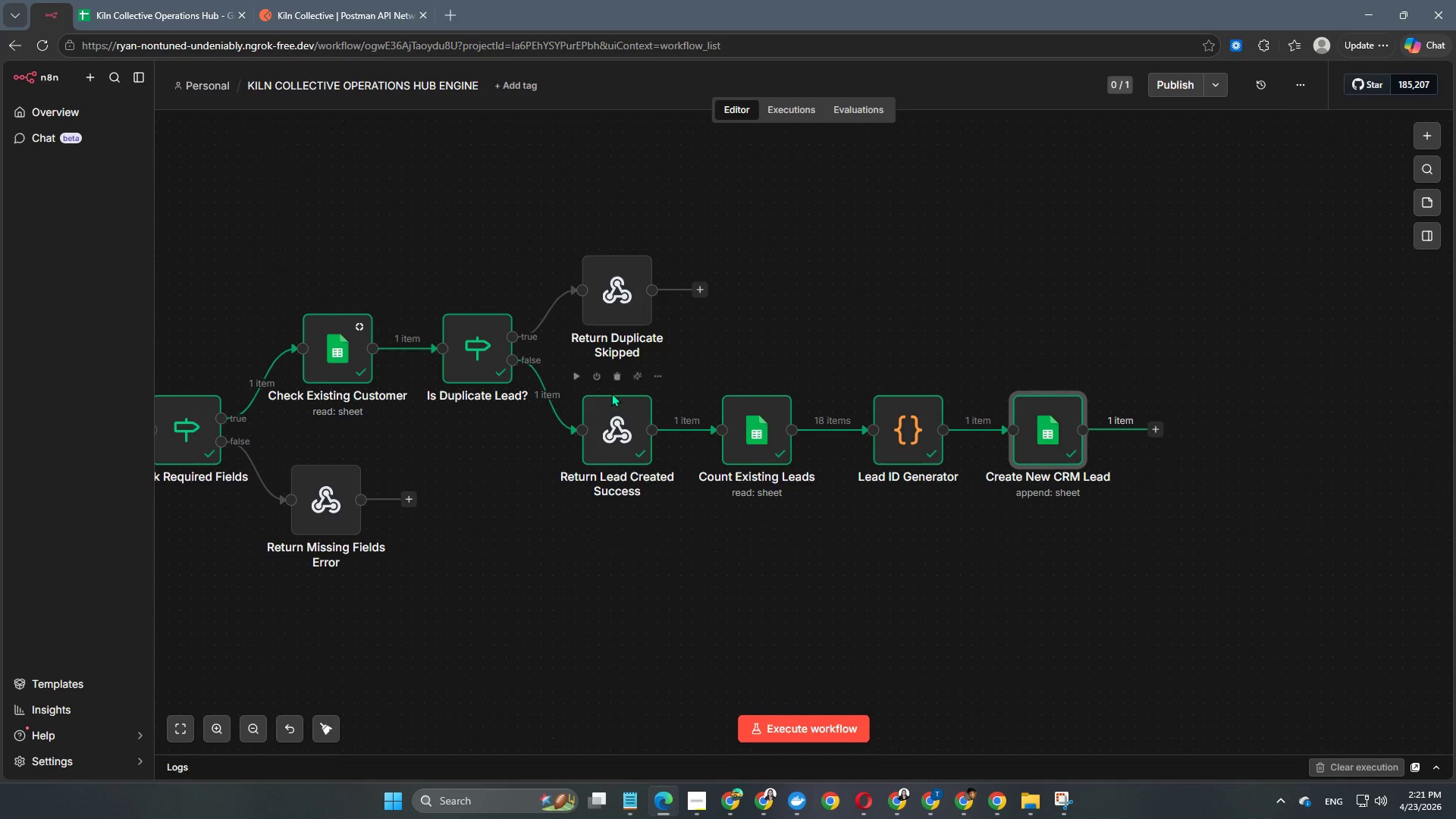 
left_click([596, 377])
 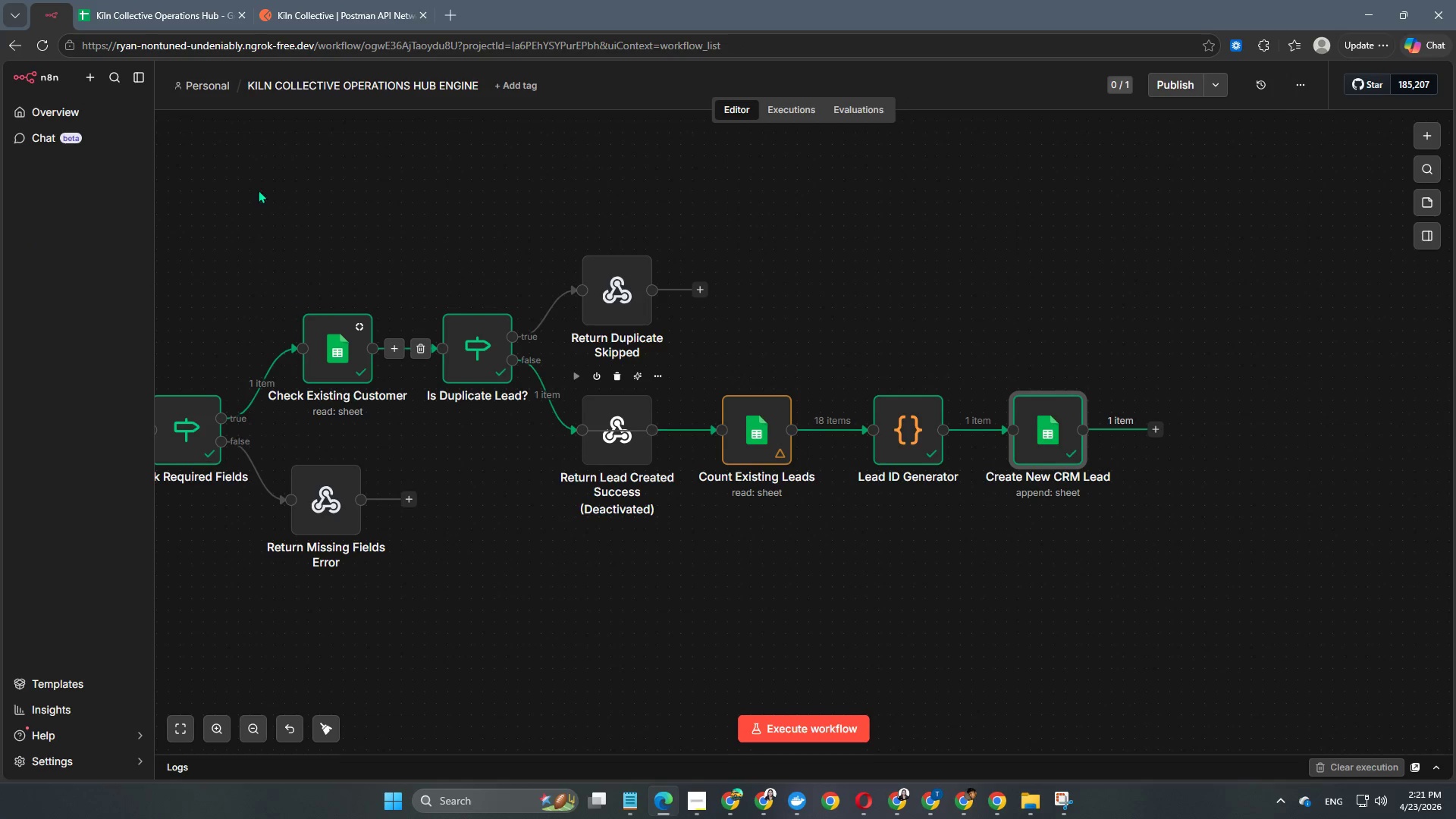 
left_click([325, 0])
 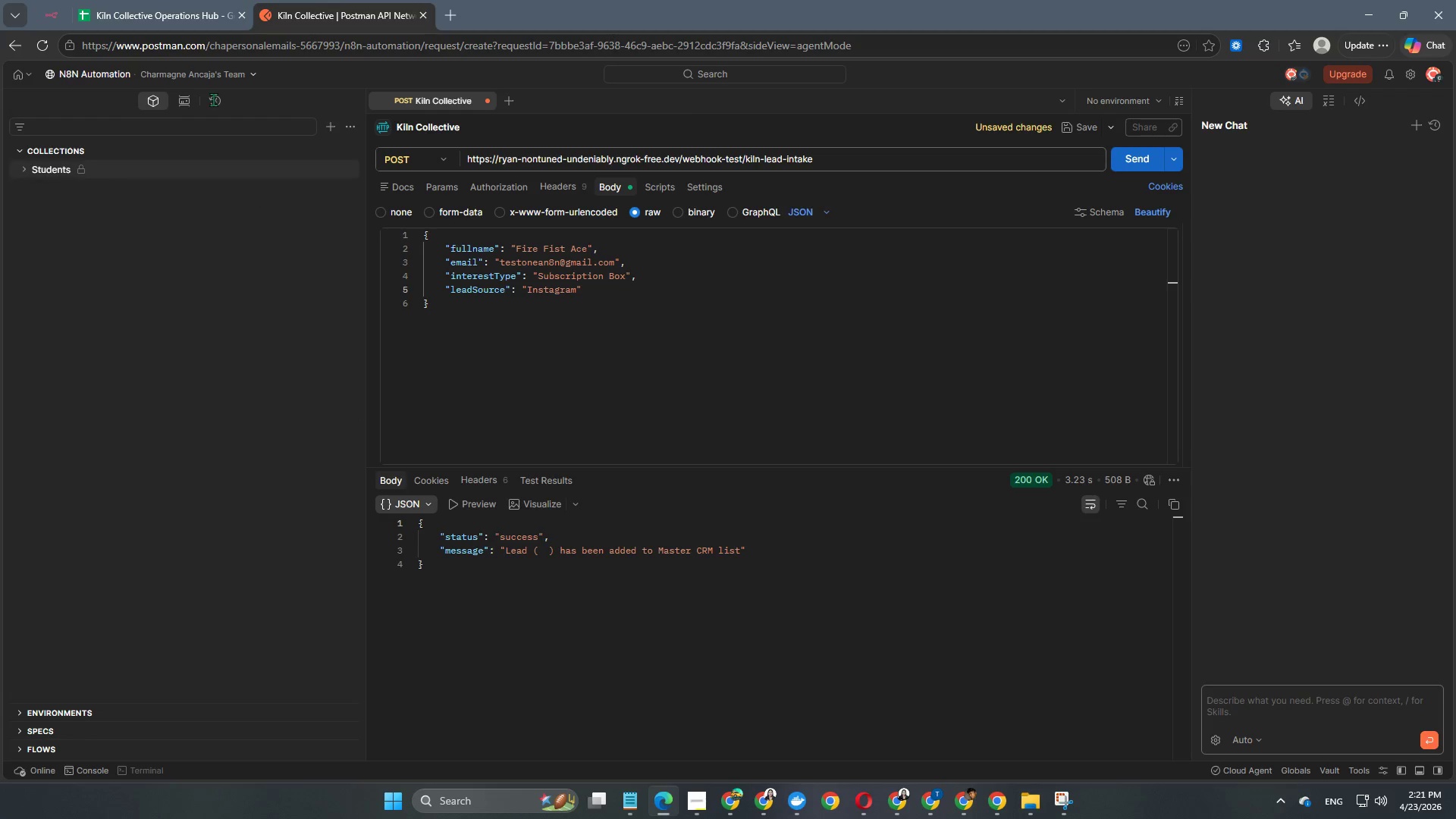 
left_click([153, 0])
 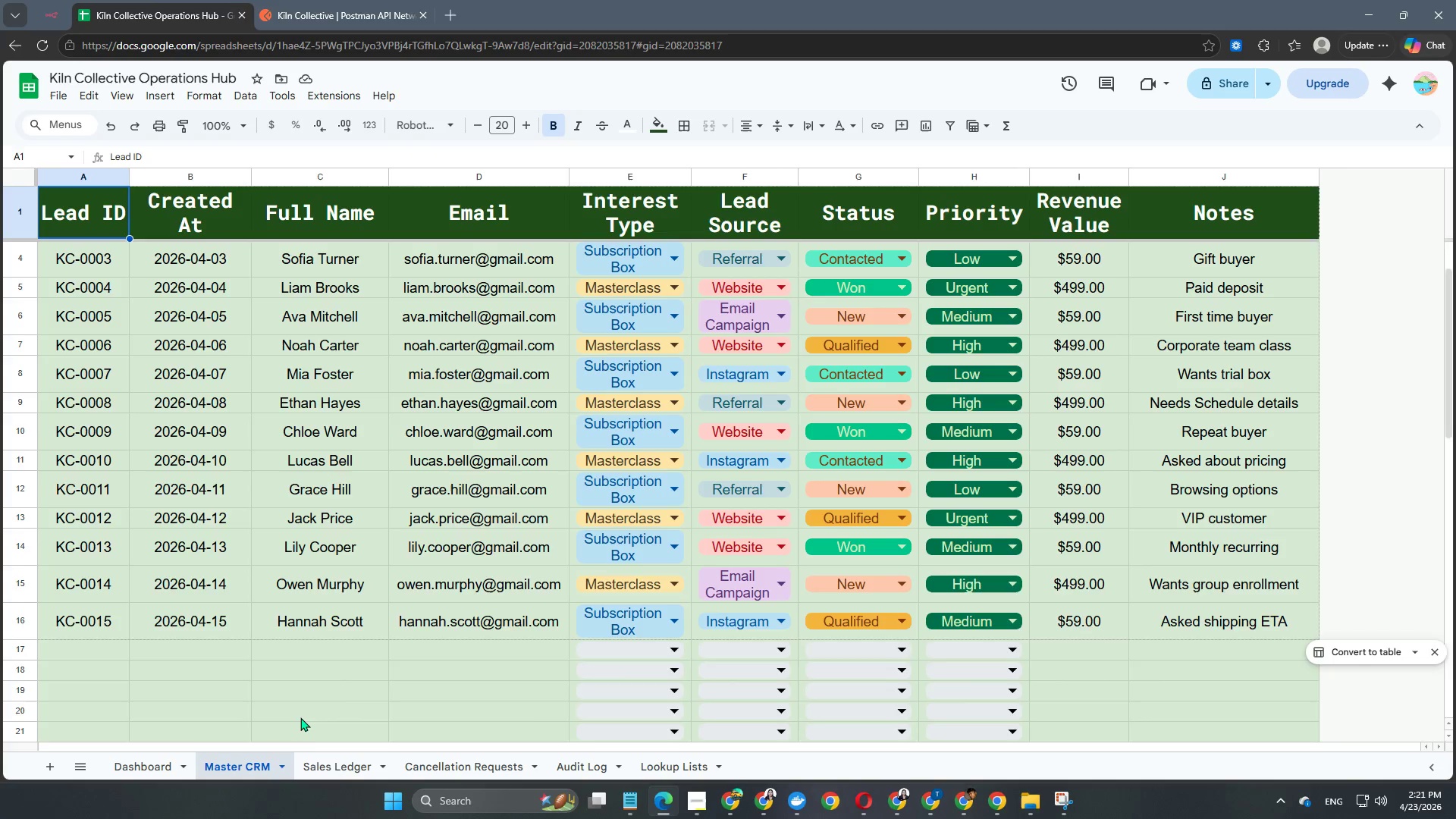 
hold_key(key=Space, duration=0.48)
 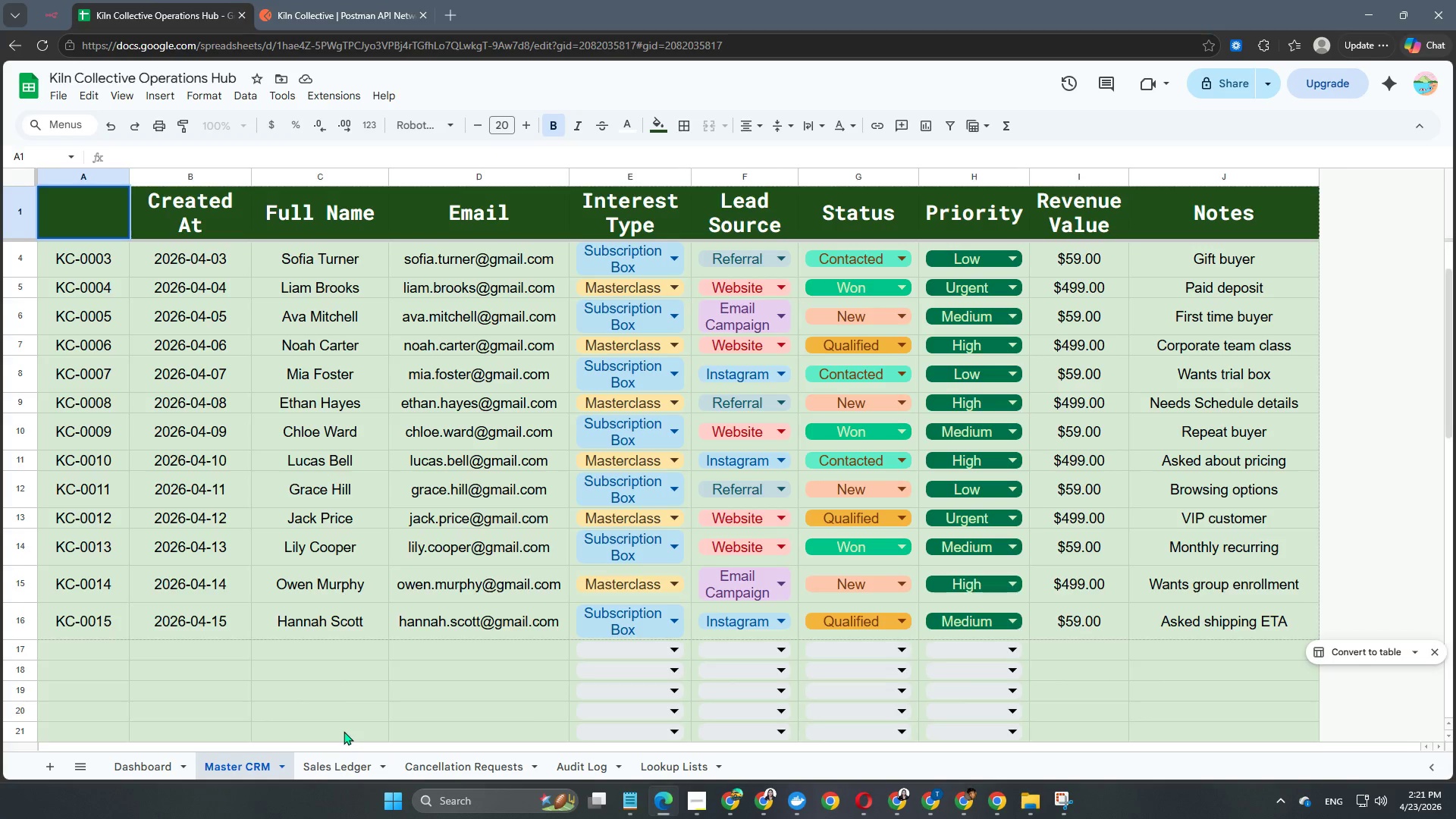 
left_click([344, 731])
 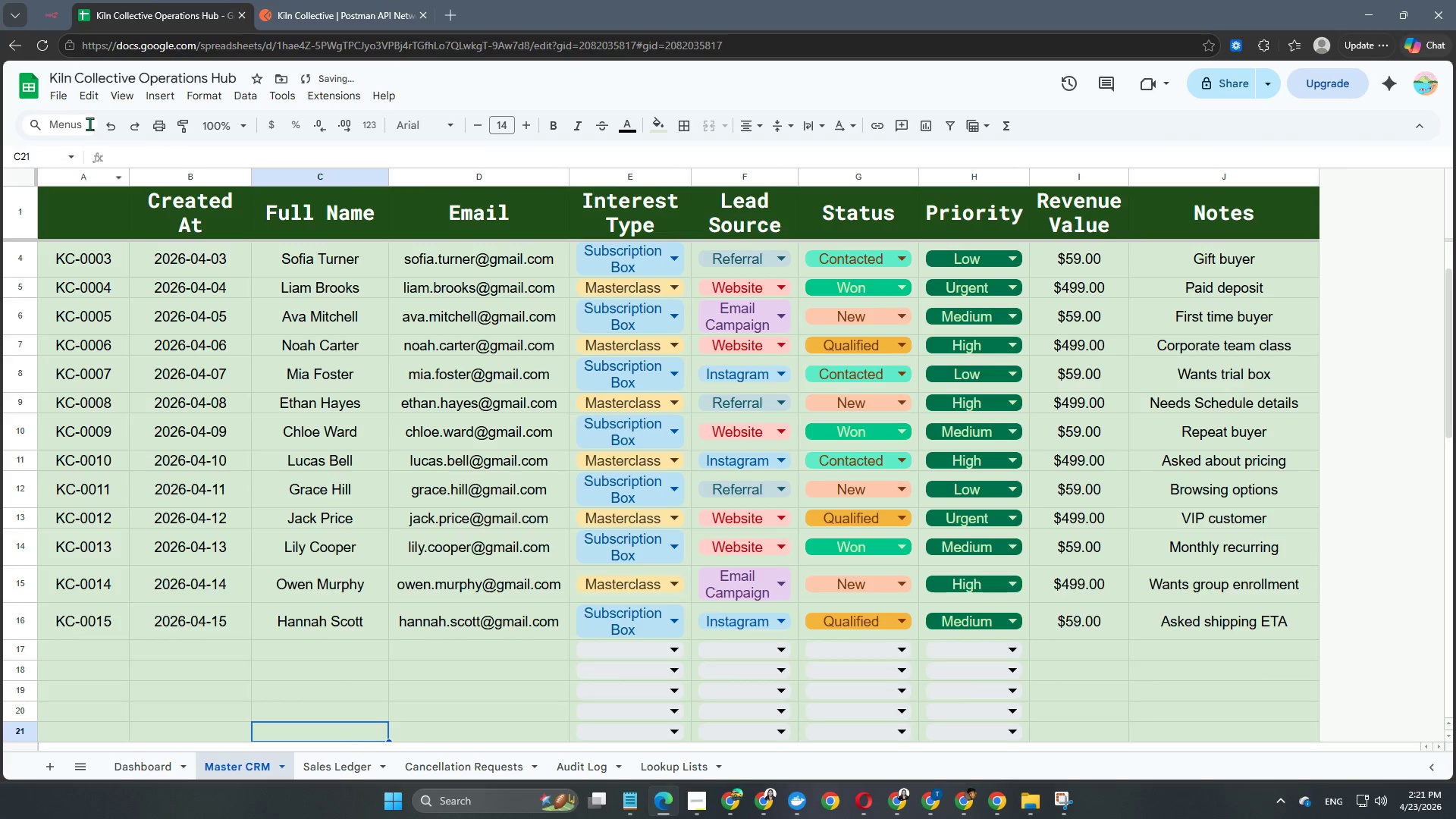 
left_click([114, 128])
 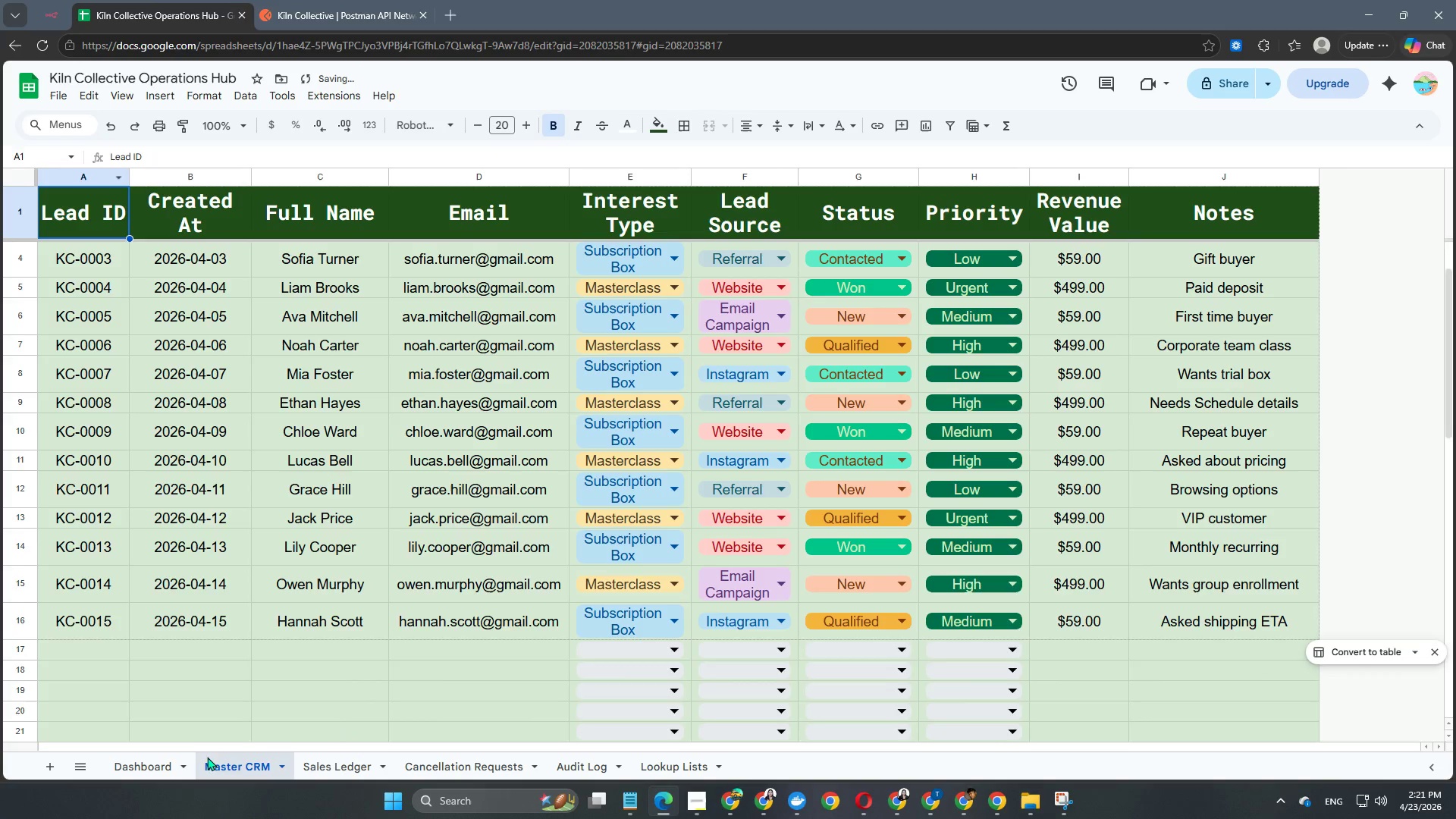 
left_click([284, 698])
 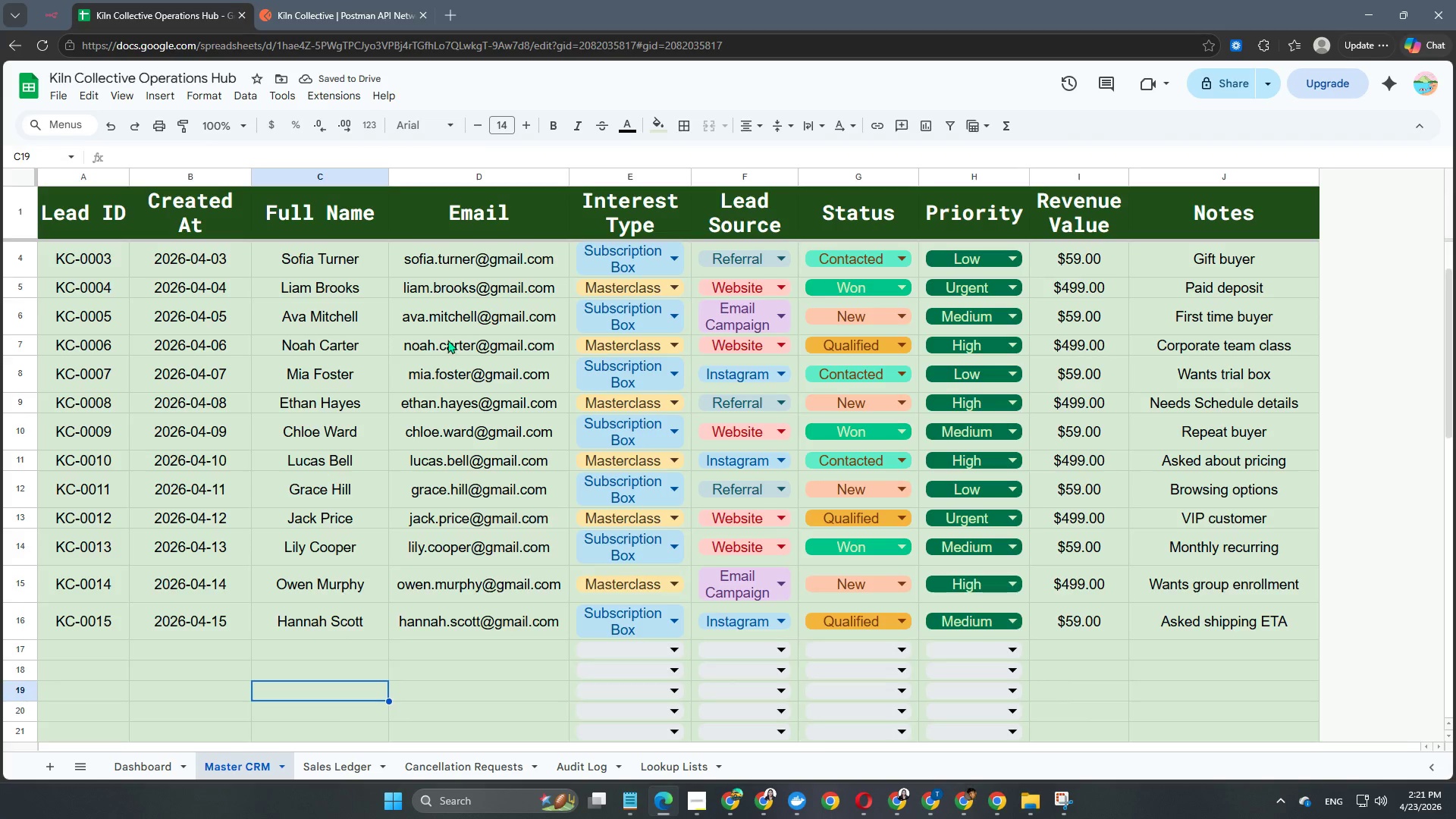 
left_click([309, 0])
 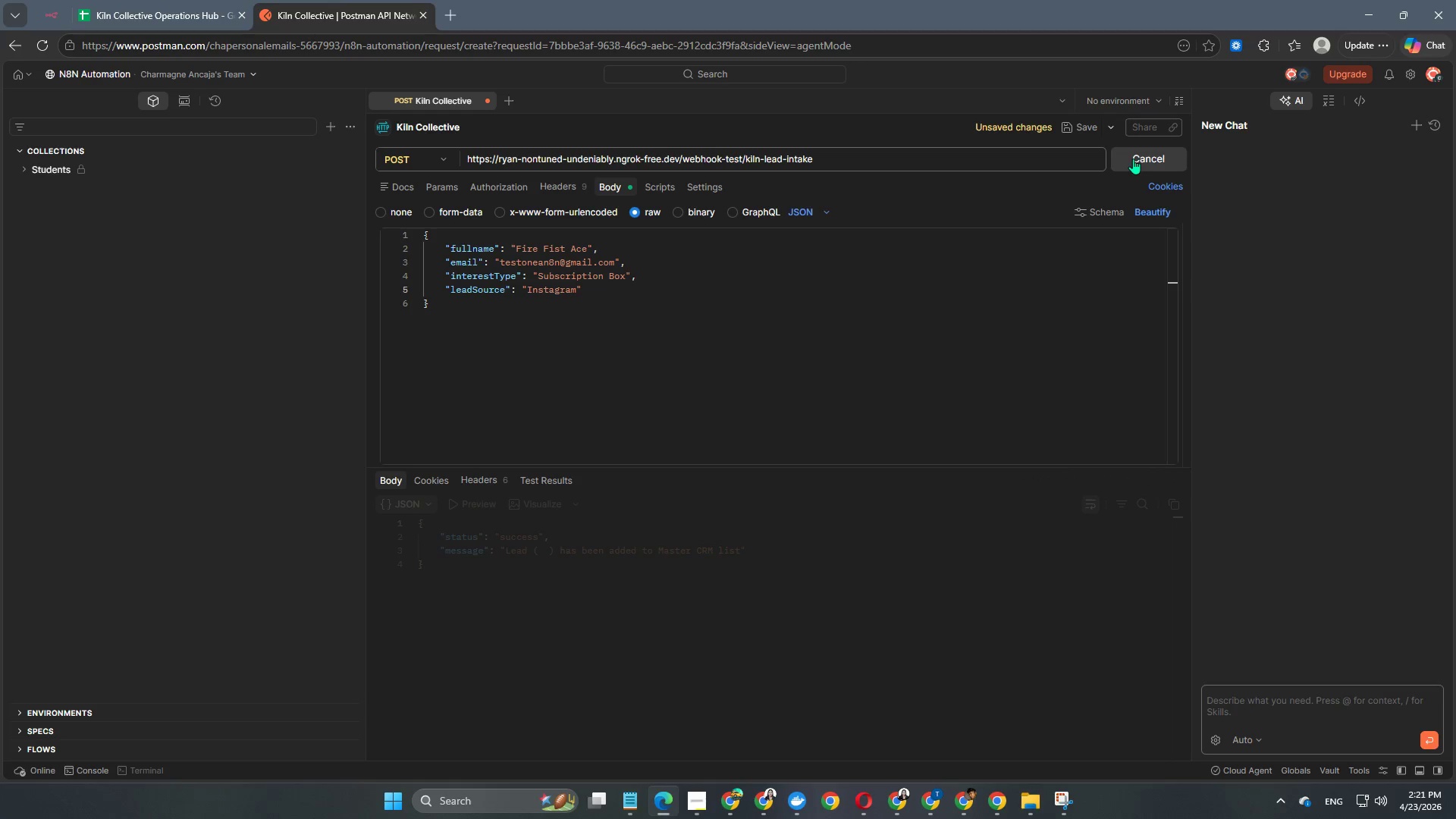 
wait(7.69)
 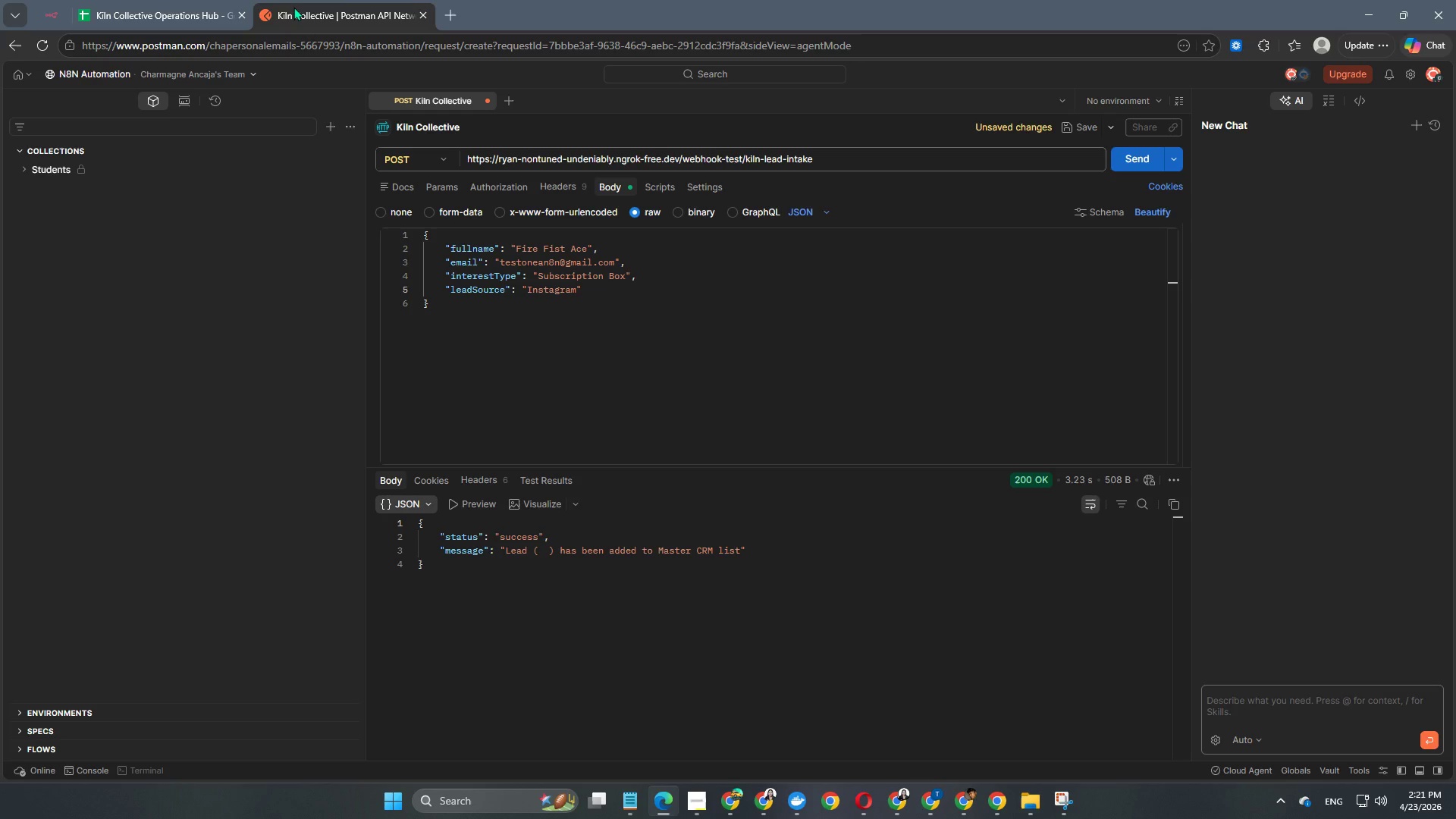 
left_click([55, 7])
 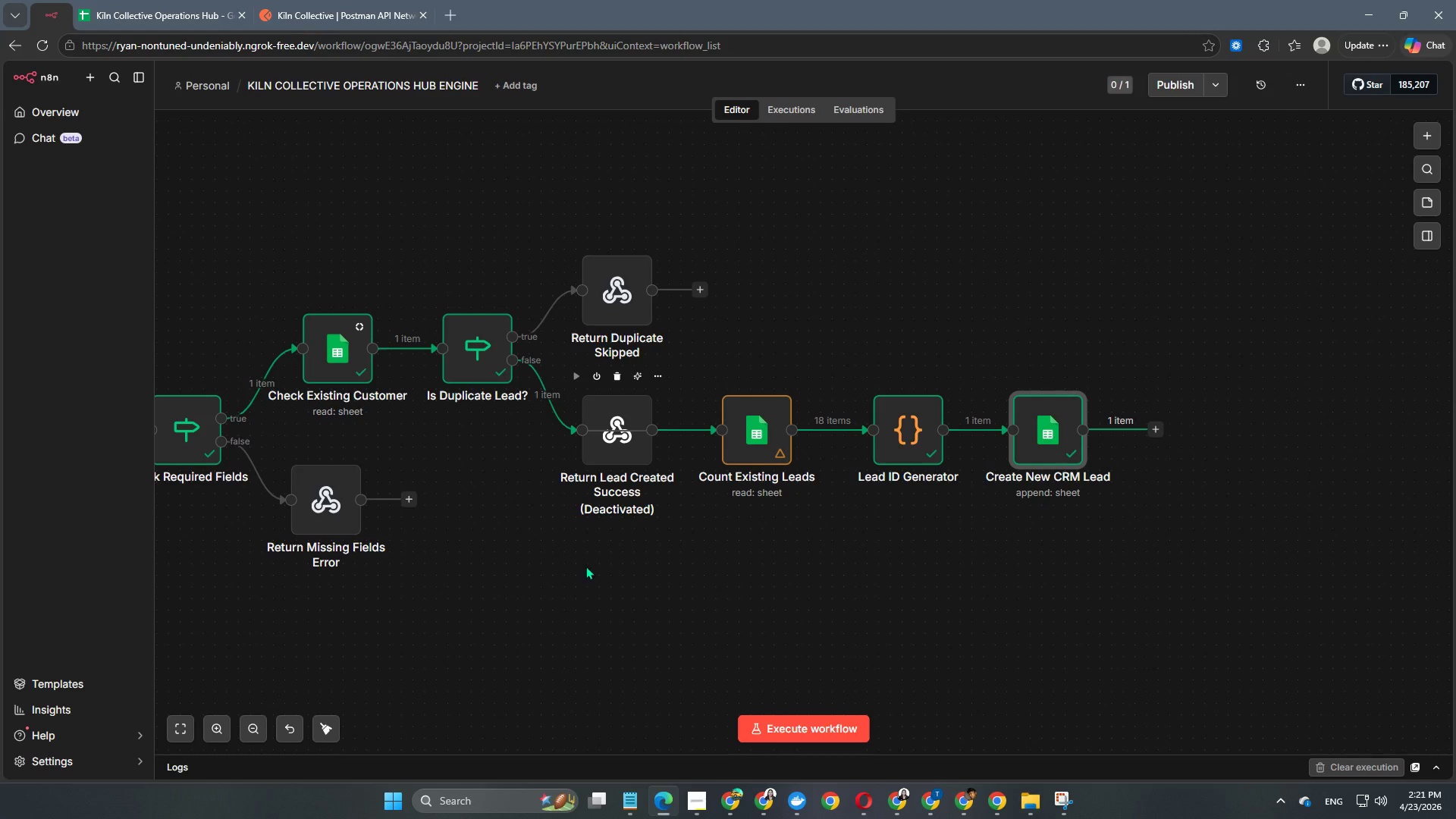 
hold_key(key=Space, duration=0.88)
 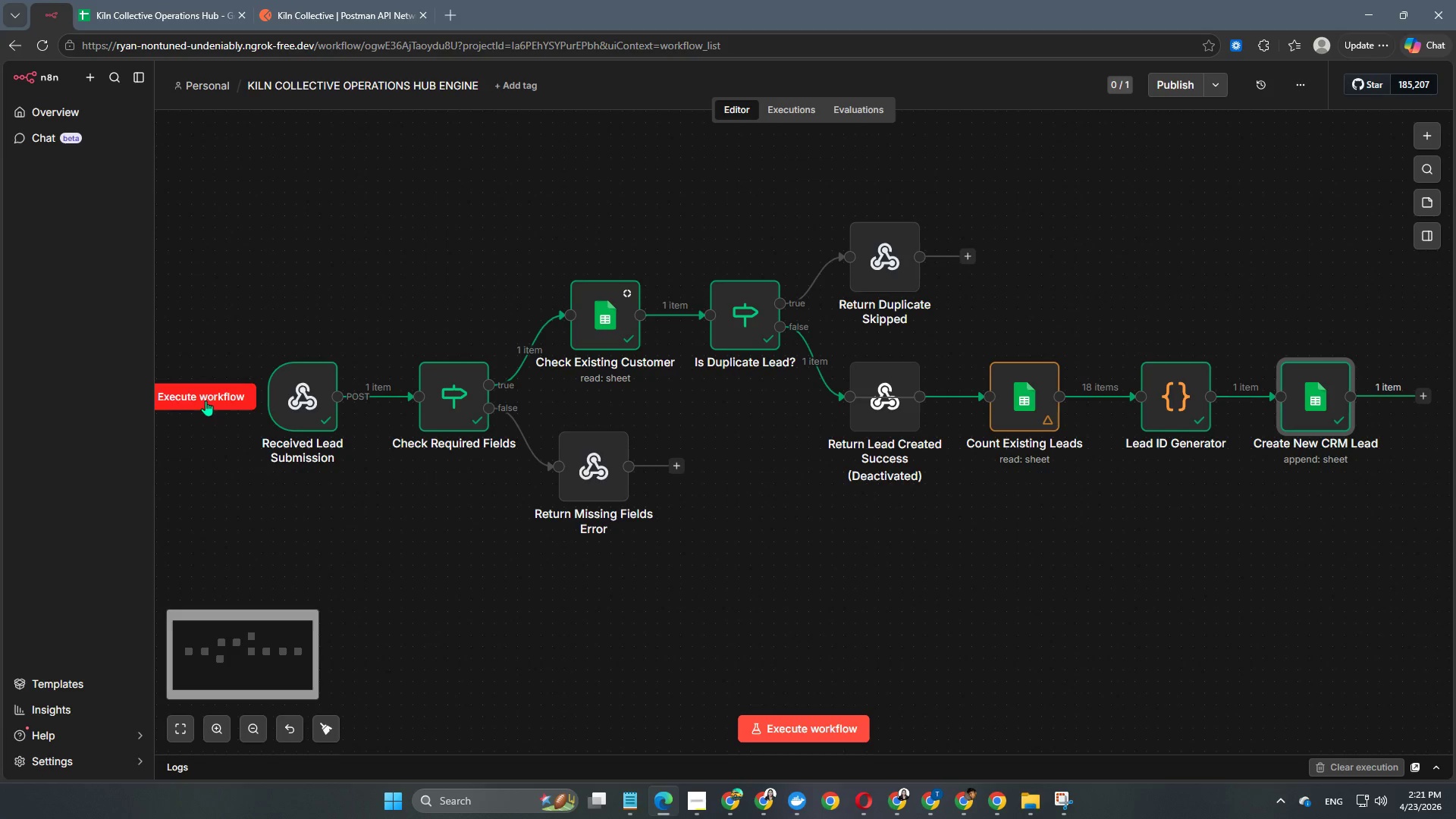 
left_click_drag(start_coordinate=[567, 625], to_coordinate=[835, 592])
 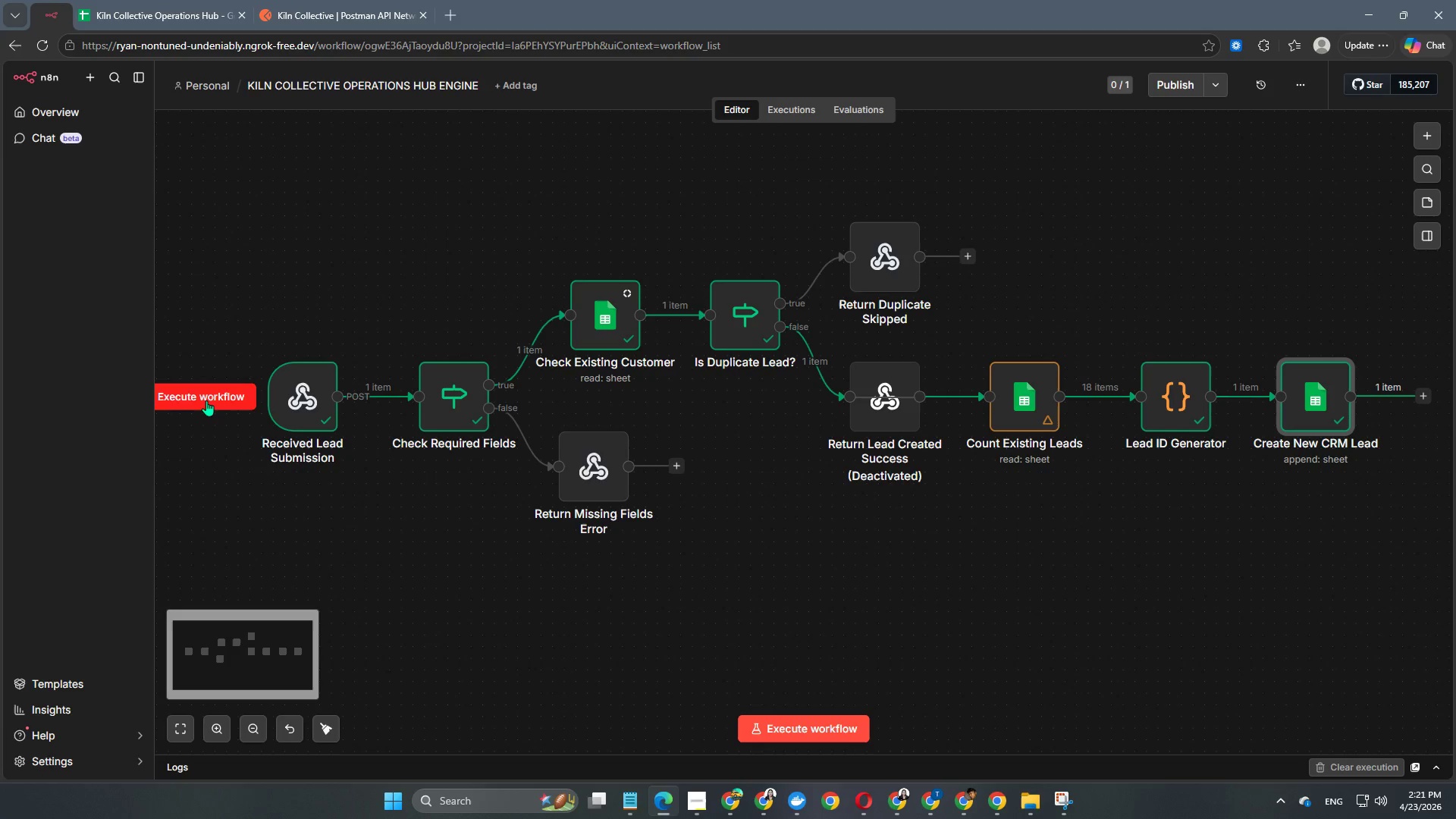 
left_click([206, 400])
 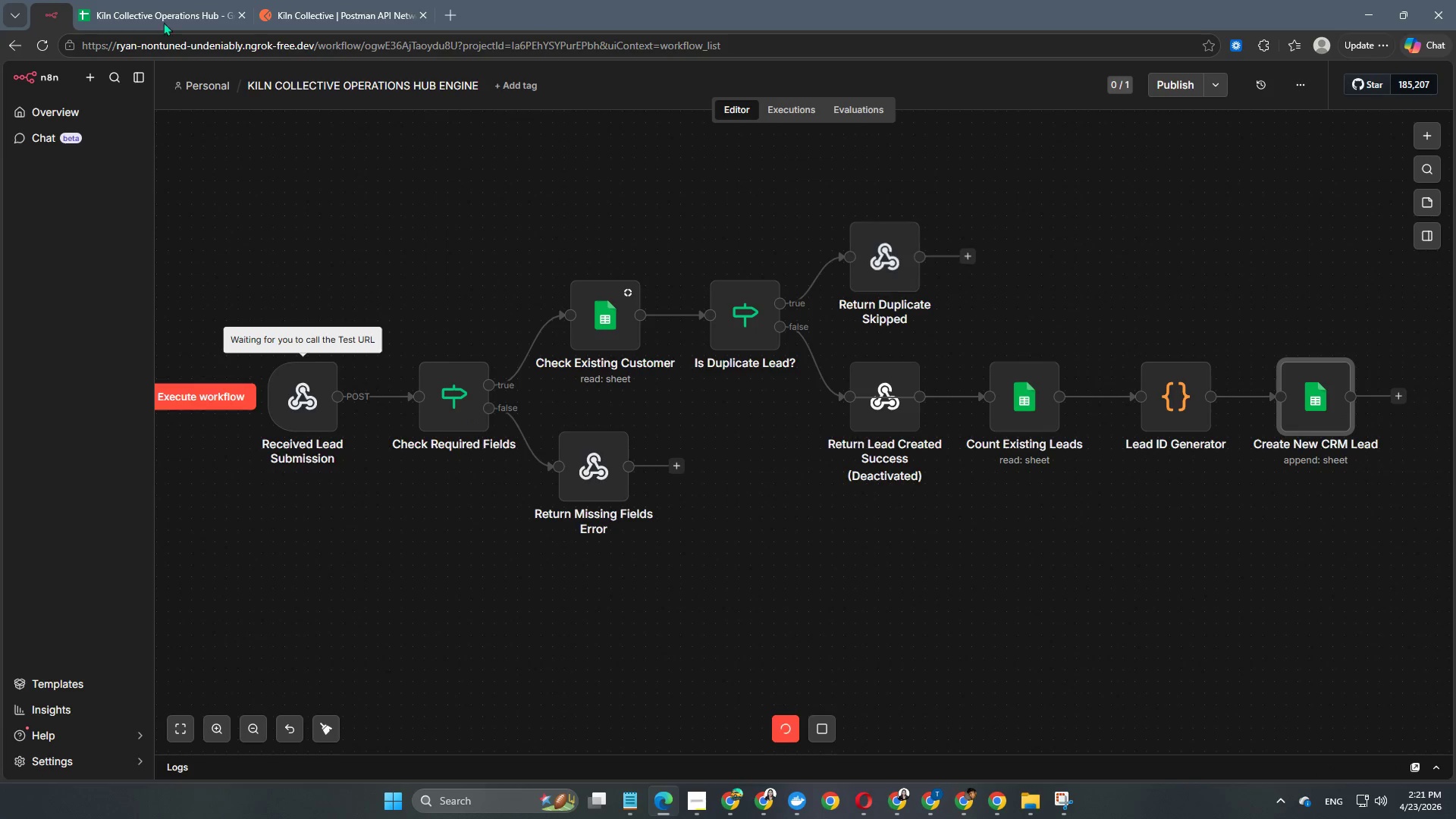 
left_click([141, 0])
 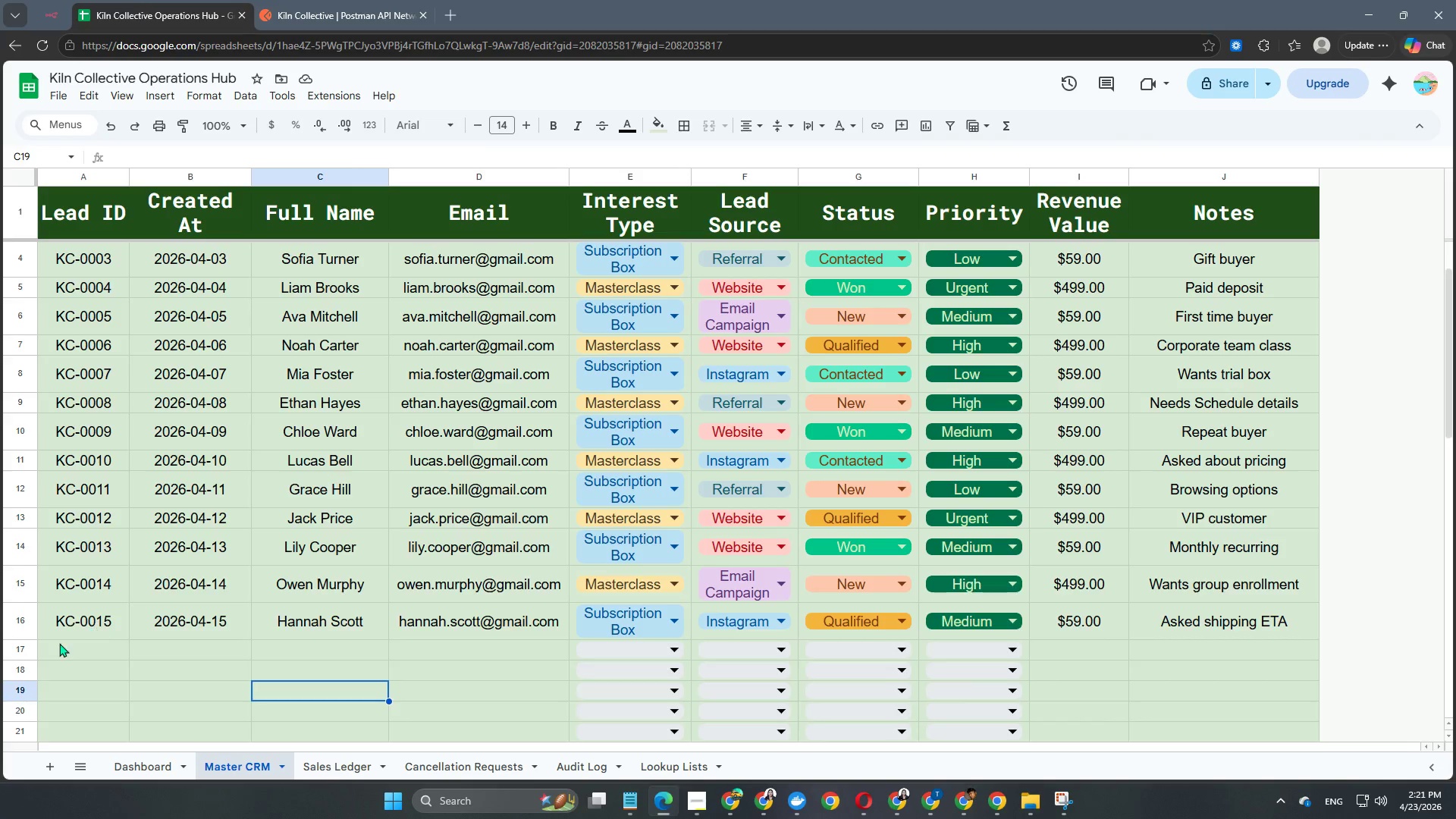 
left_click([77, 646])
 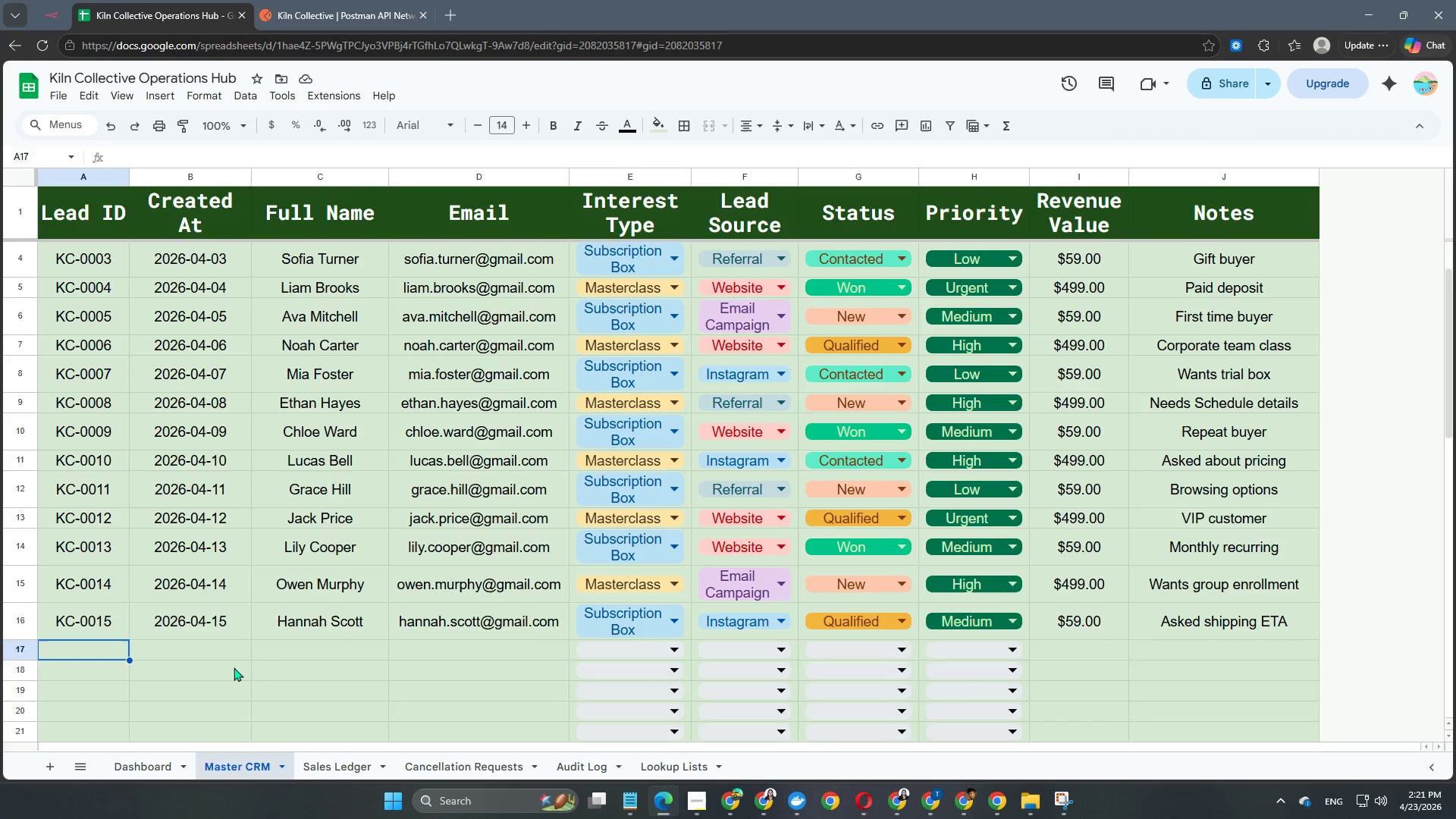 
double_click([328, 673])
 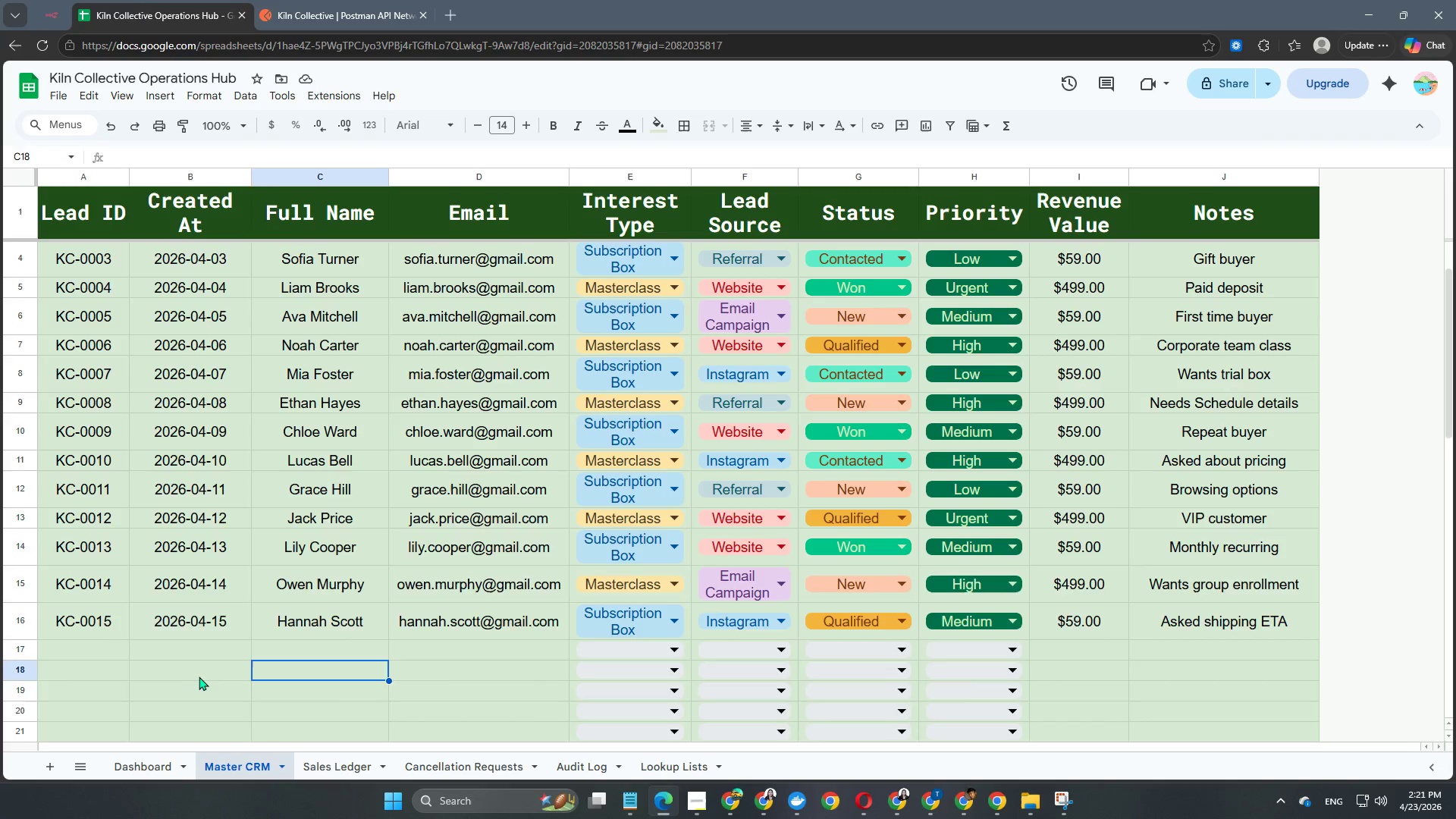 
left_click([190, 676])
 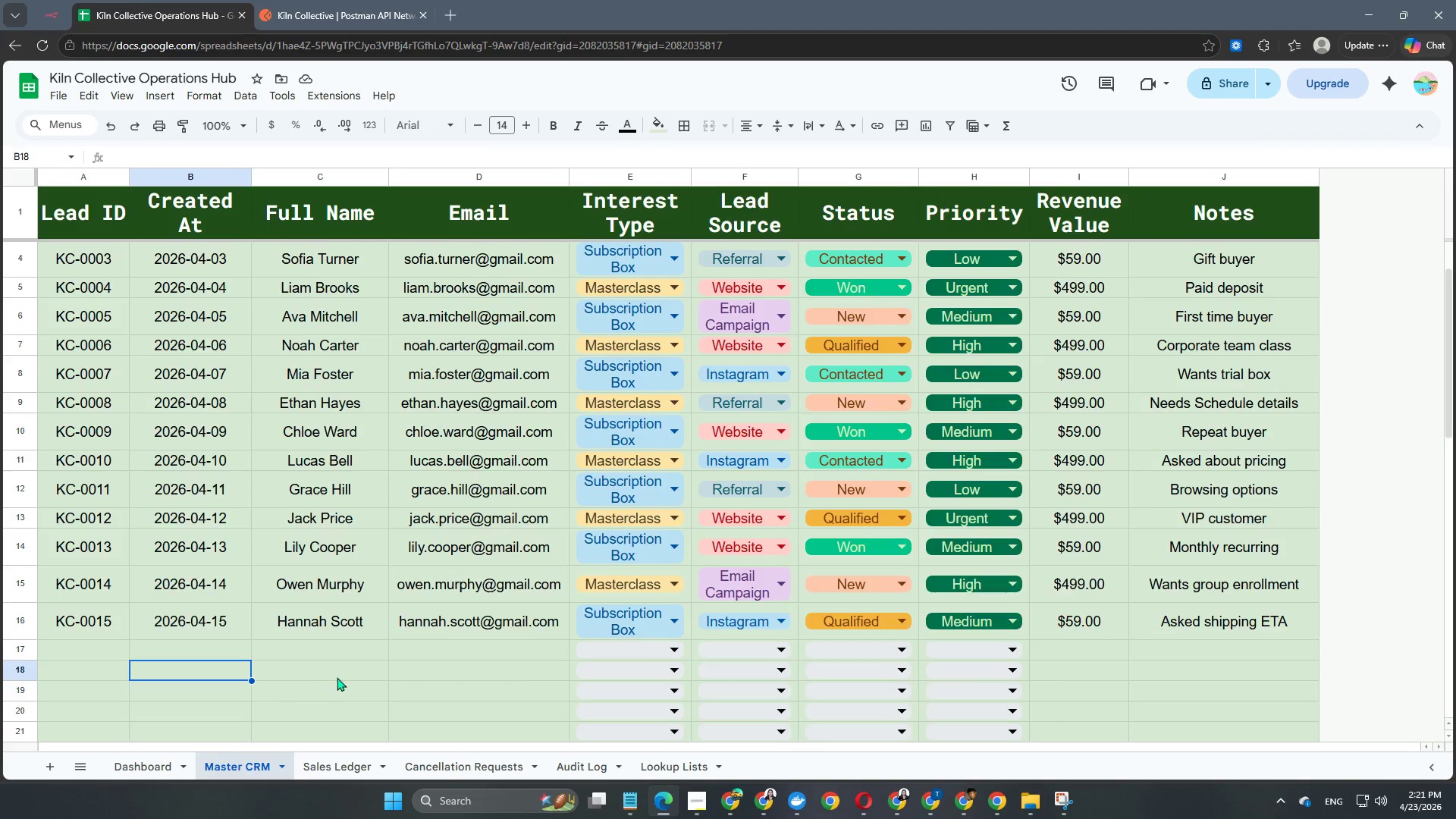 
scroll: coordinate [302, 624], scroll_direction: down, amount: 8.0
 